 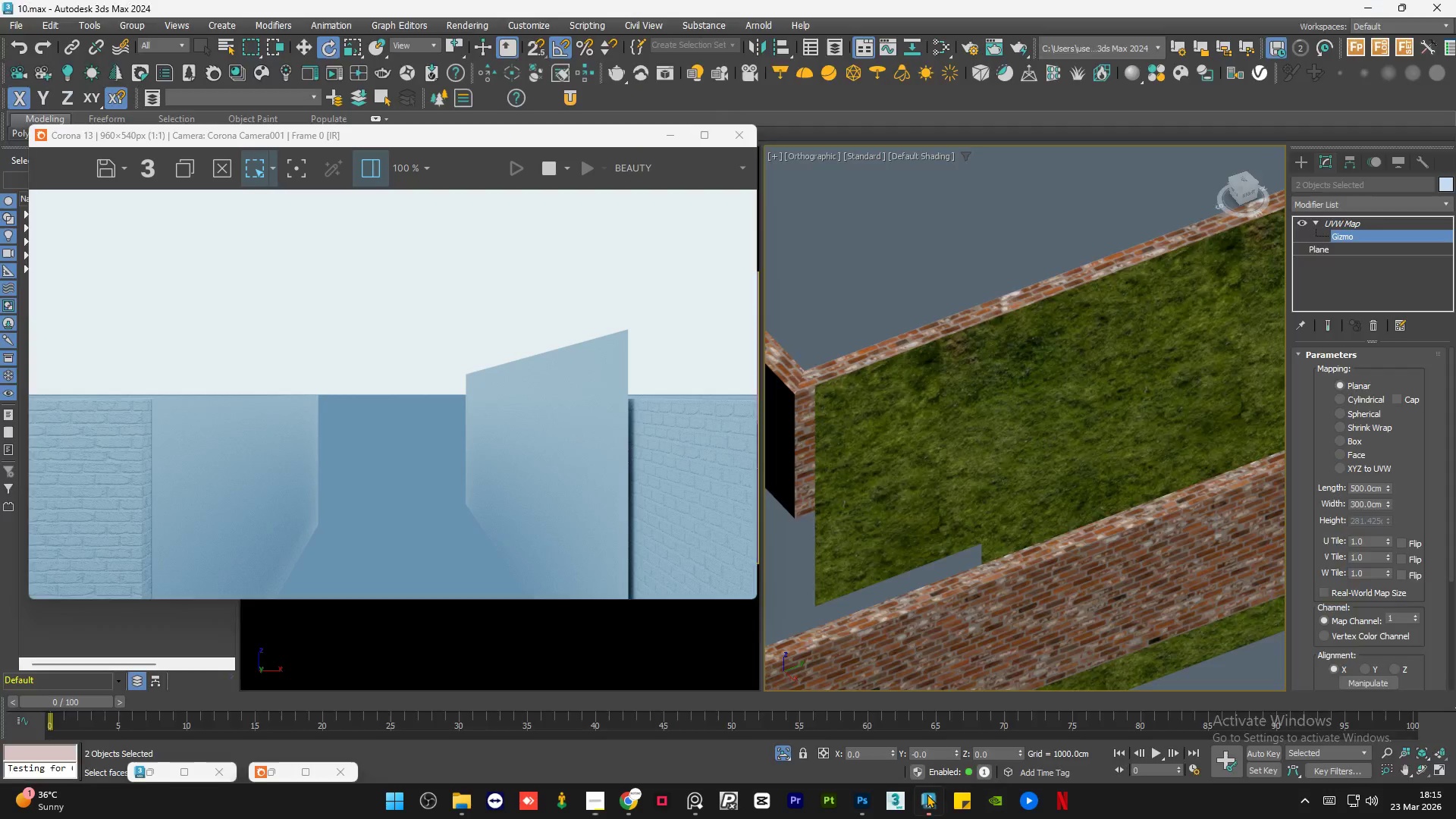 
scroll: coordinate [990, 510], scroll_direction: none, amount: 0.0
 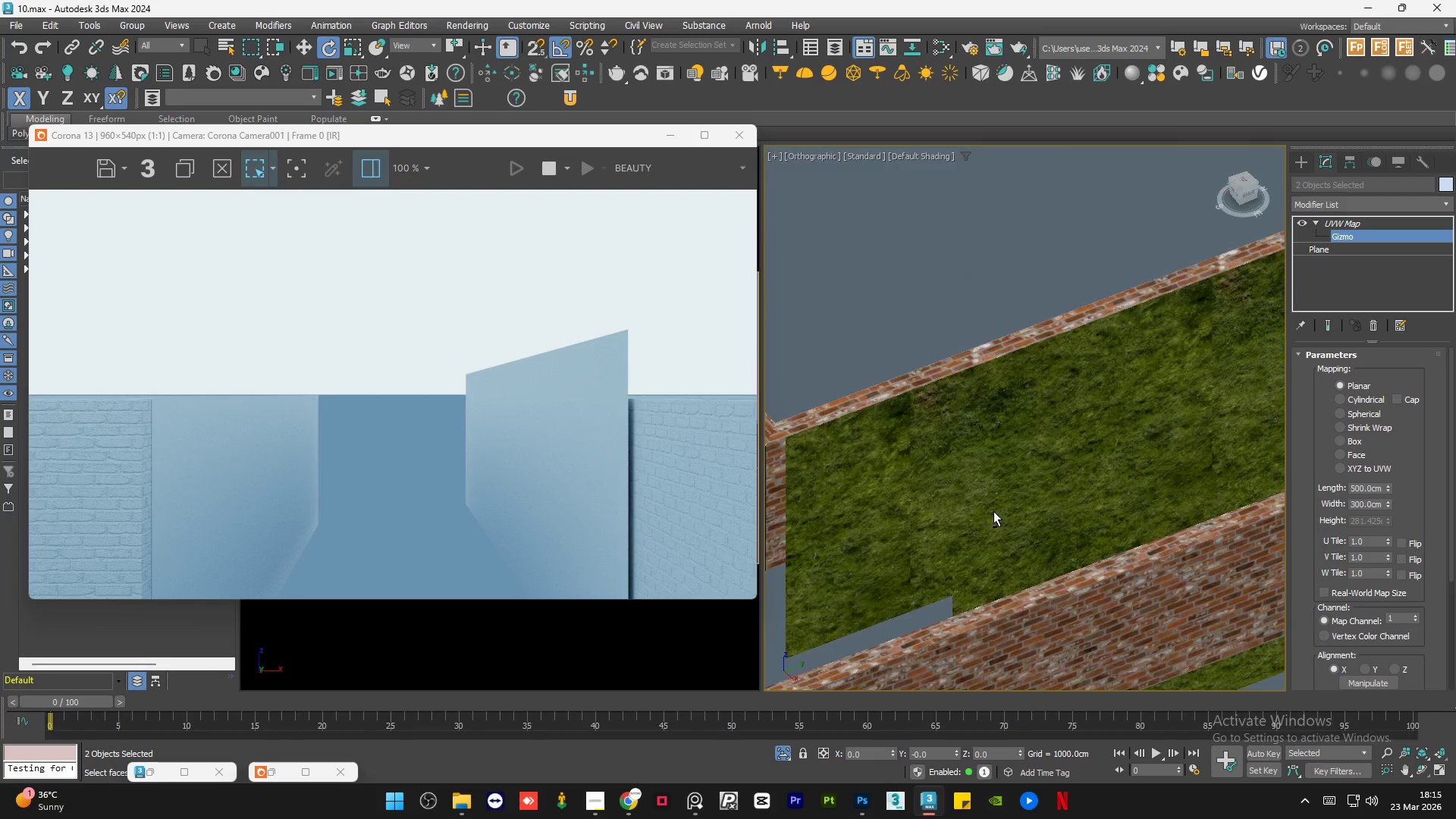 
hold_key(key=AltLeft, duration=0.72)
 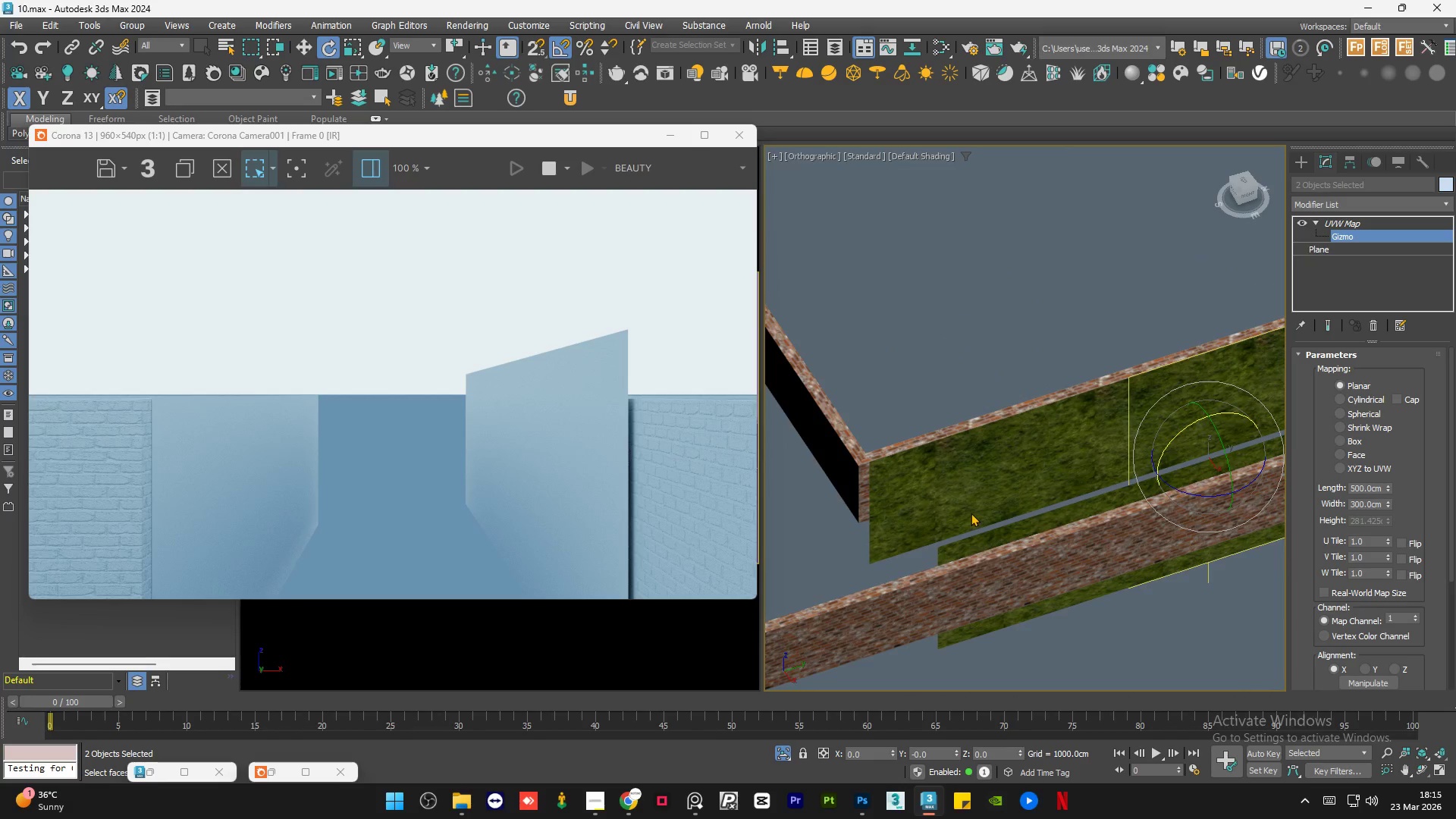 
scroll: coordinate [971, 514], scroll_direction: down, amount: 2.0
 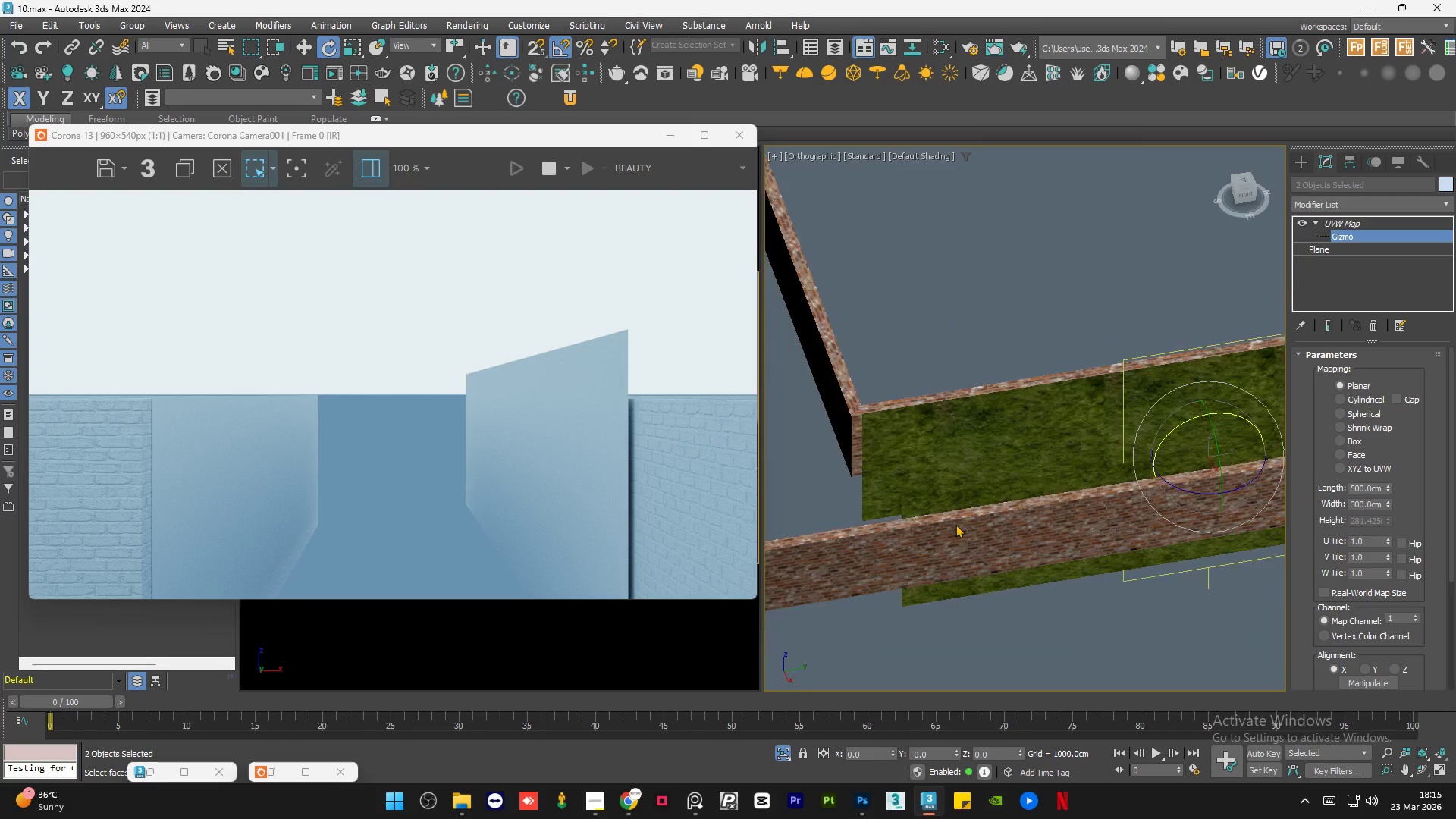 
scroll: coordinate [971, 513], scroll_direction: up, amount: 7.0
 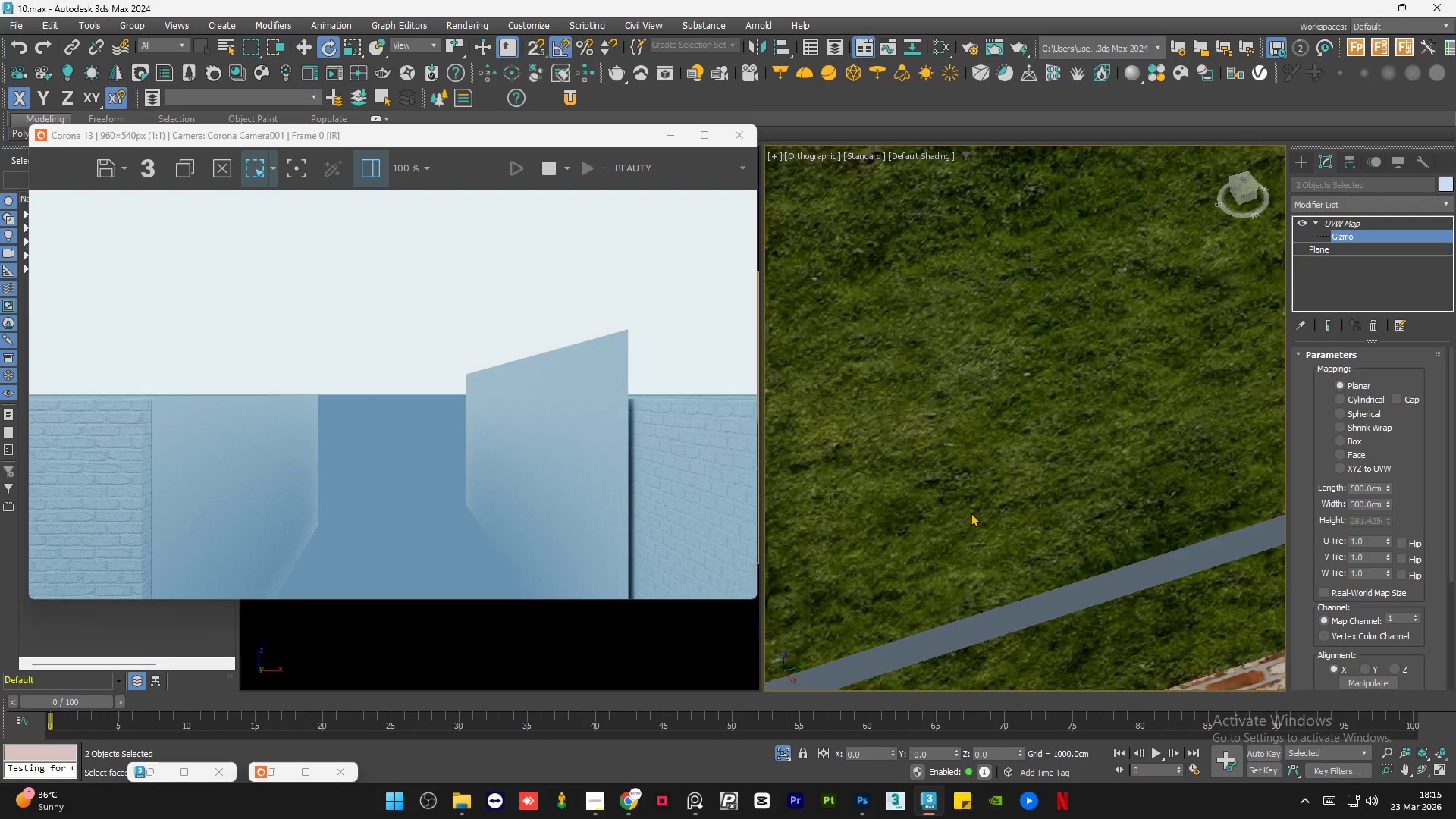 
hold_key(key=AltLeft, duration=0.83)
 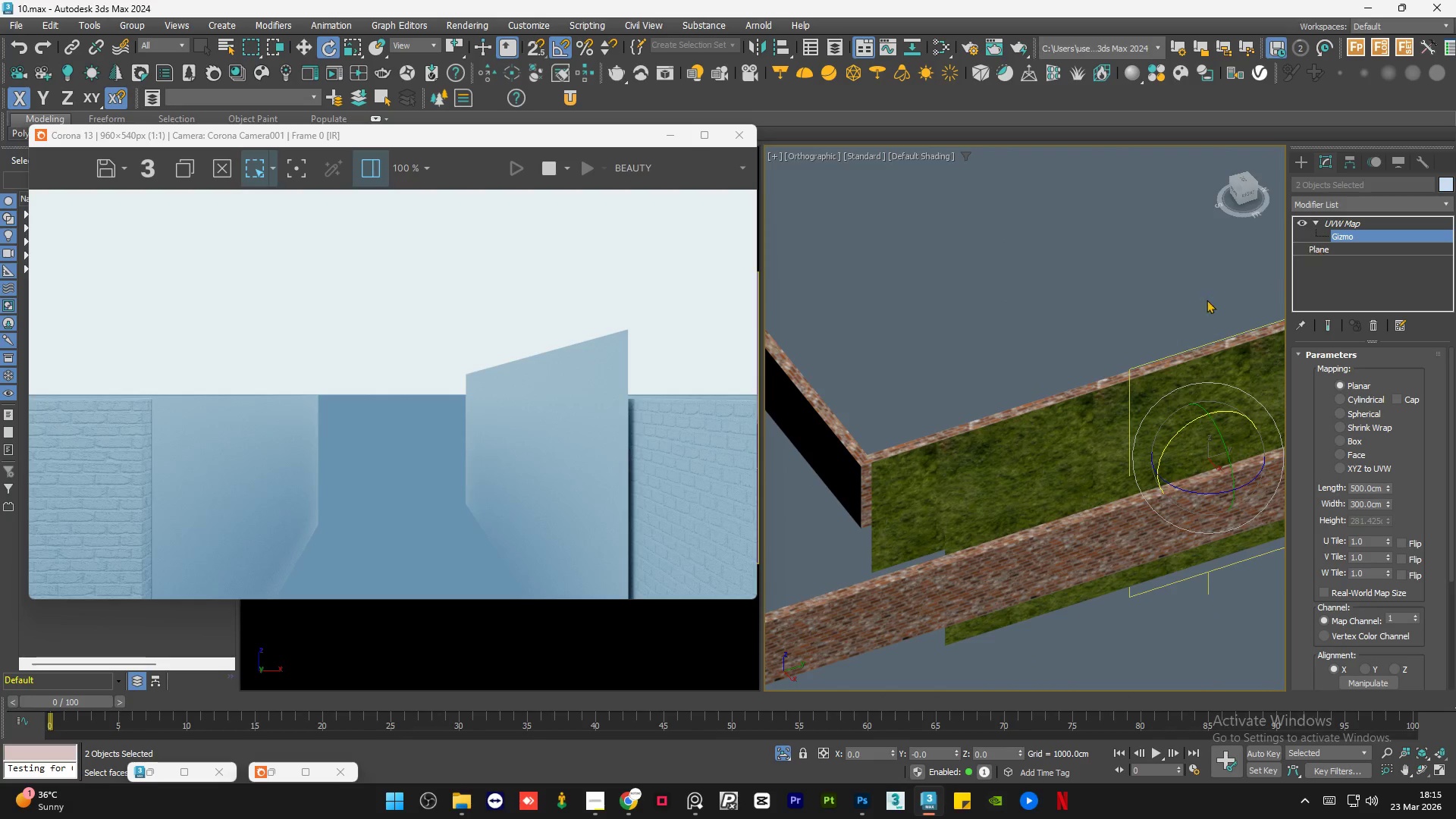 
scroll: coordinate [969, 516], scroll_direction: down, amount: 6.0
 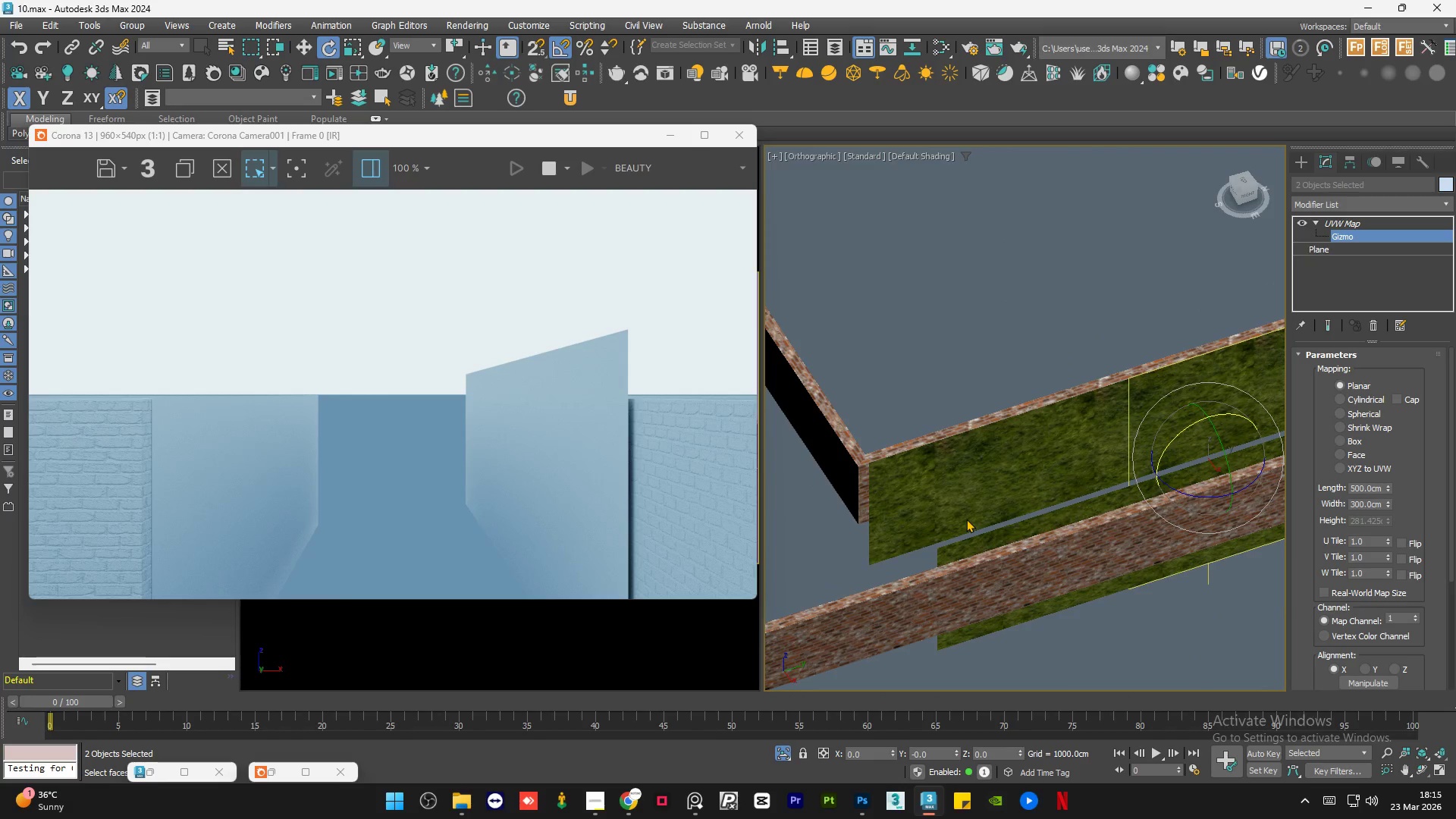 
key(R)
 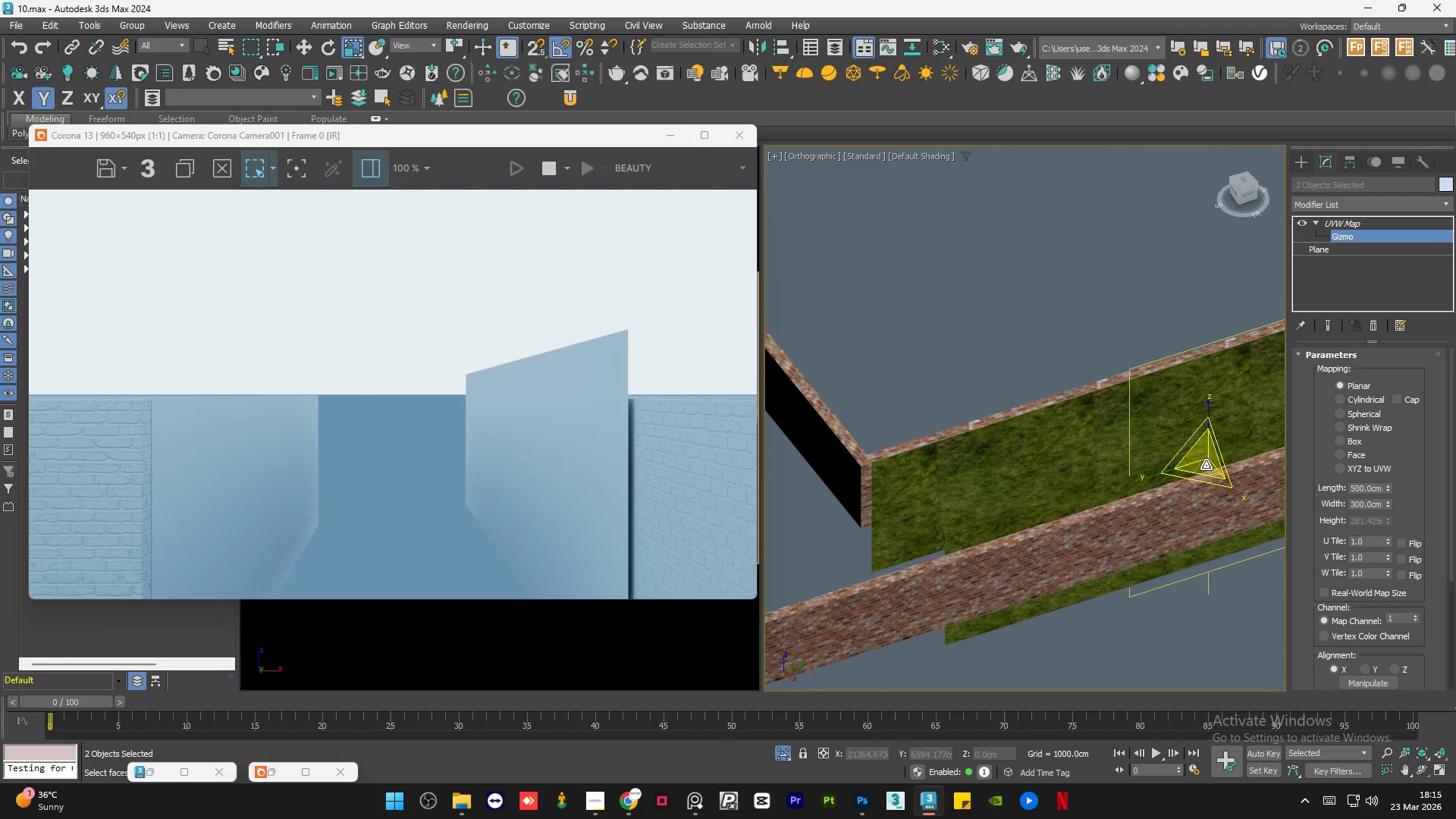 
left_click_drag(start_coordinate=[1206, 464], to_coordinate=[1213, 566])
 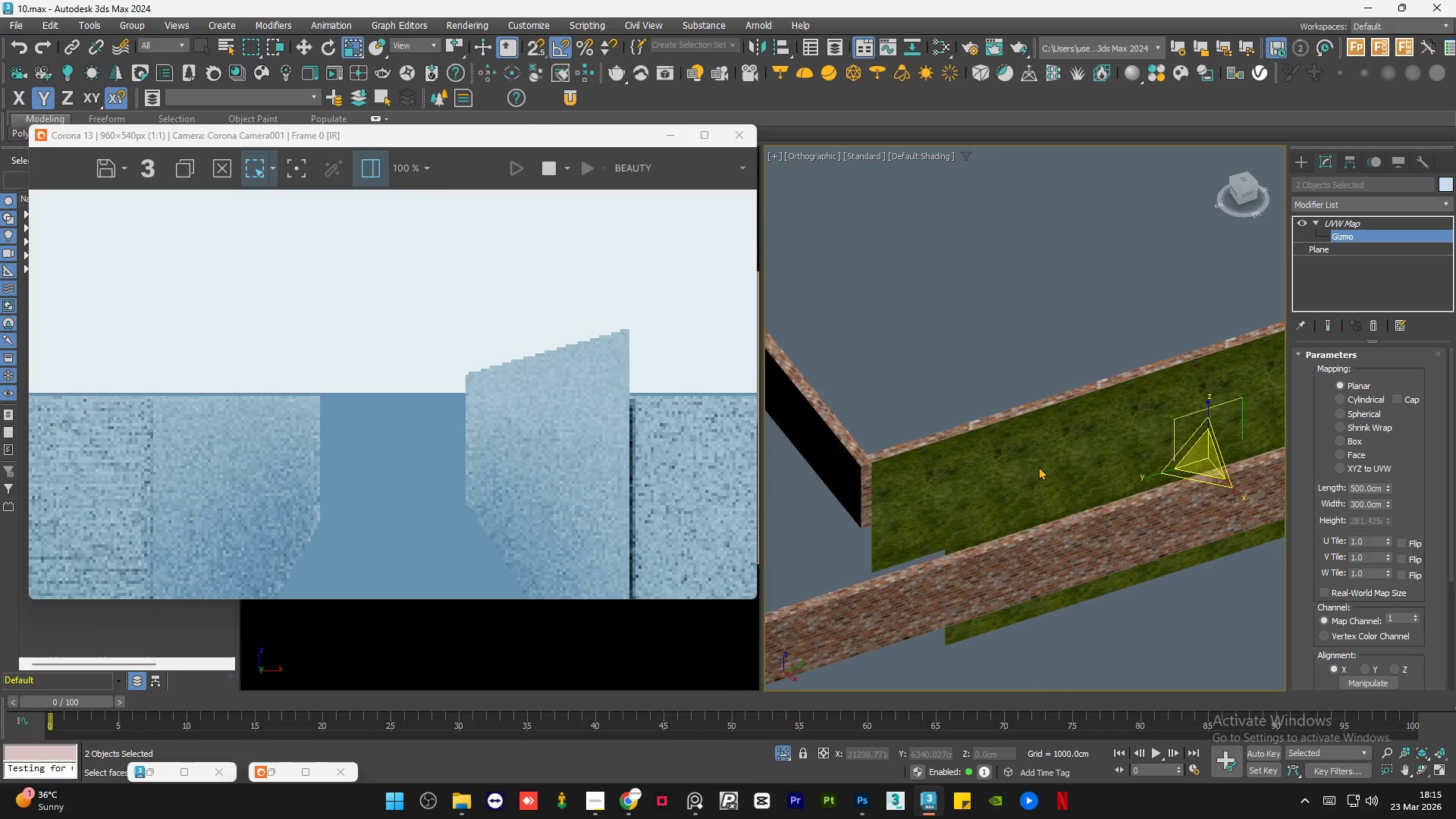 
scroll: coordinate [1023, 465], scroll_direction: up, amount: 6.0
 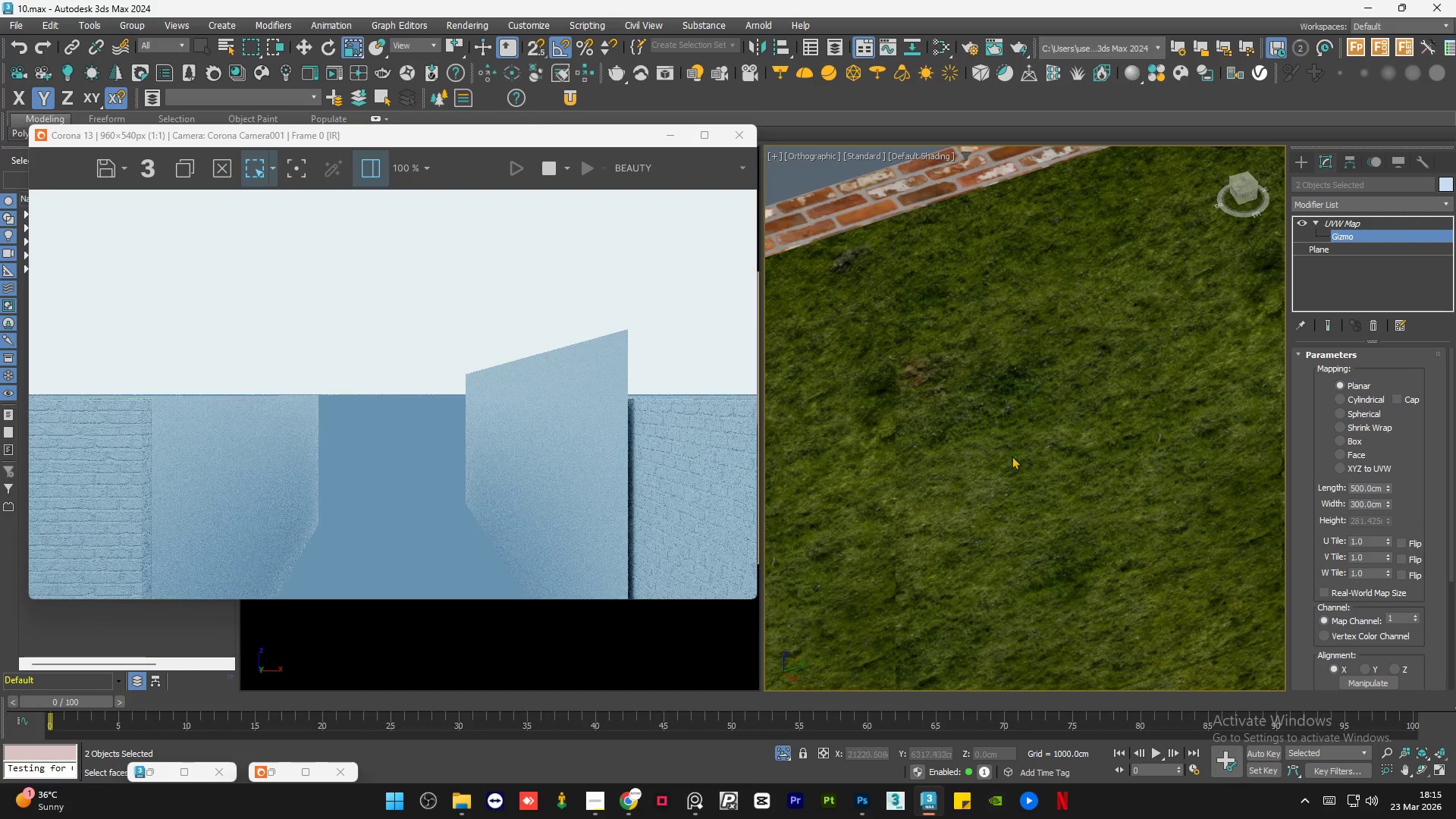 
scroll: coordinate [989, 453], scroll_direction: down, amount: 6.0
 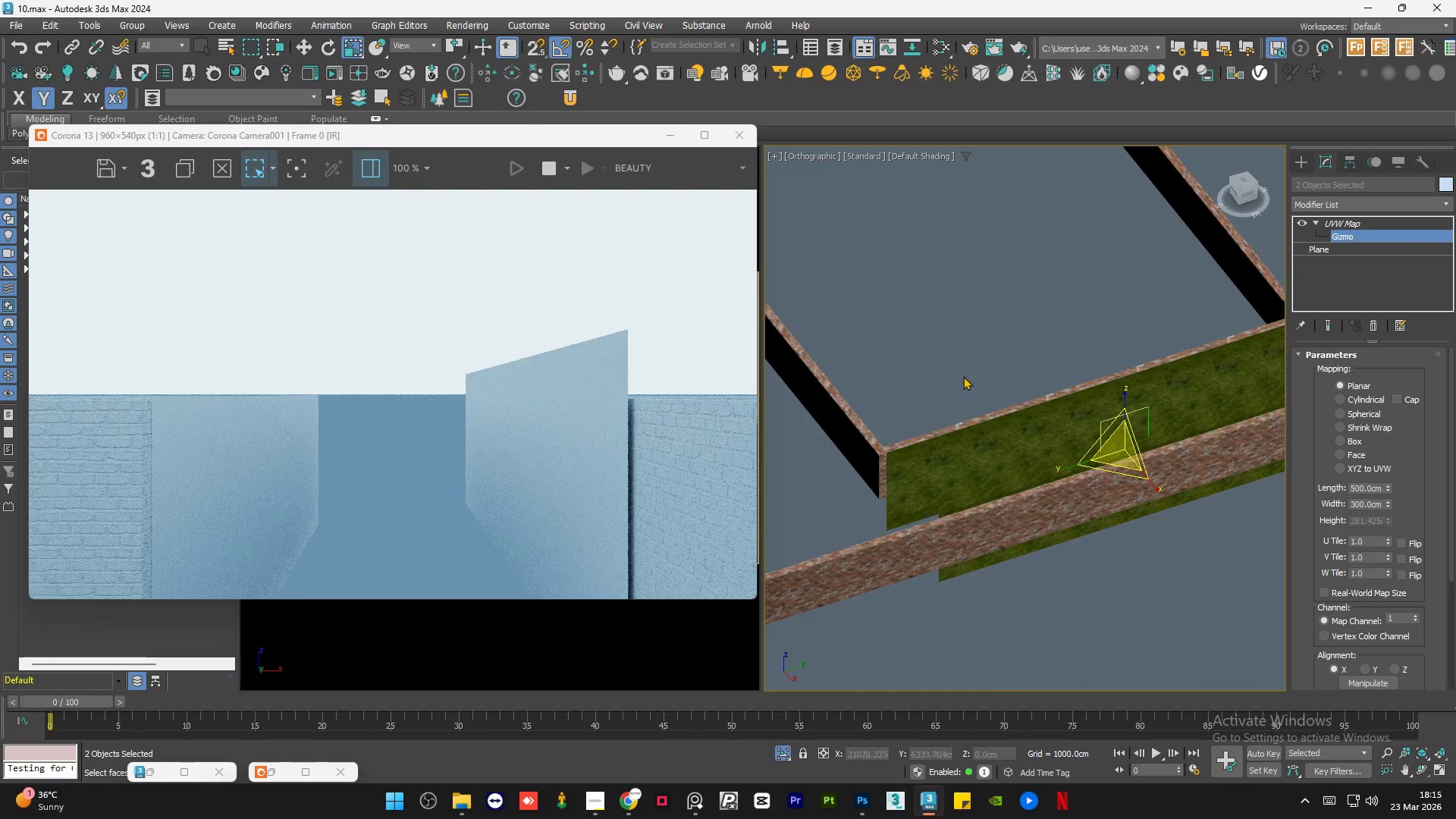 
left_click([959, 362])
 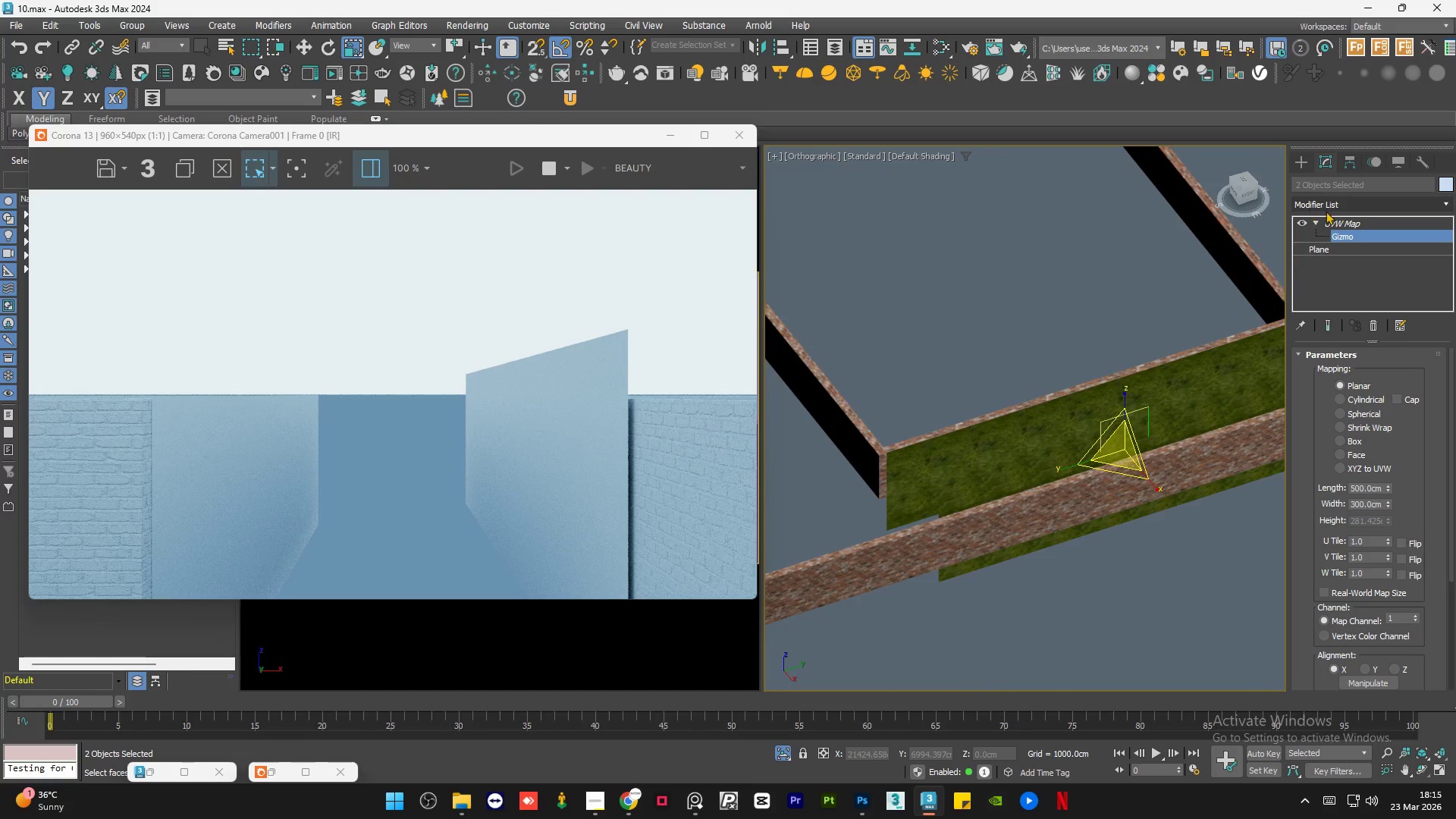 
left_click([1348, 223])
 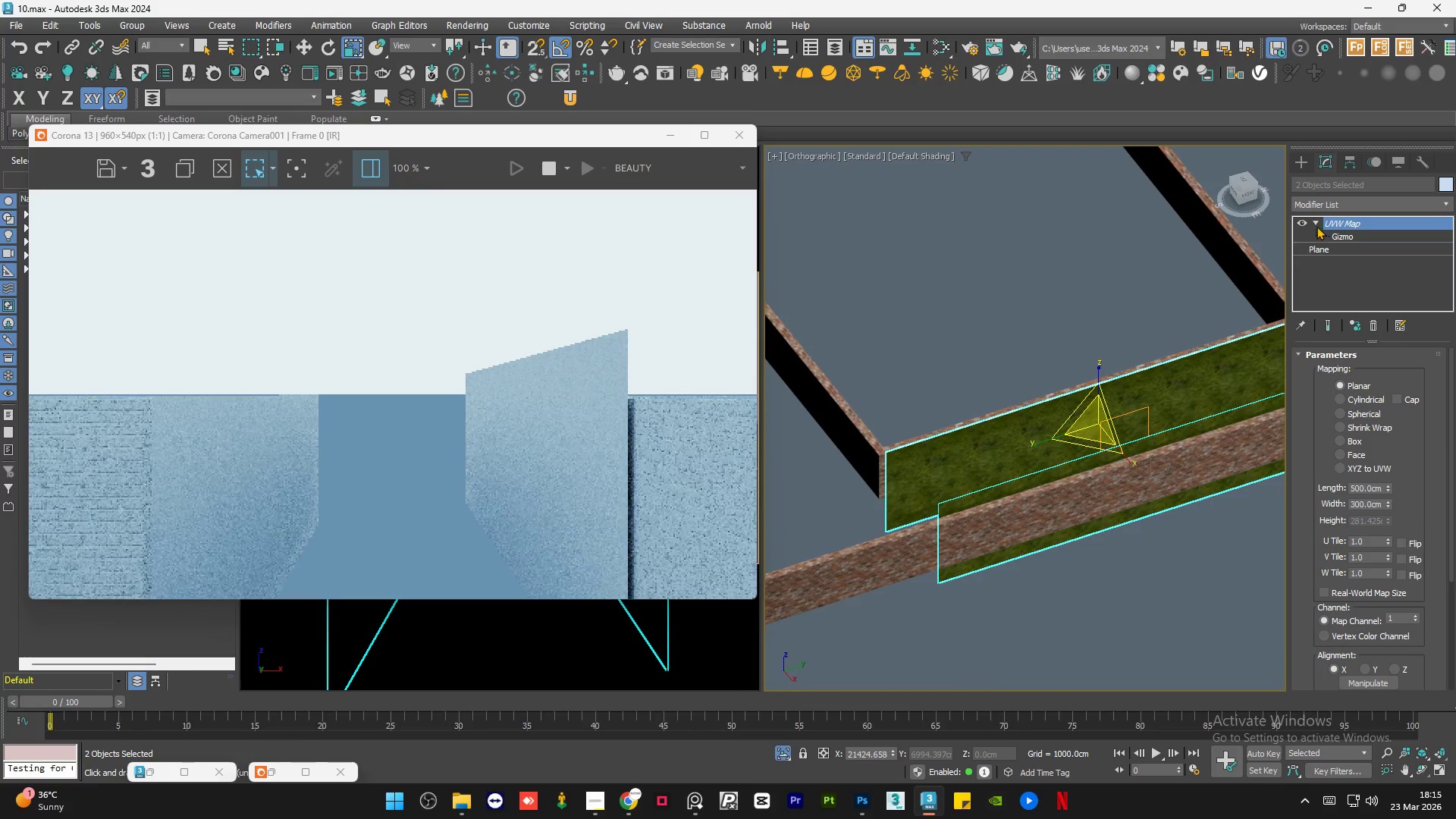 
left_click([1315, 223])
 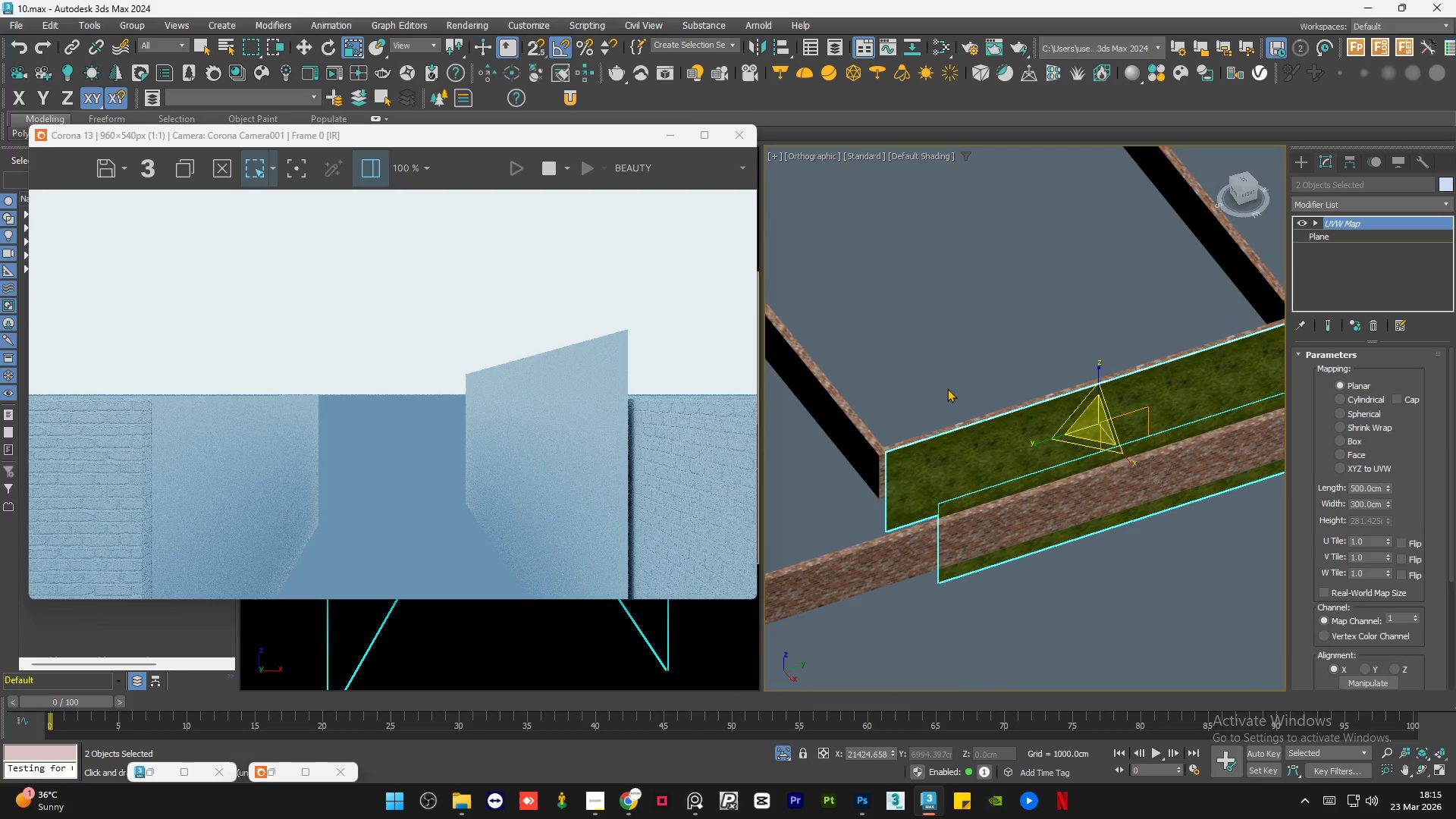 
hold_key(key=AltLeft, duration=0.69)
 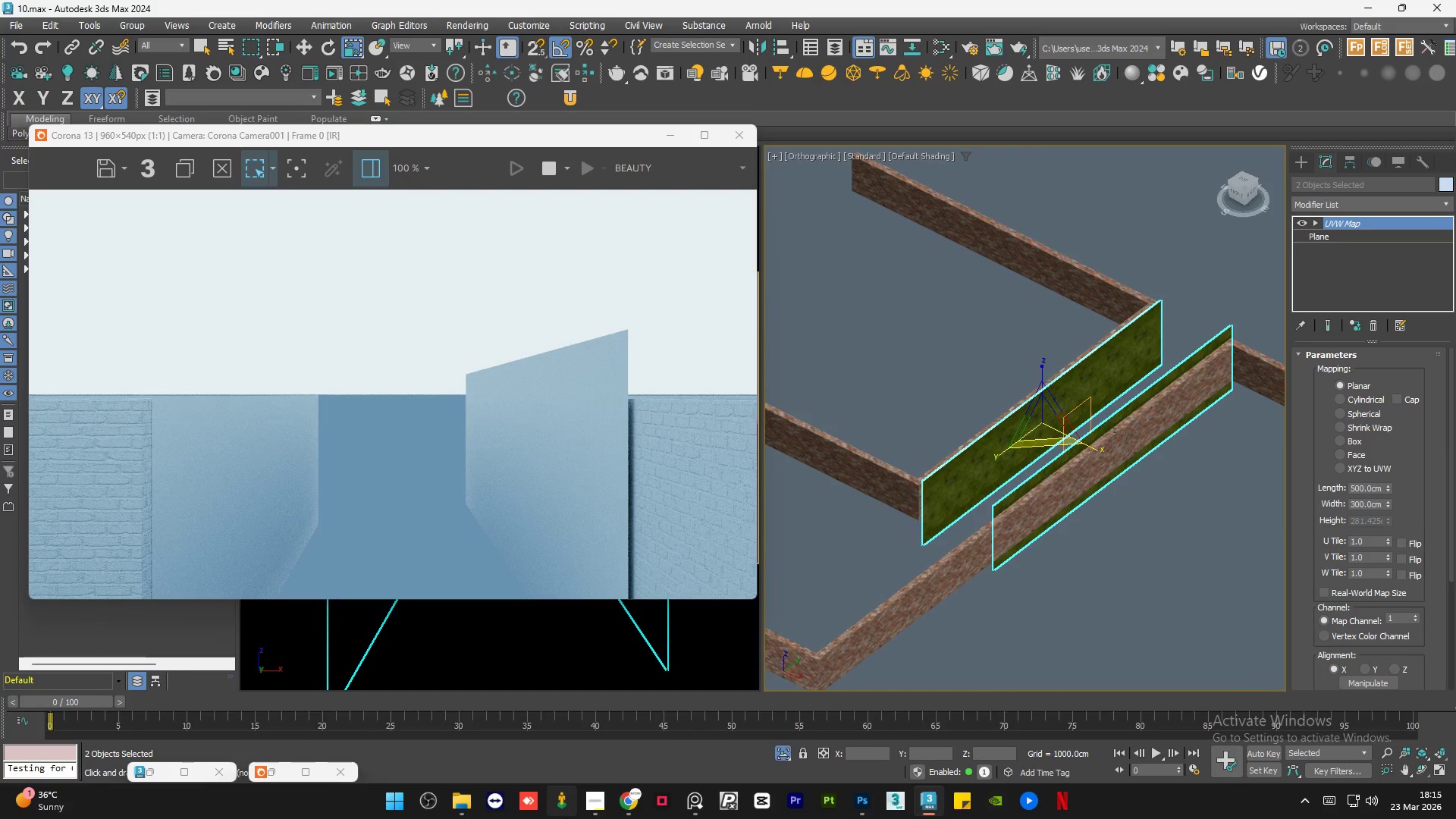 
scroll: coordinate [959, 402], scroll_direction: down, amount: 1.0
 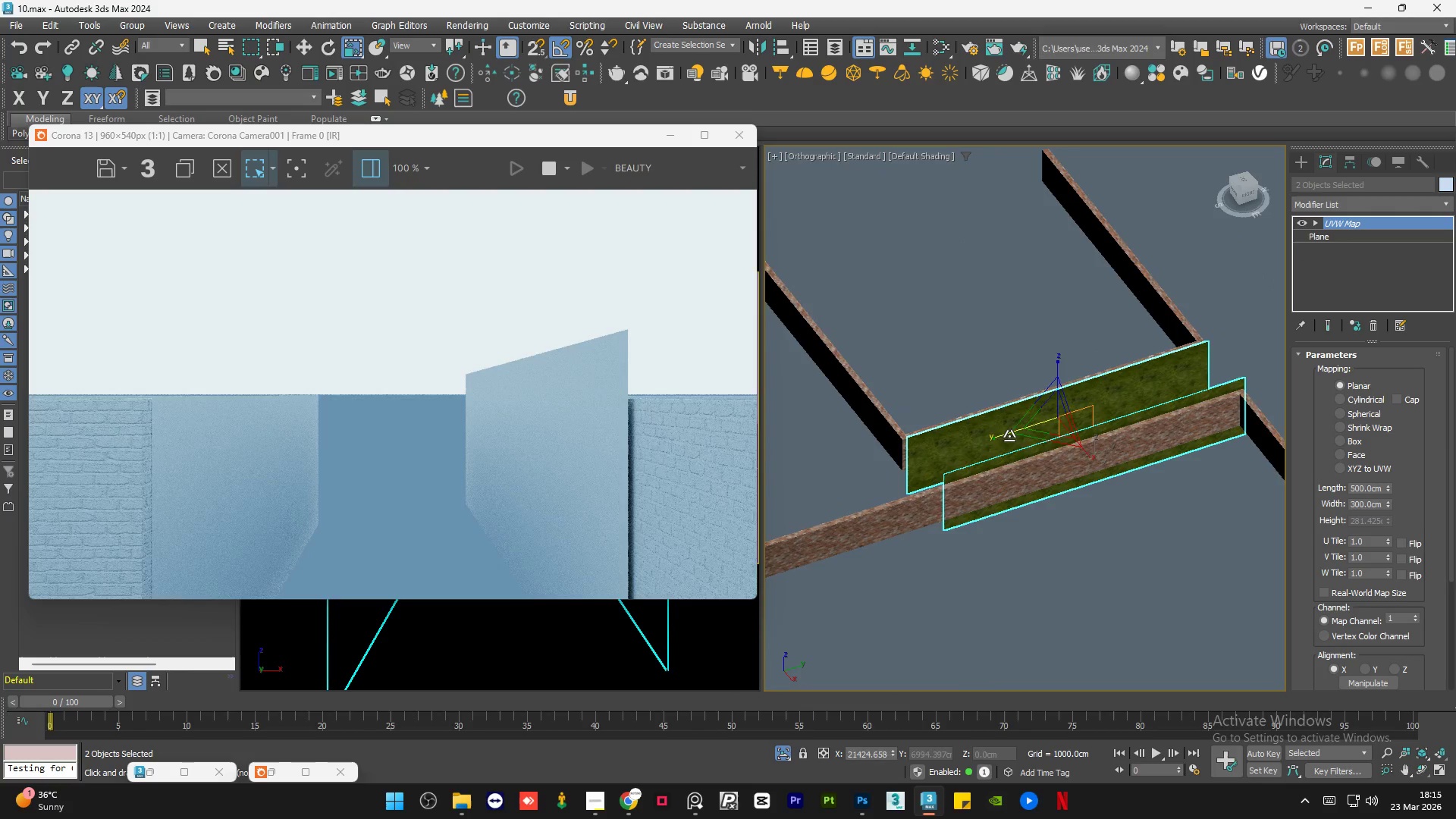 
scroll: coordinate [1066, 438], scroll_direction: up, amount: 1.0
 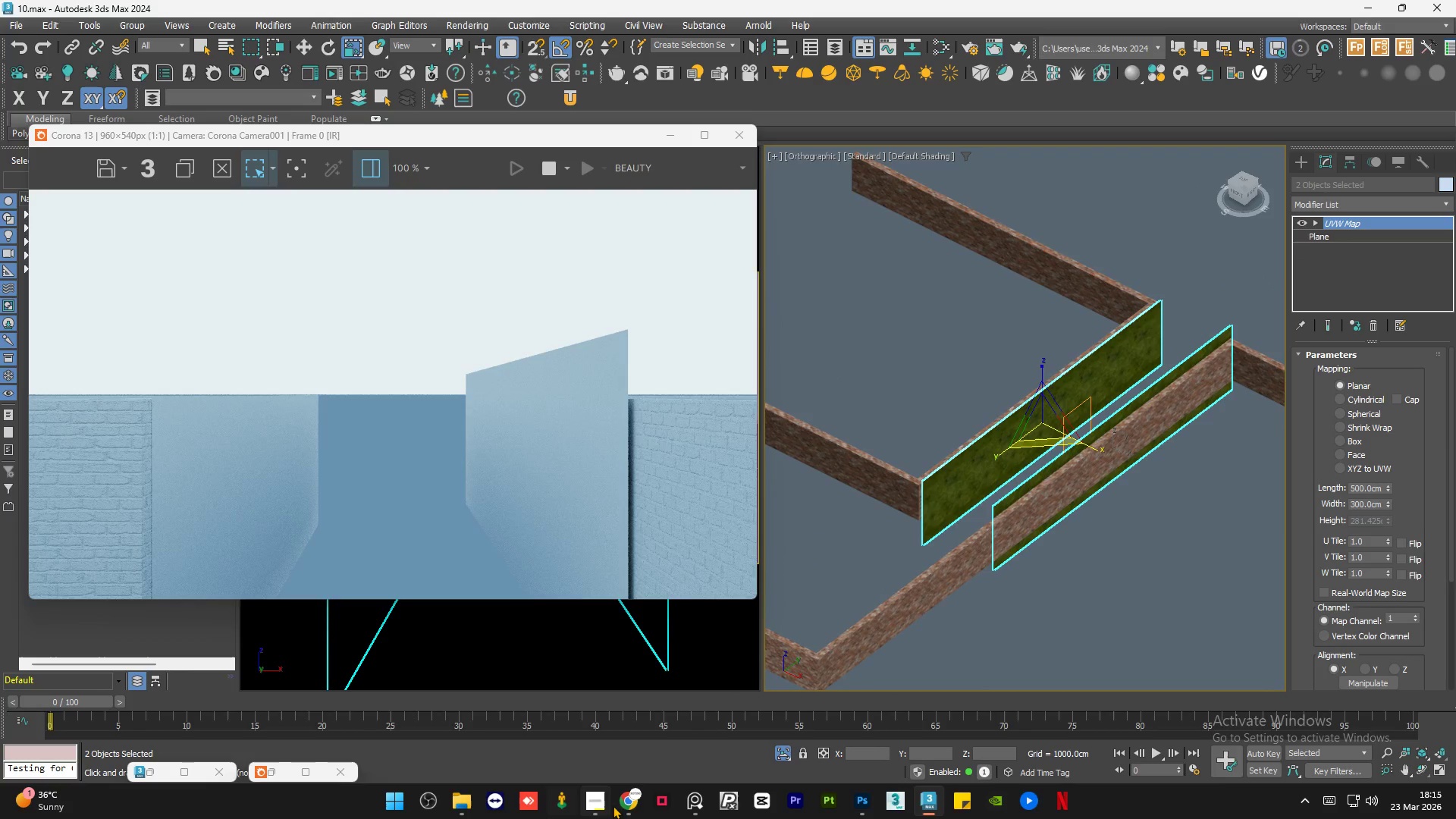 
left_click([622, 805])
 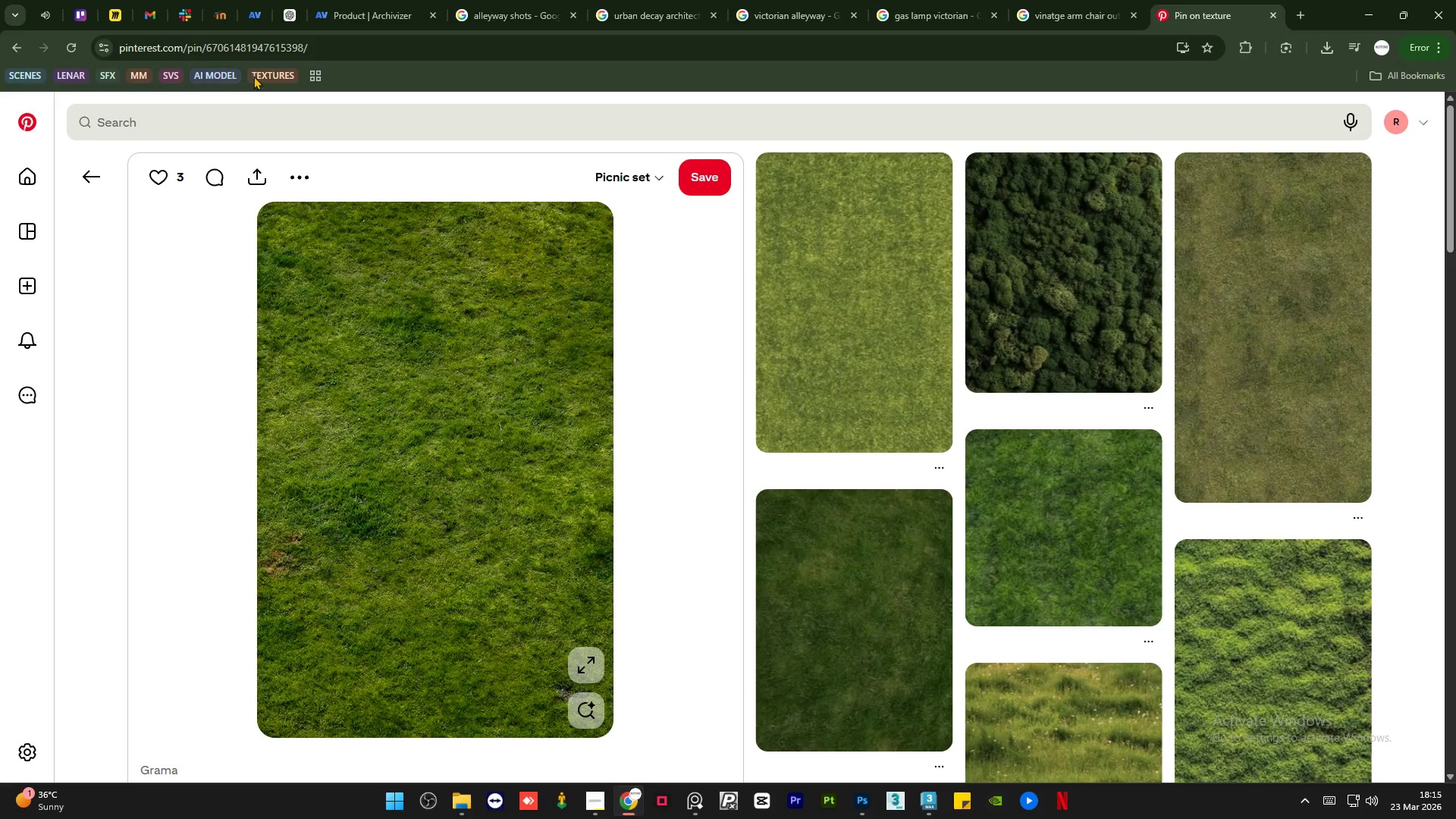 
left_click([268, 74])
 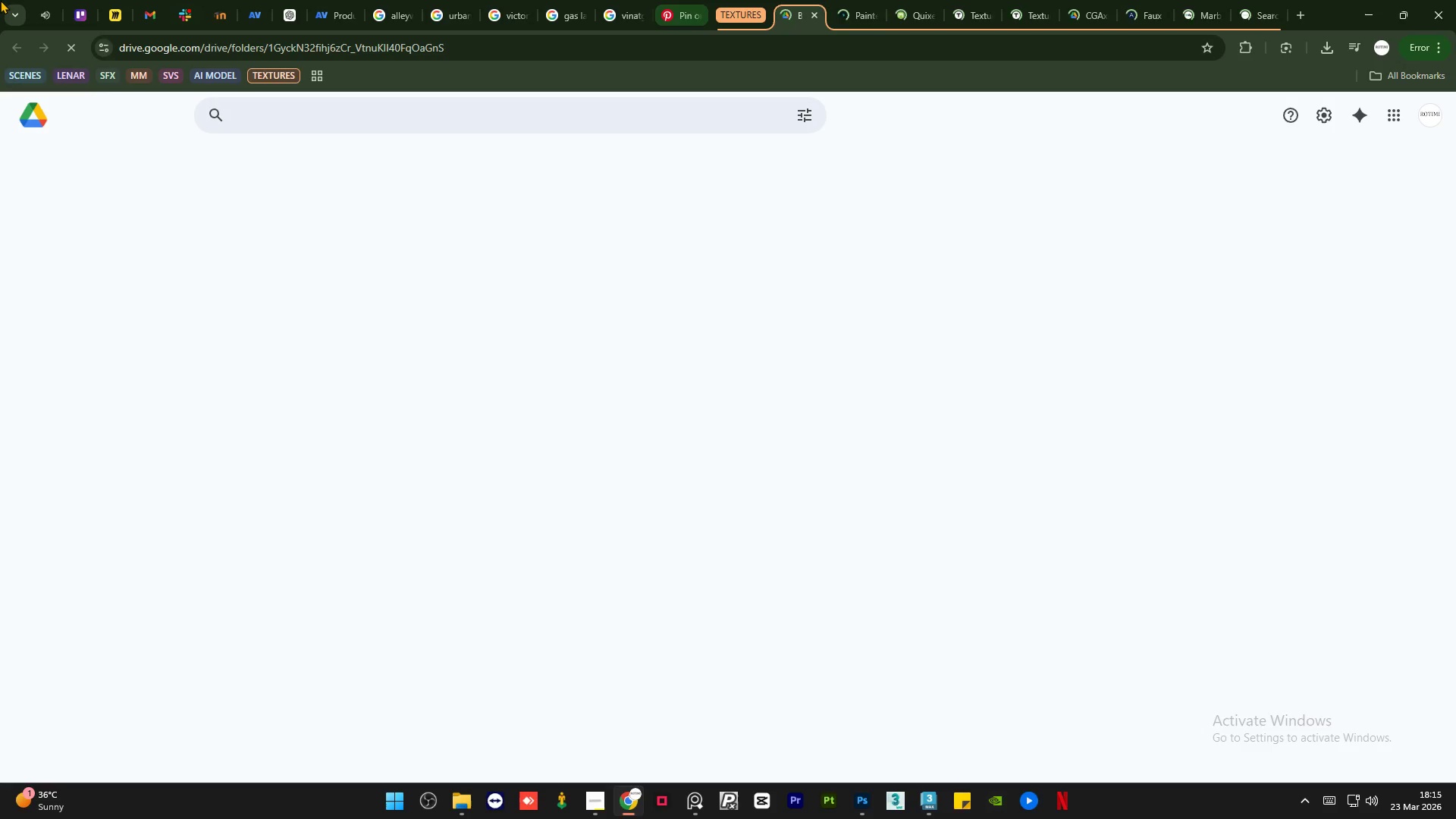 
left_click([38, 0])
 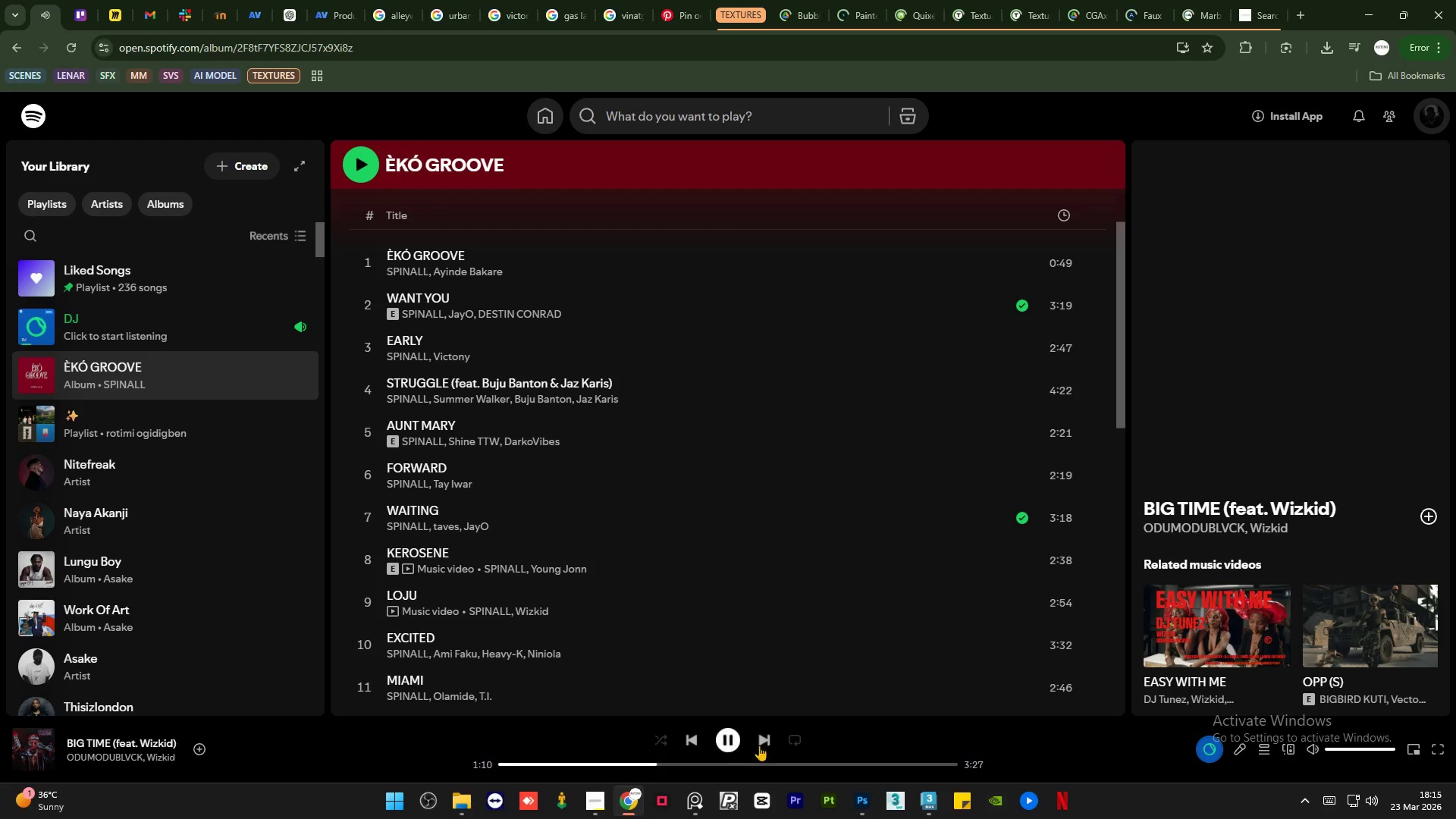 
left_click([761, 742])
 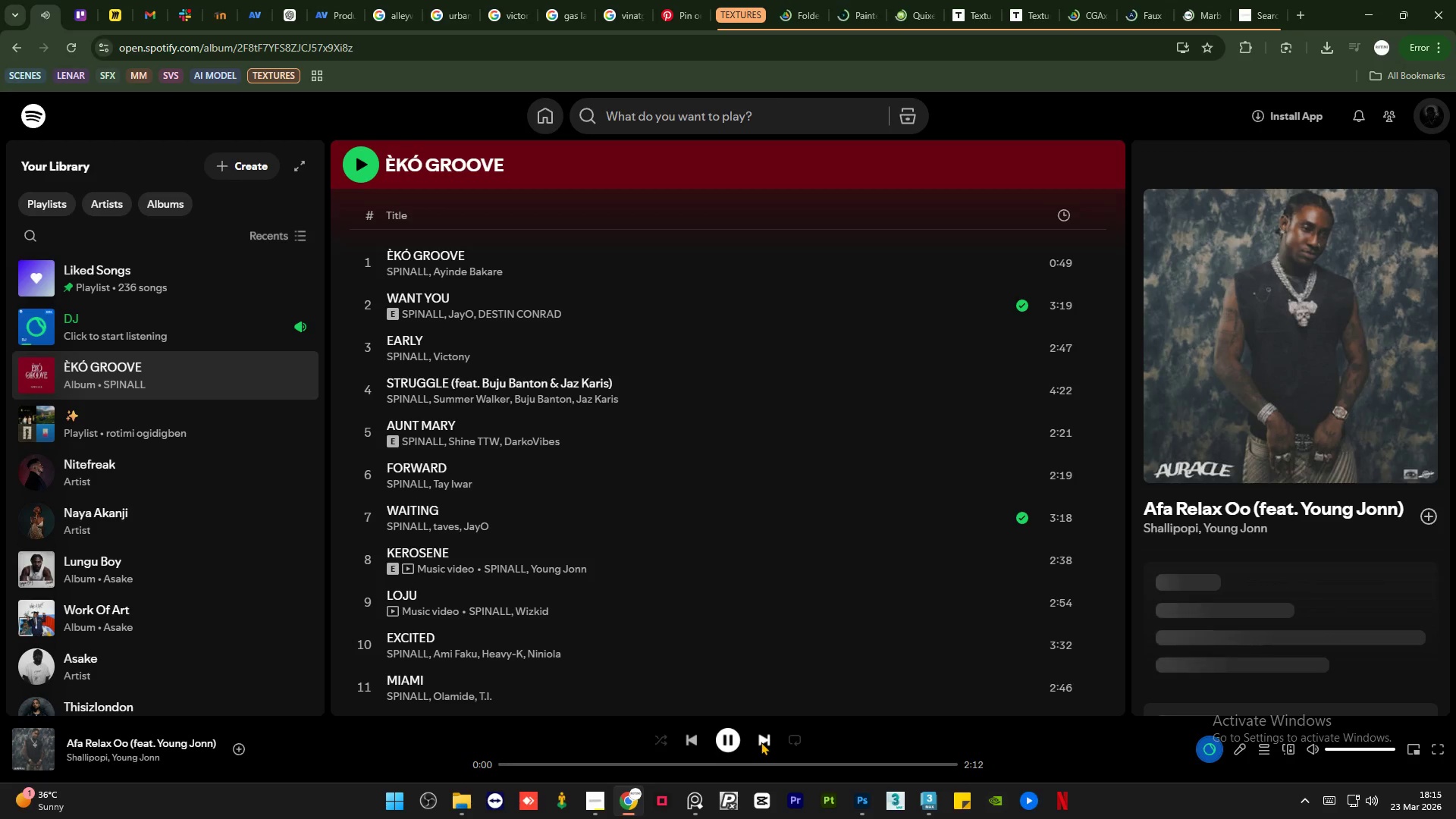 
left_click([761, 742])
 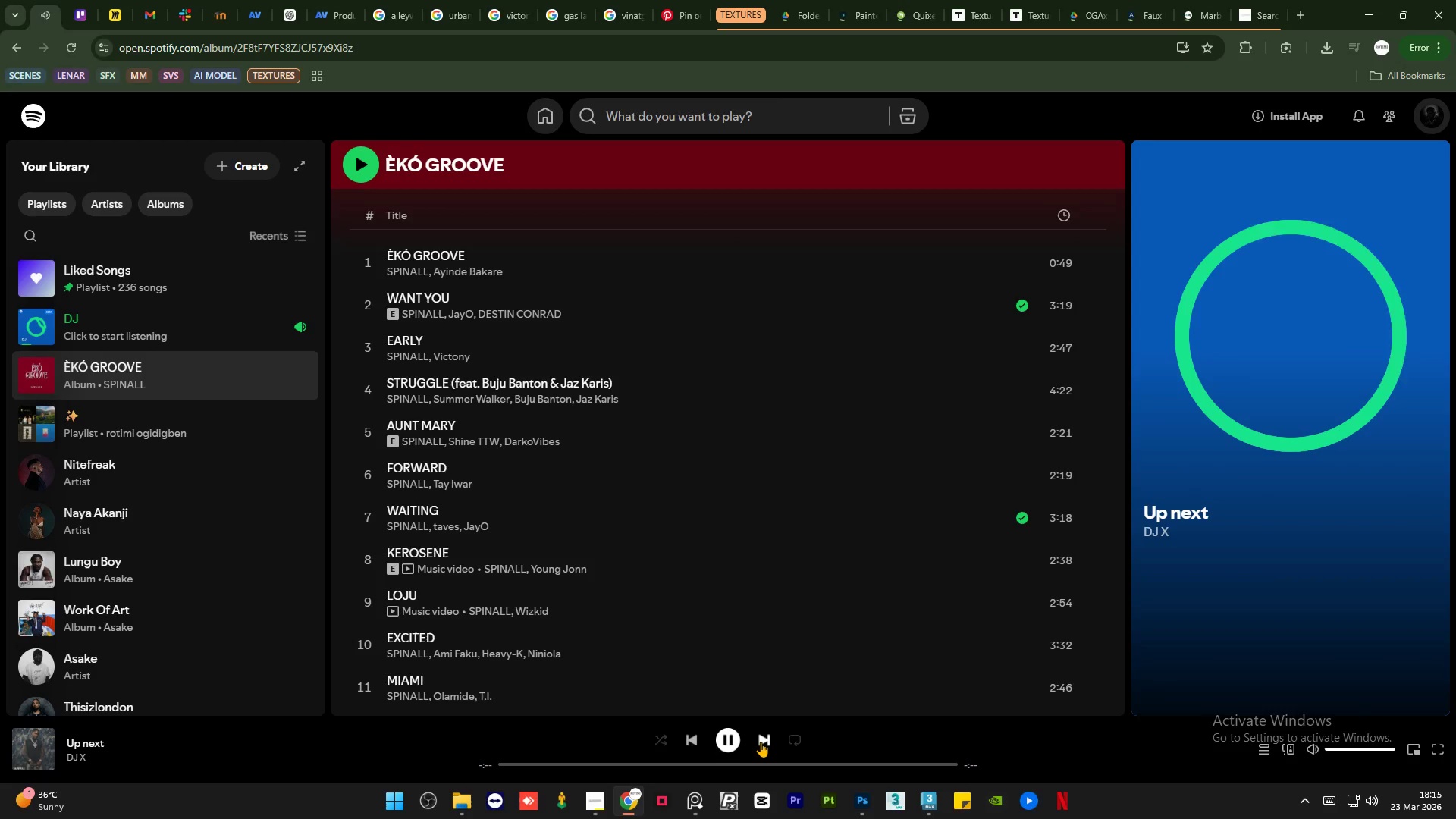 
left_click([761, 742])
 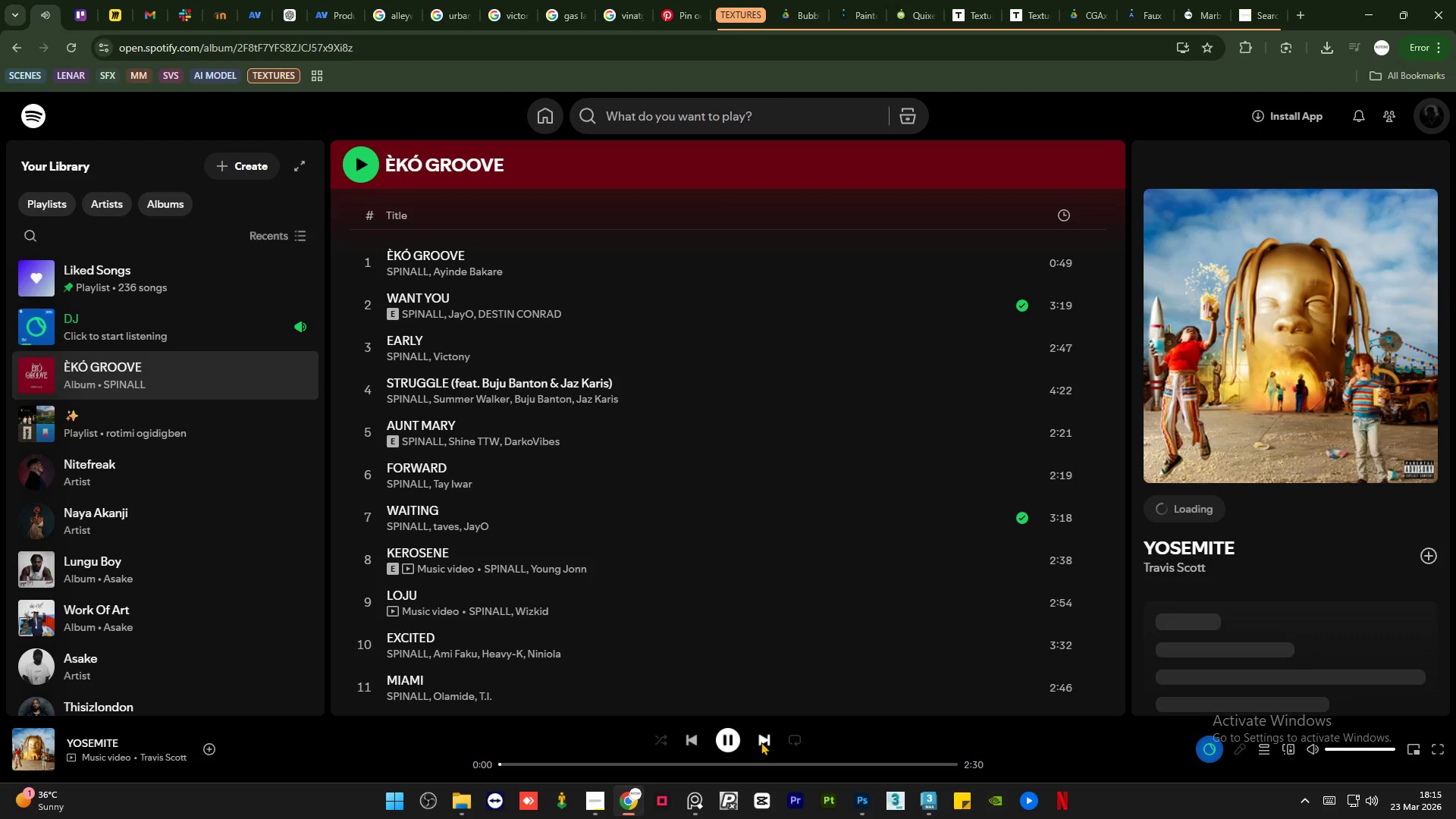 
left_click([761, 742])
 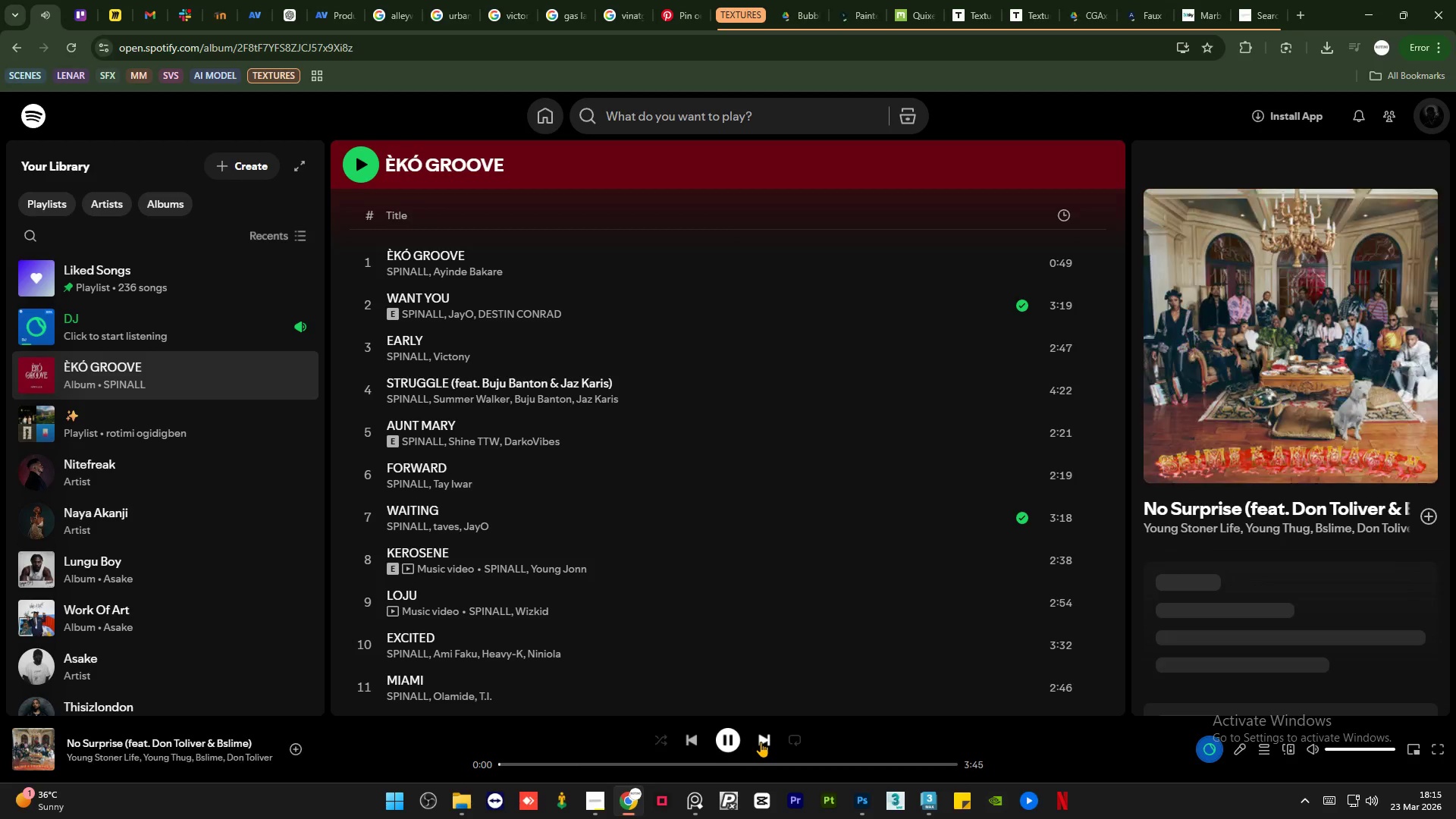 
left_click([761, 742])
 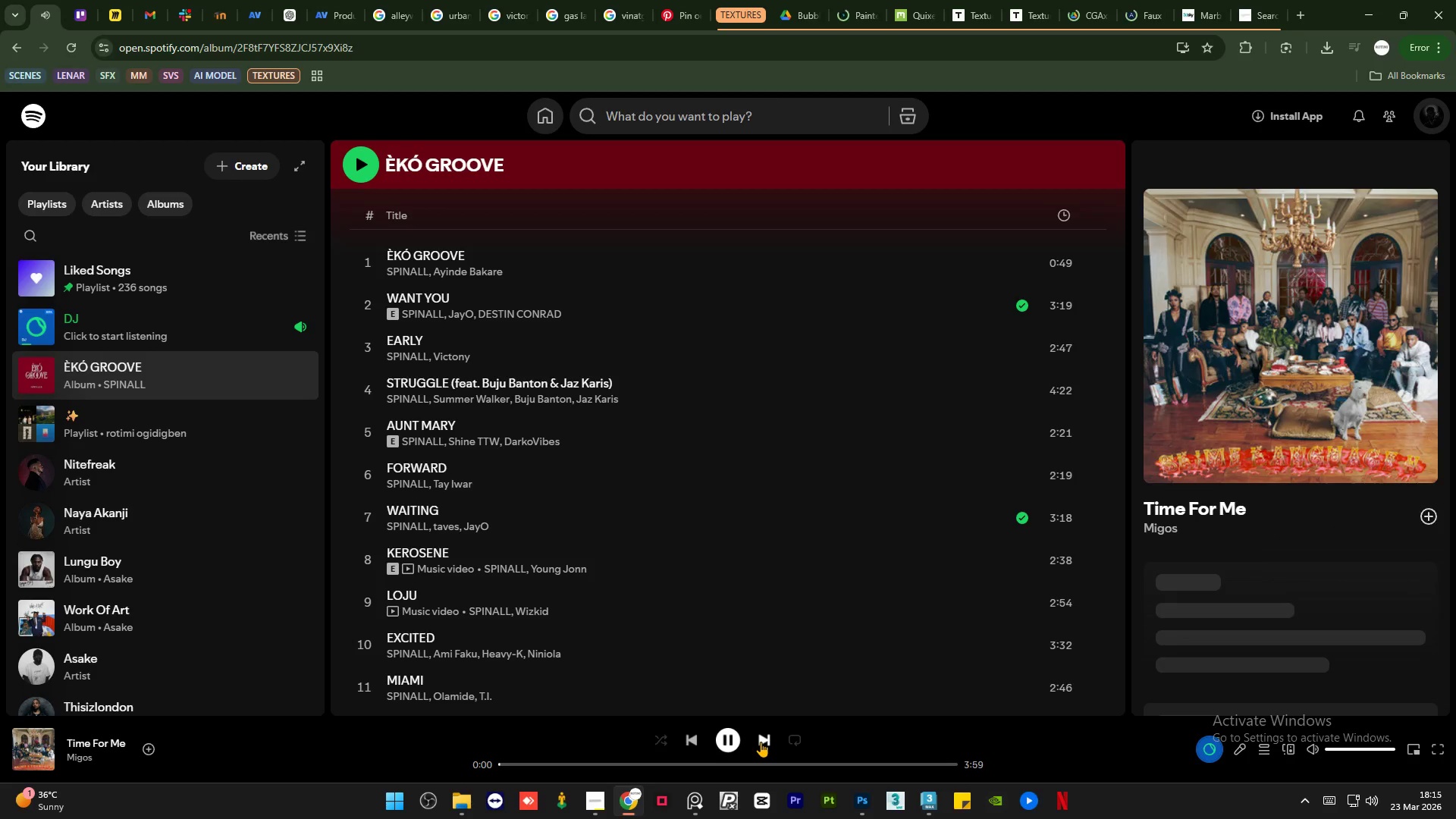 
left_click([761, 742])
 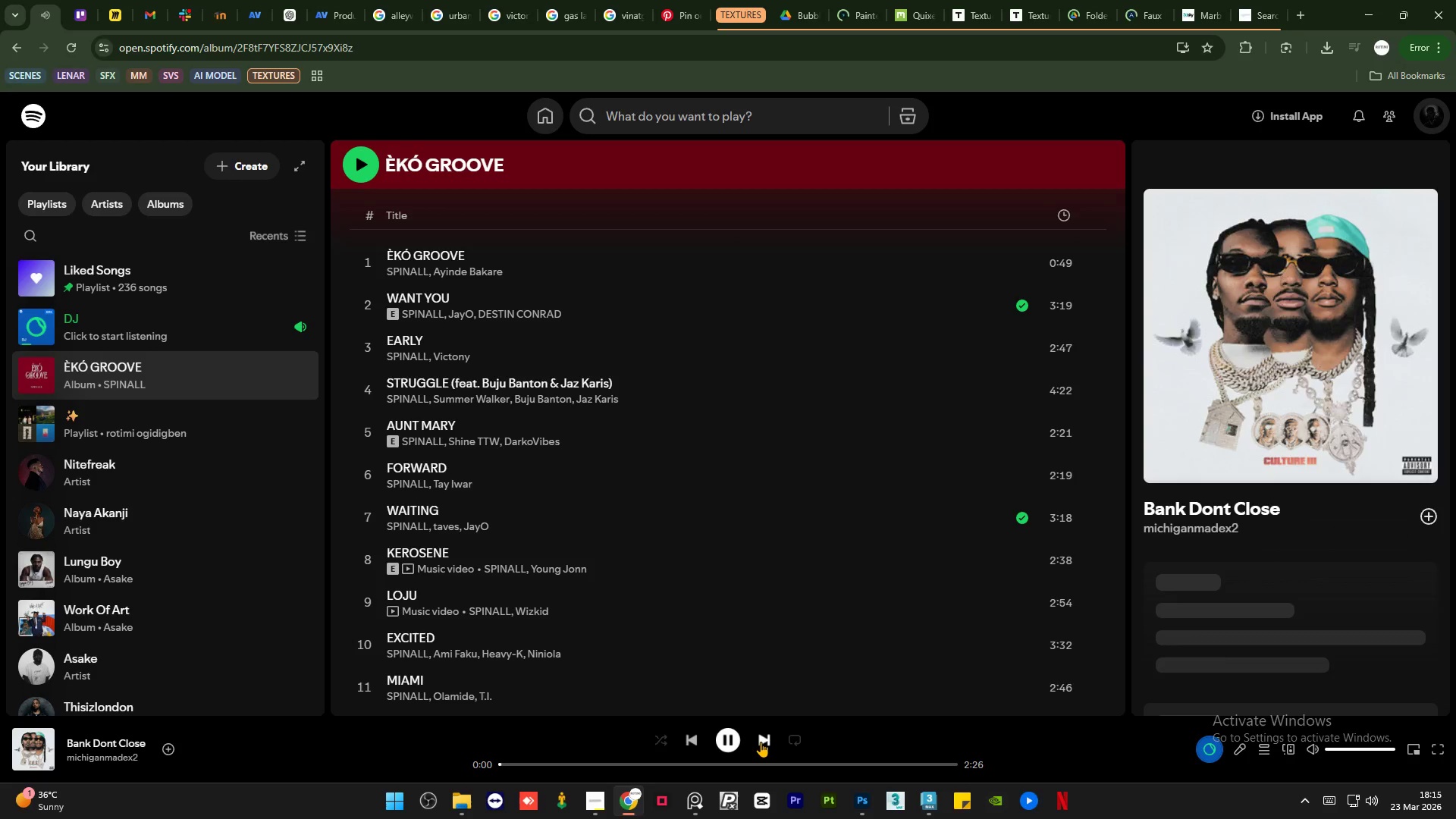 
left_click([761, 742])
 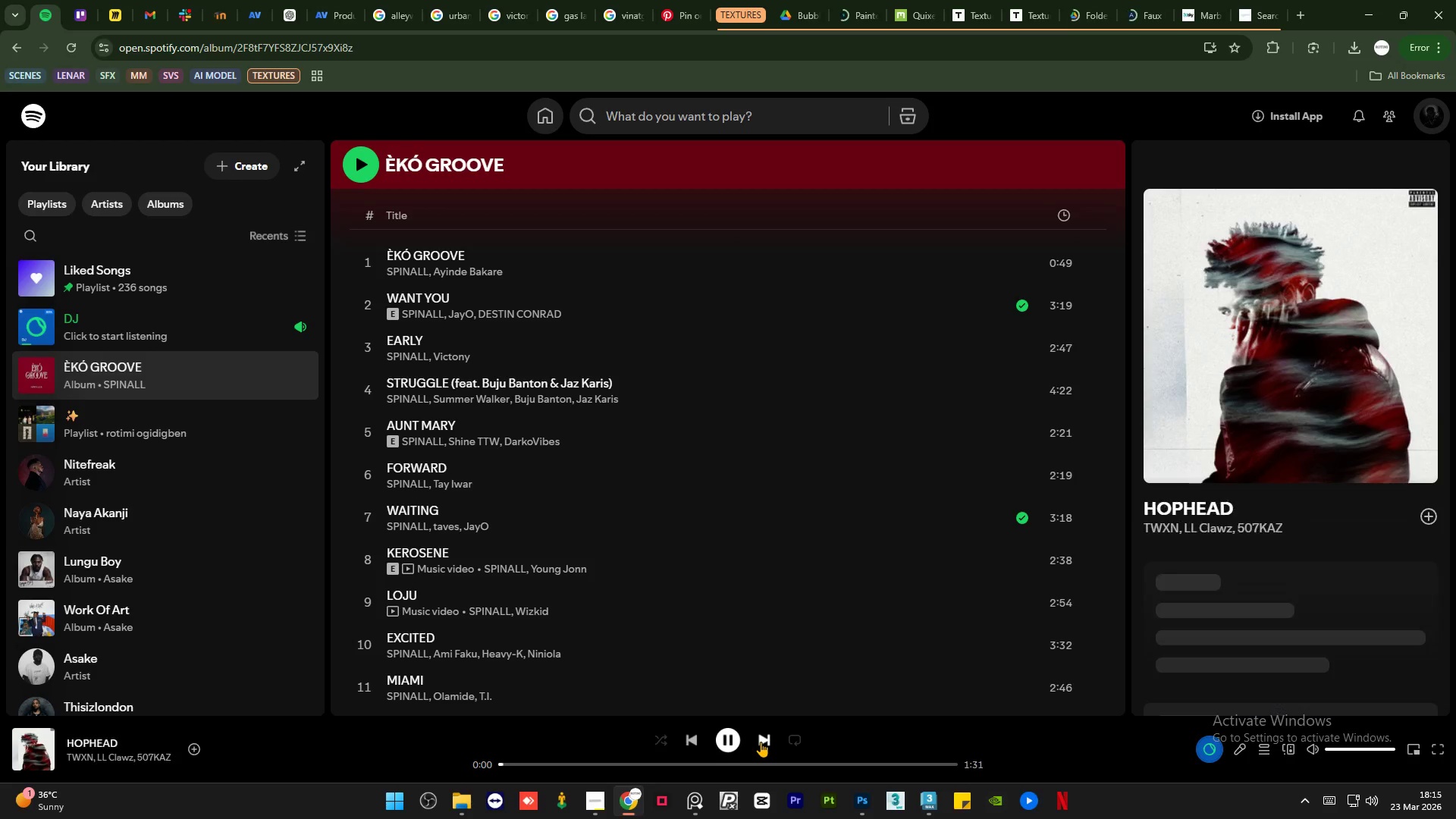 
left_click([761, 742])
 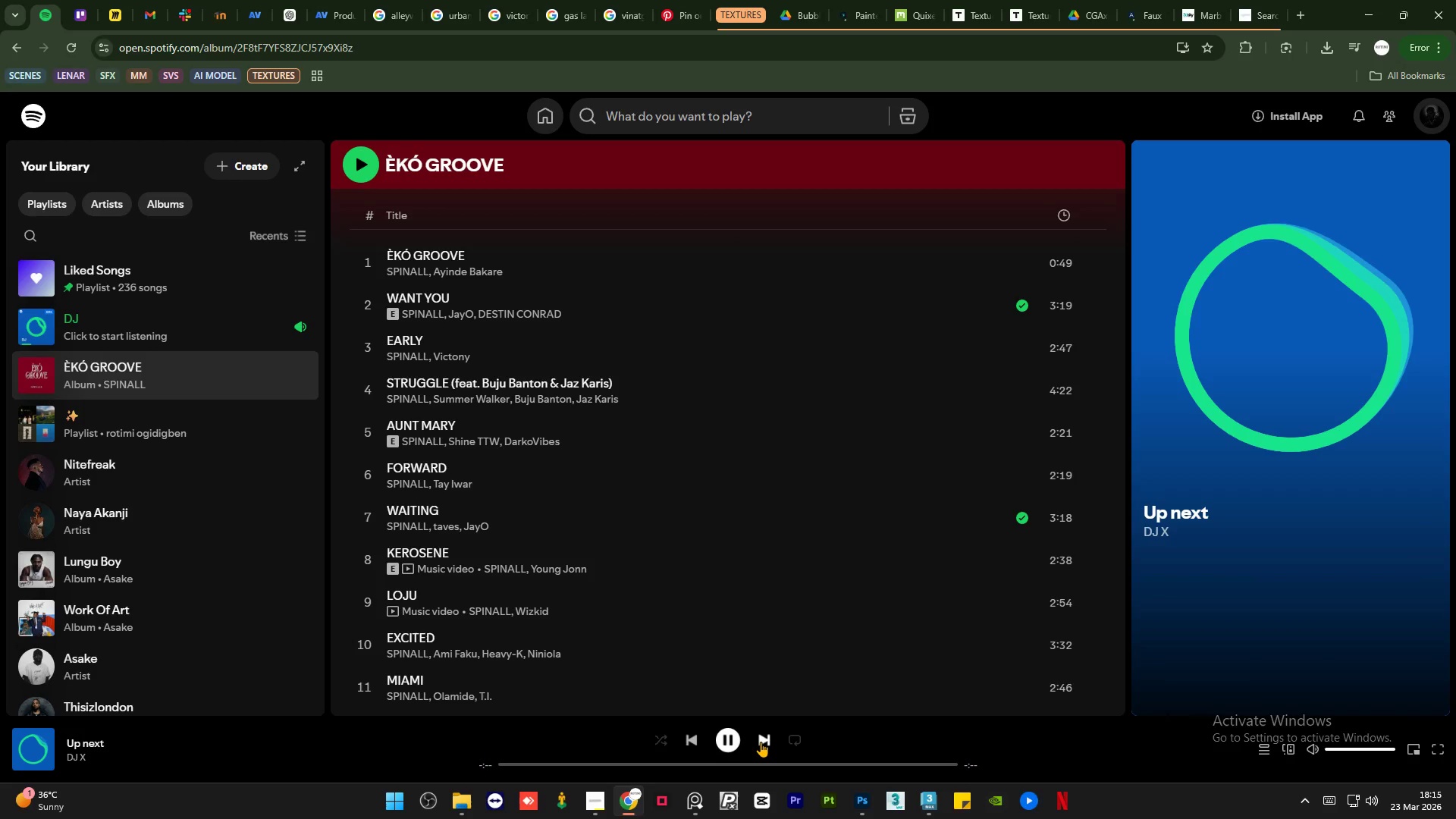 
left_click([761, 742])
 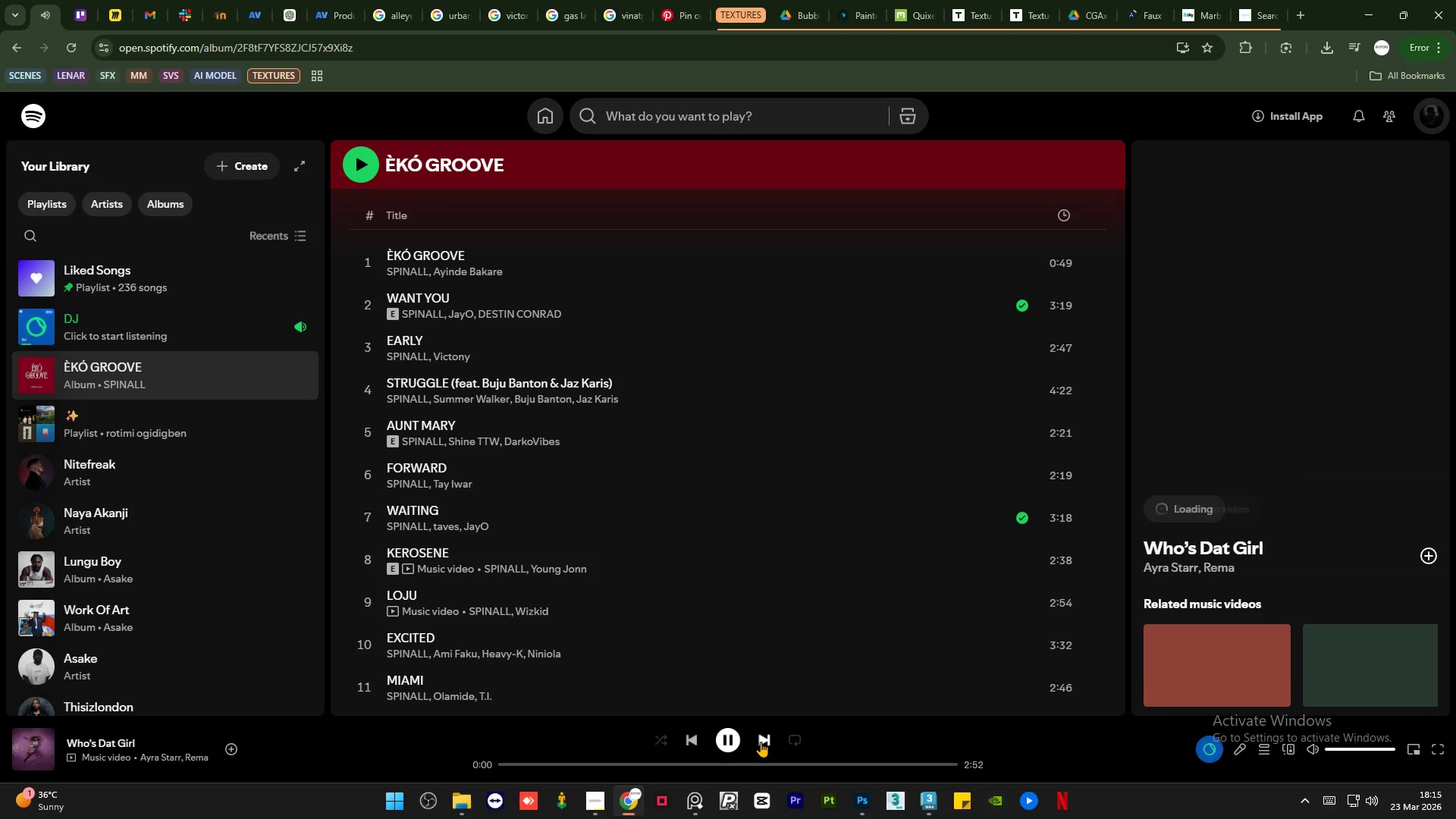 
left_click([761, 742])
 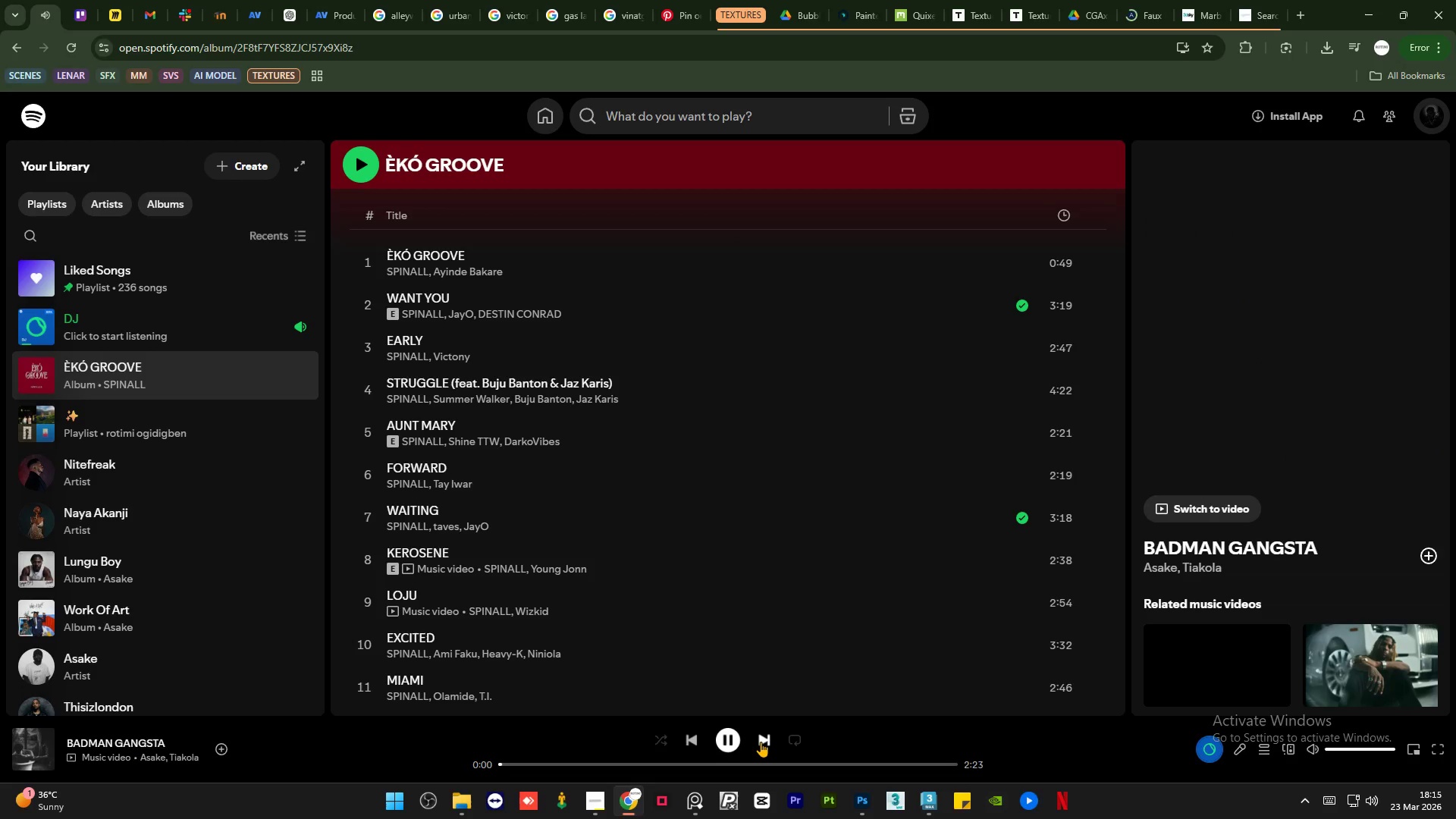 
left_click([761, 742])
 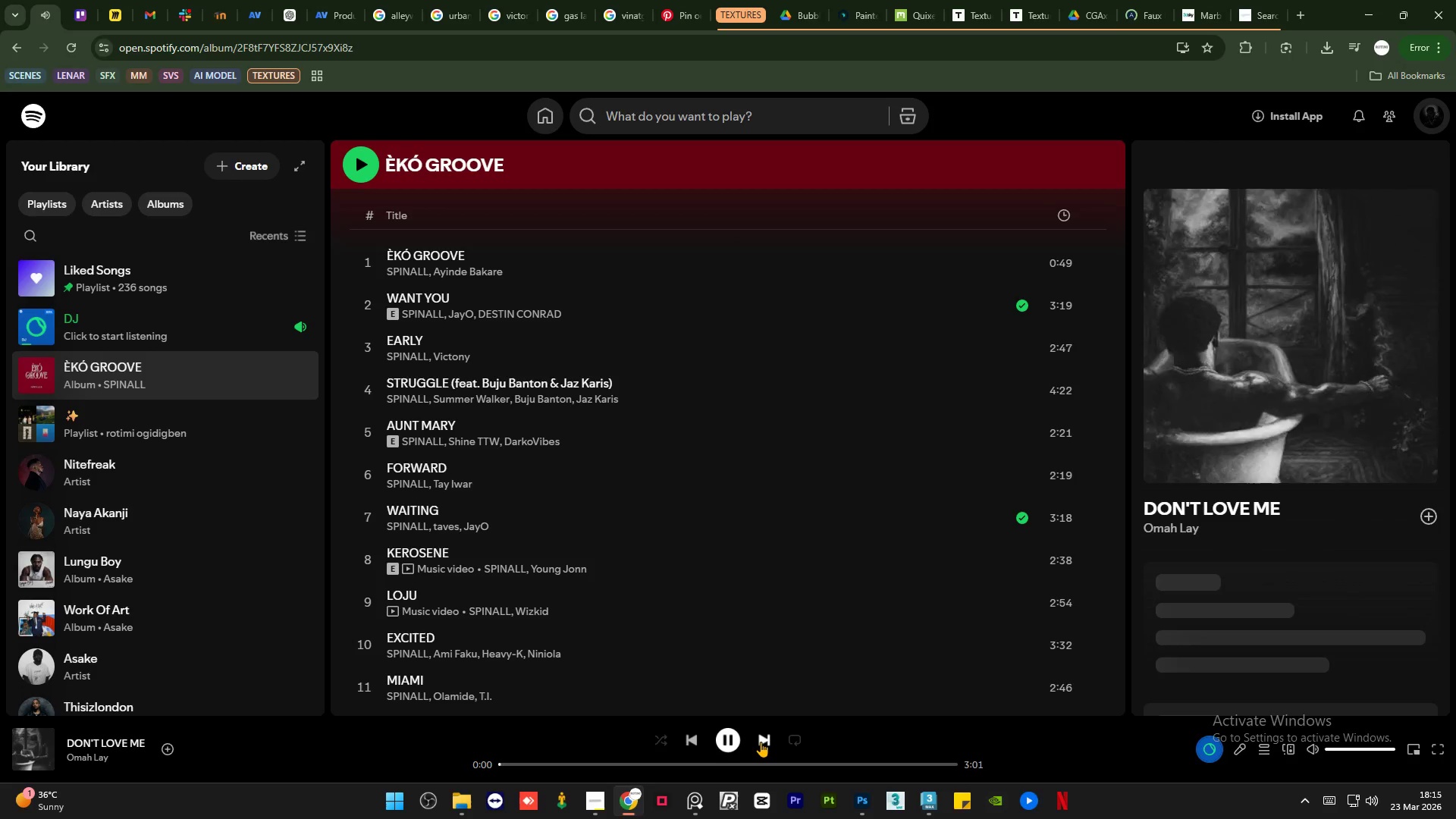 
left_click([761, 742])
 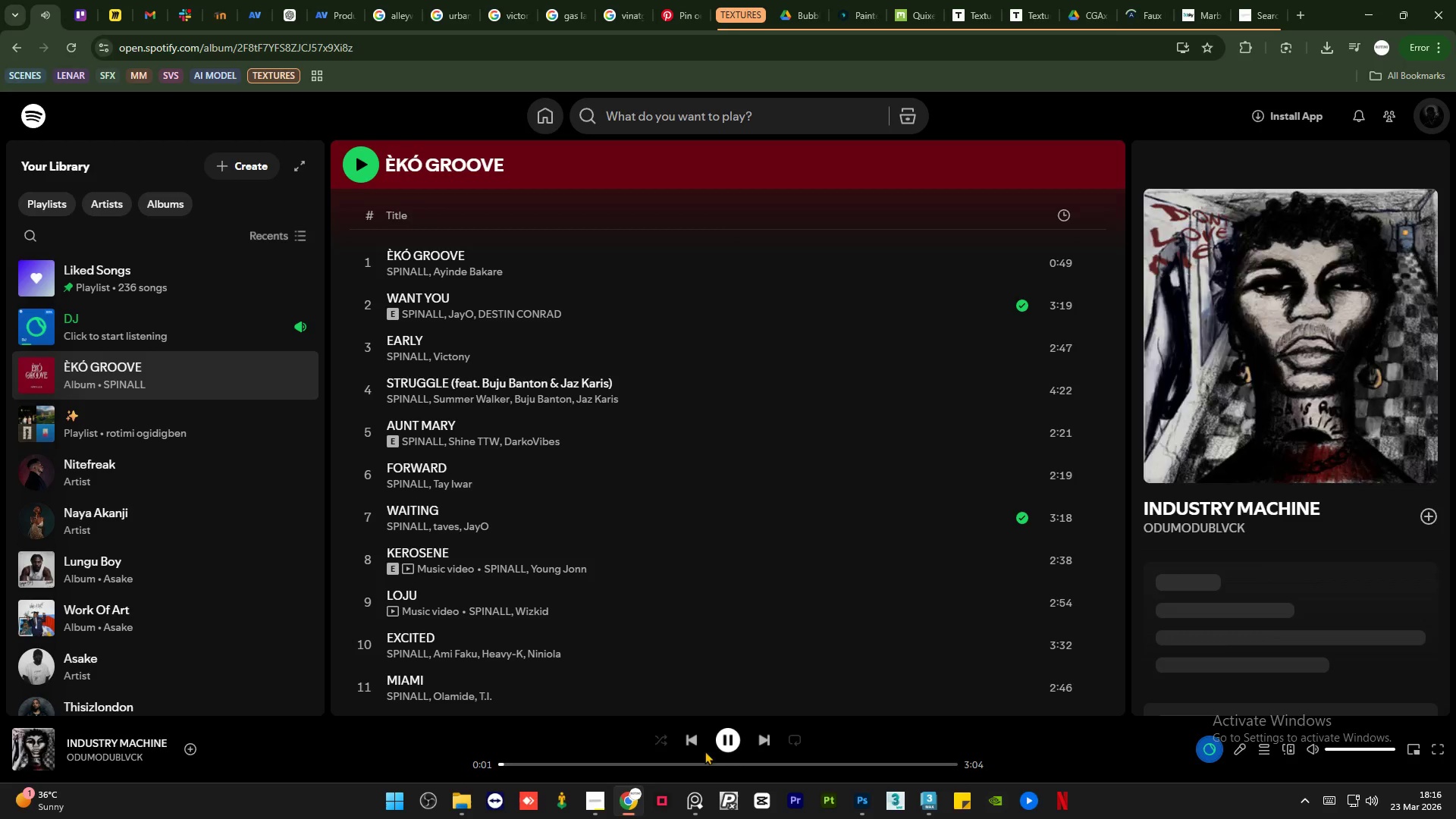 
left_click([685, 739])
 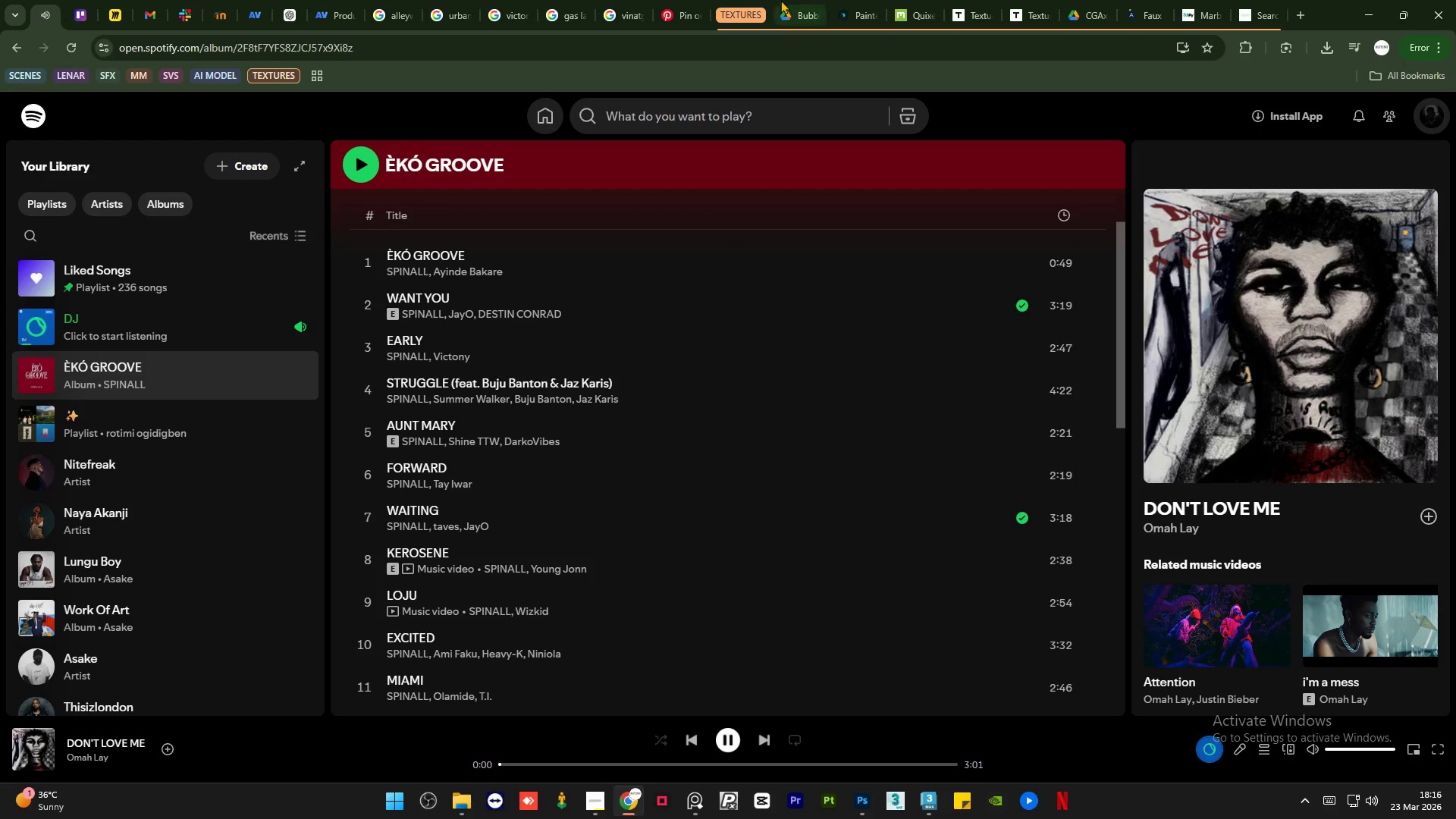 
left_click([804, 0])
 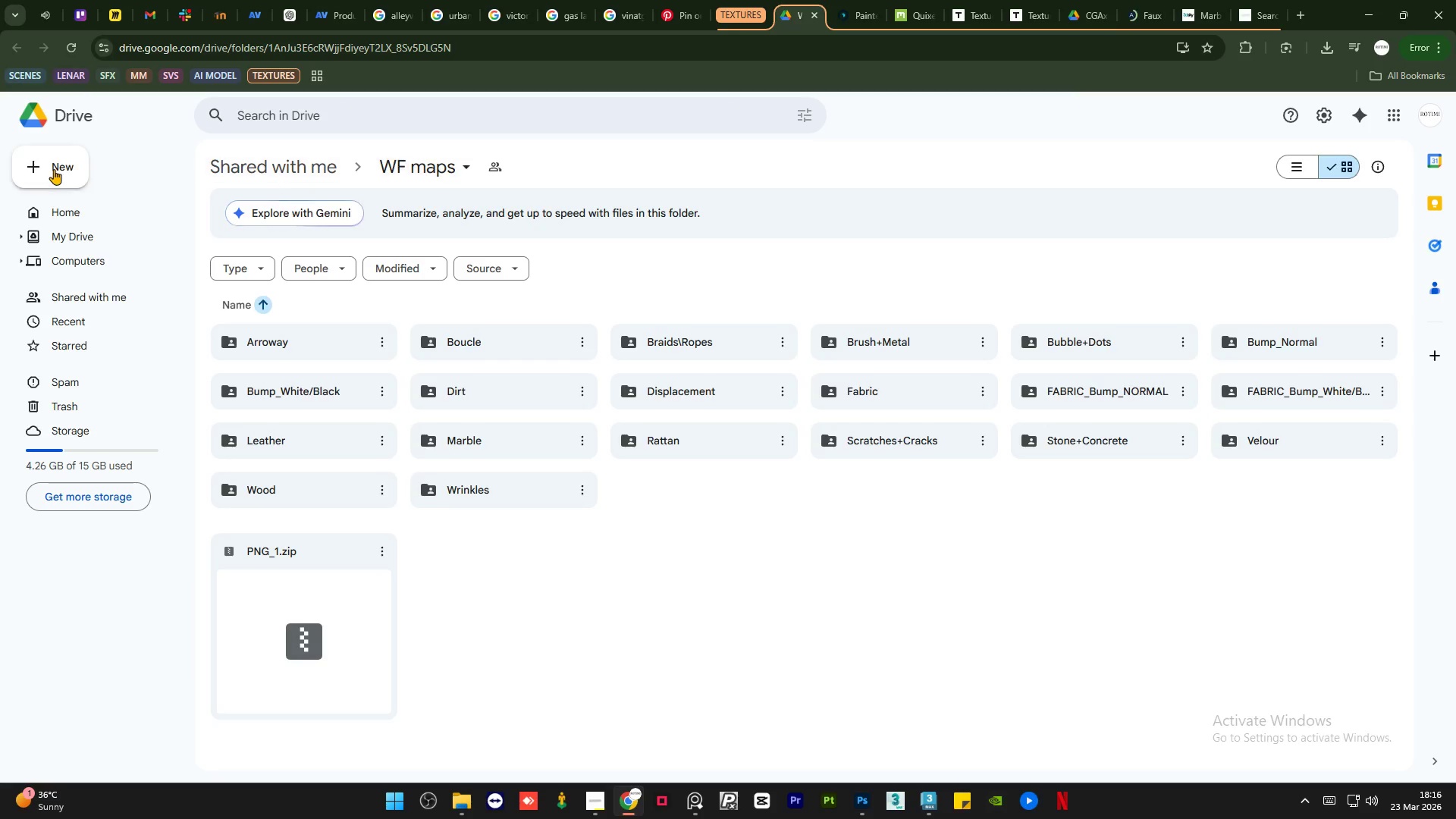 
double_click([517, 379])
 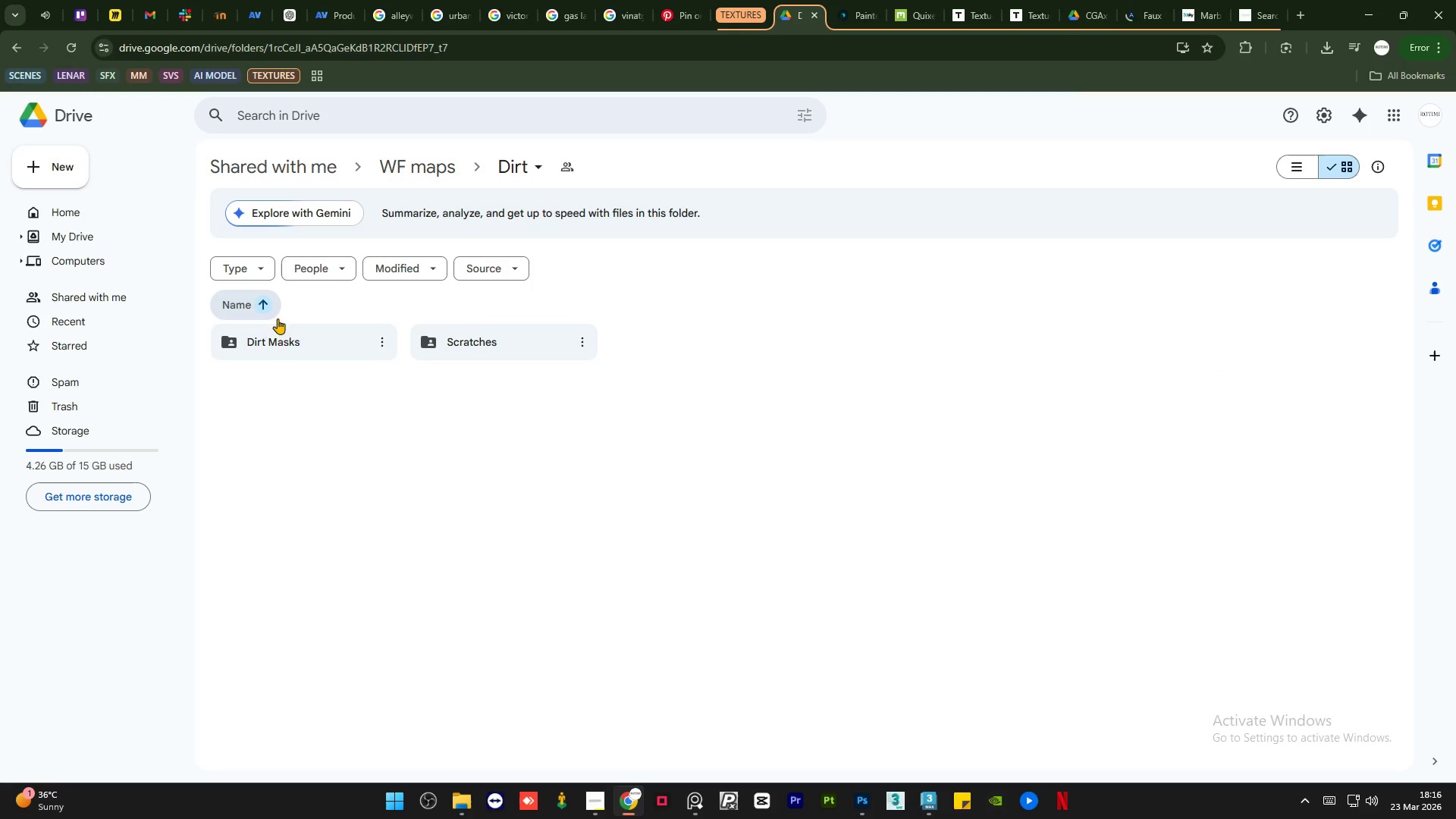 
double_click([292, 334])
 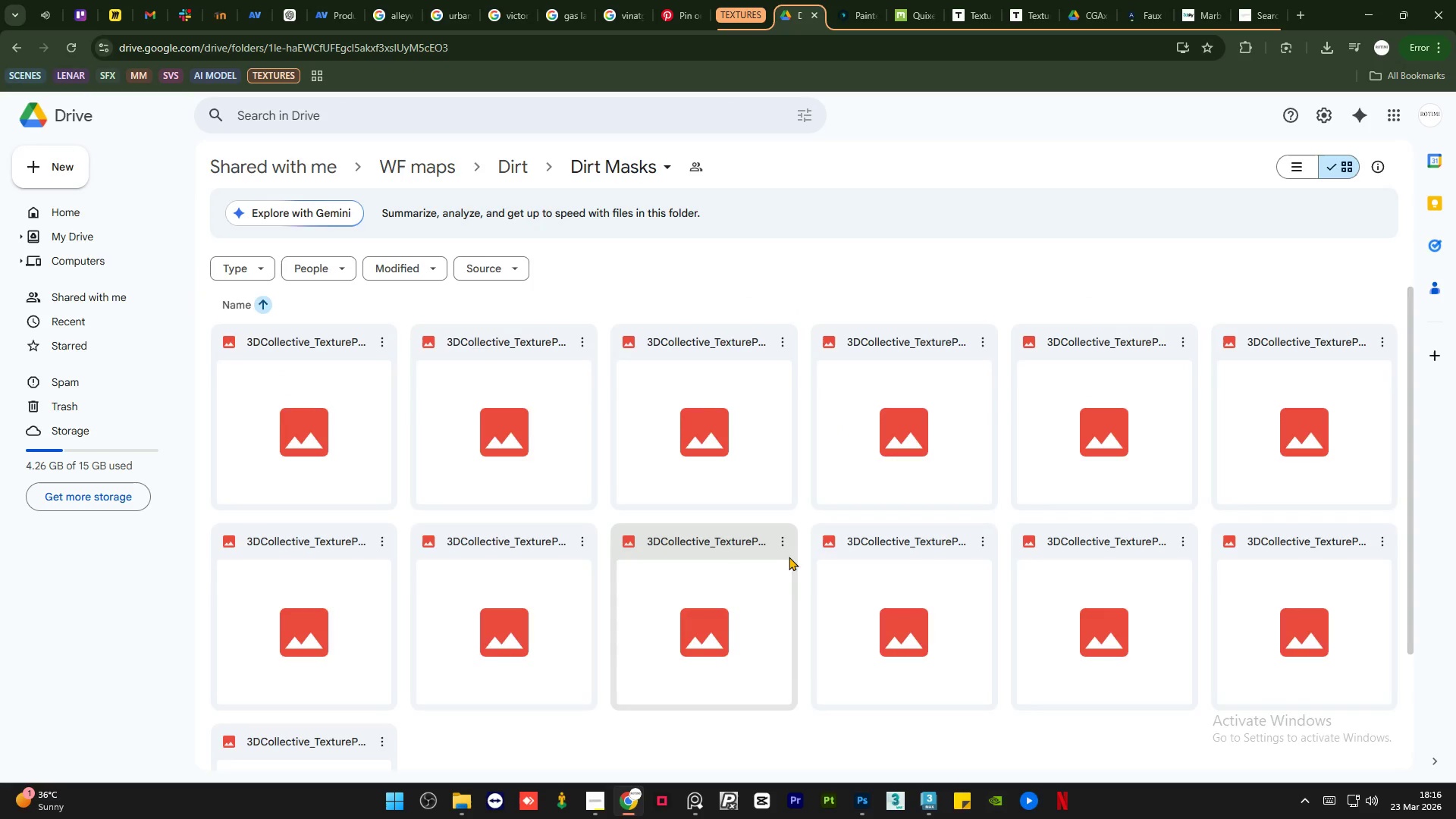 
scroll: coordinate [820, 522], scroll_direction: down, amount: 4.0
 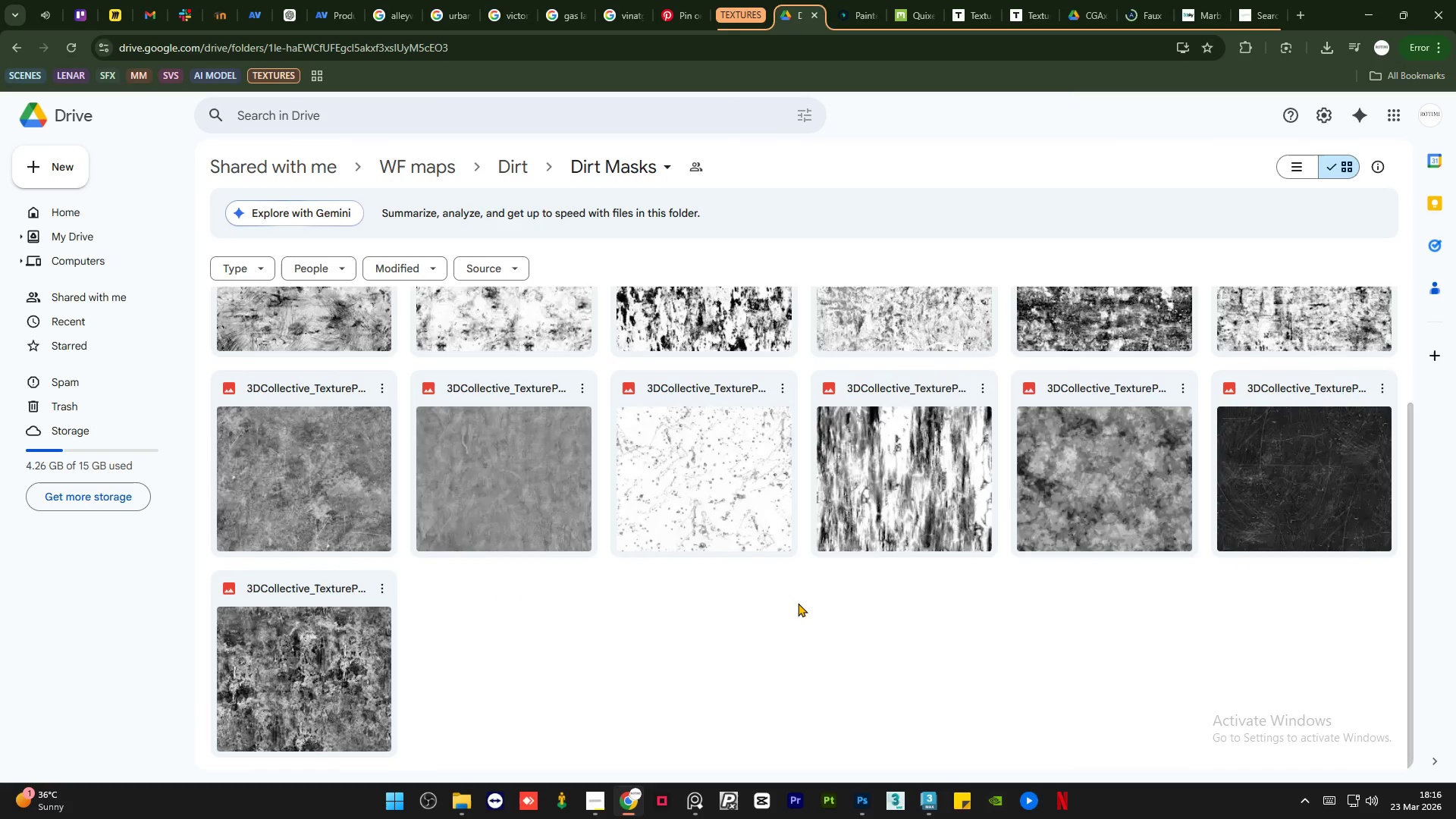 
left_click([798, 603])
 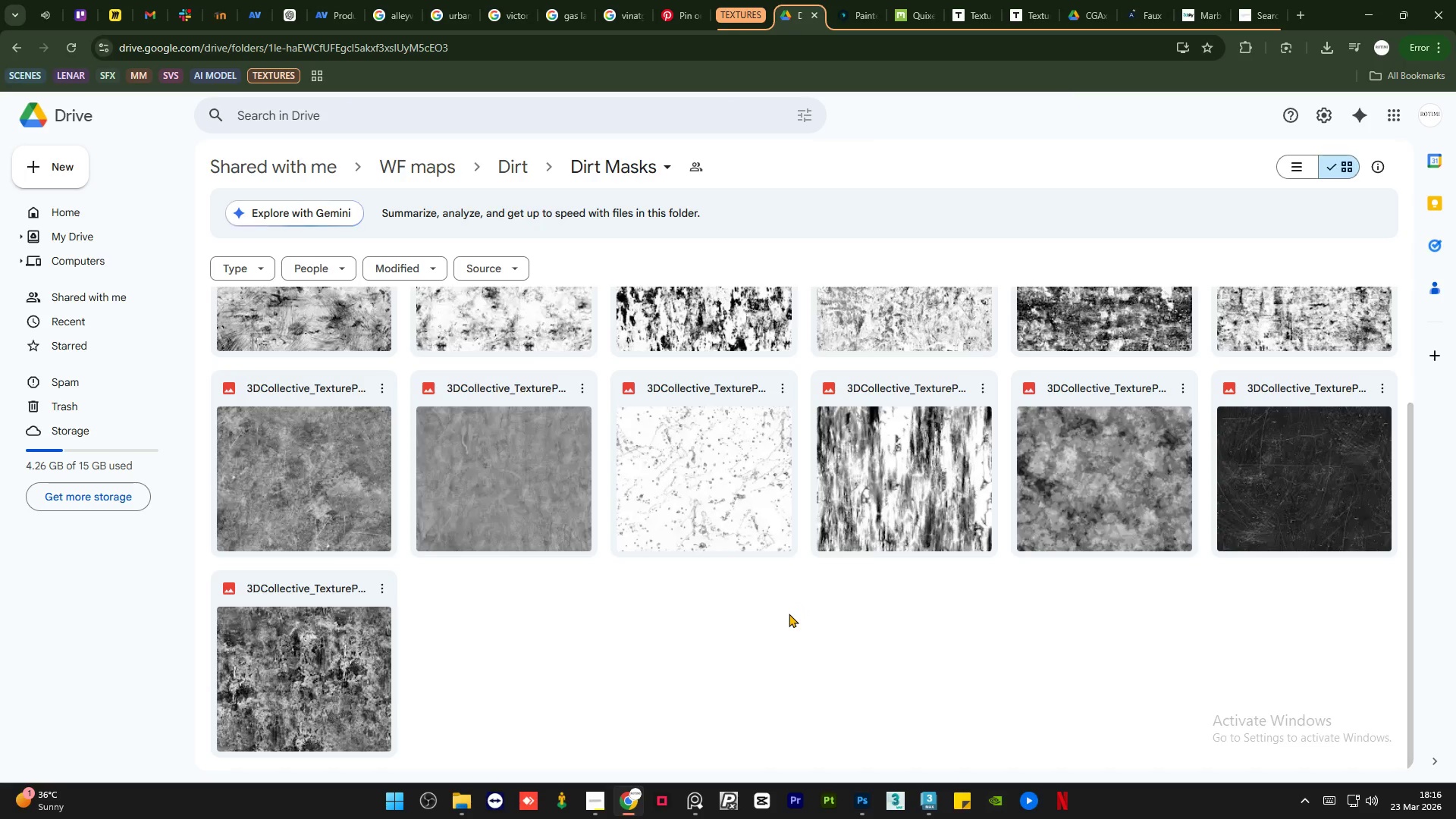 
left_click([907, 585])
 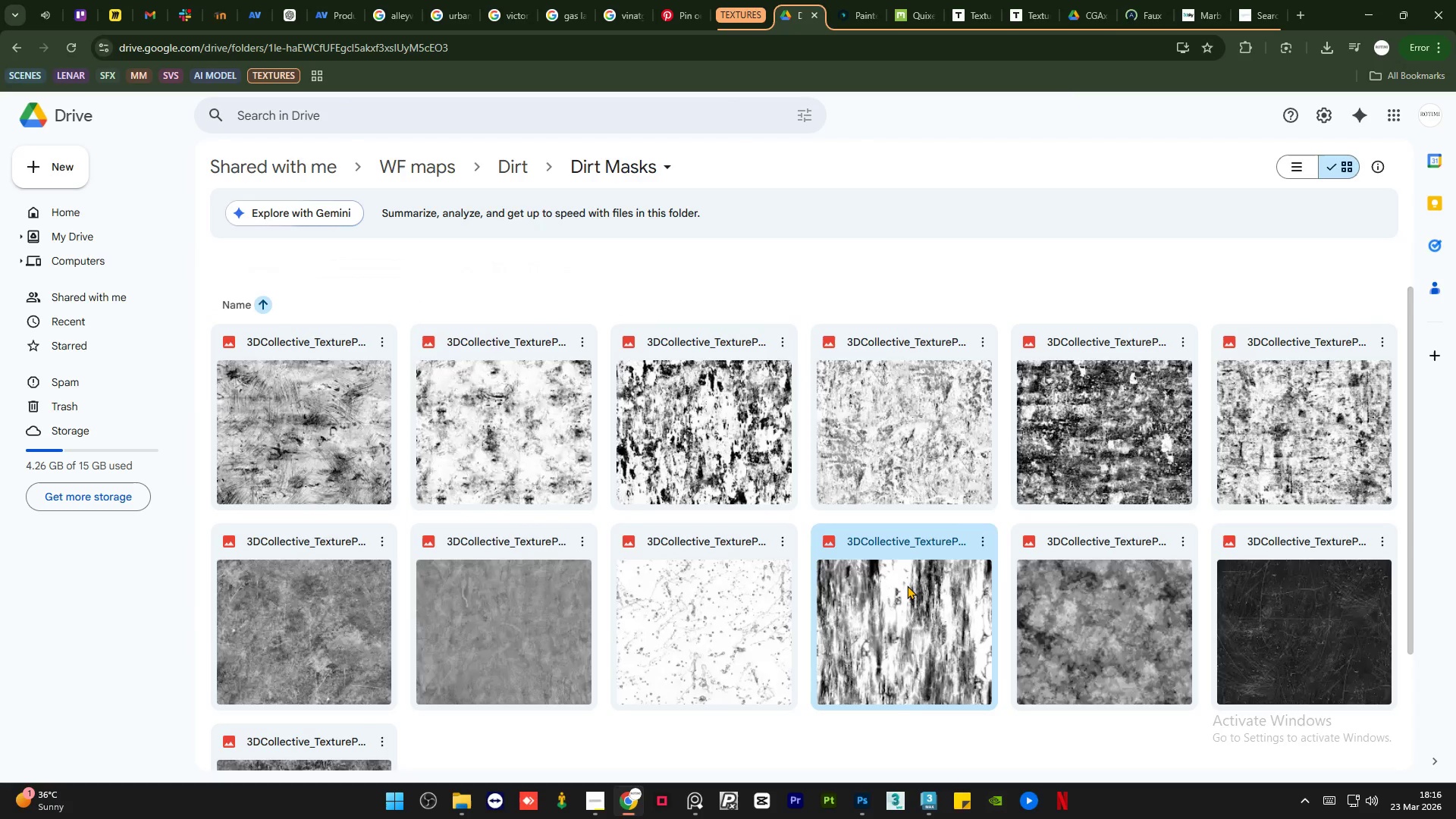 
scroll: coordinate [812, 607], scroll_direction: up, amount: 5.0
 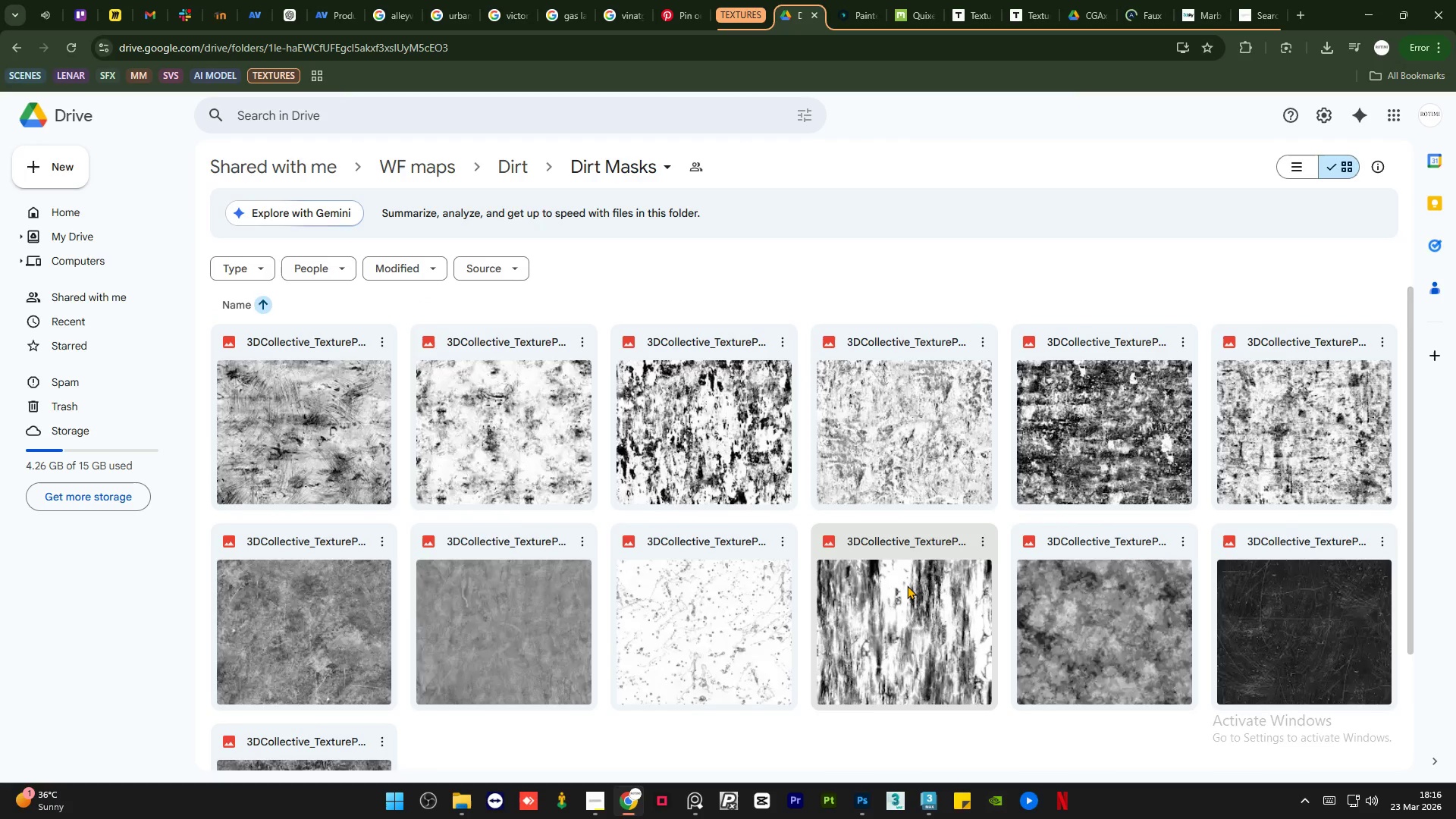 
double_click([907, 585])
 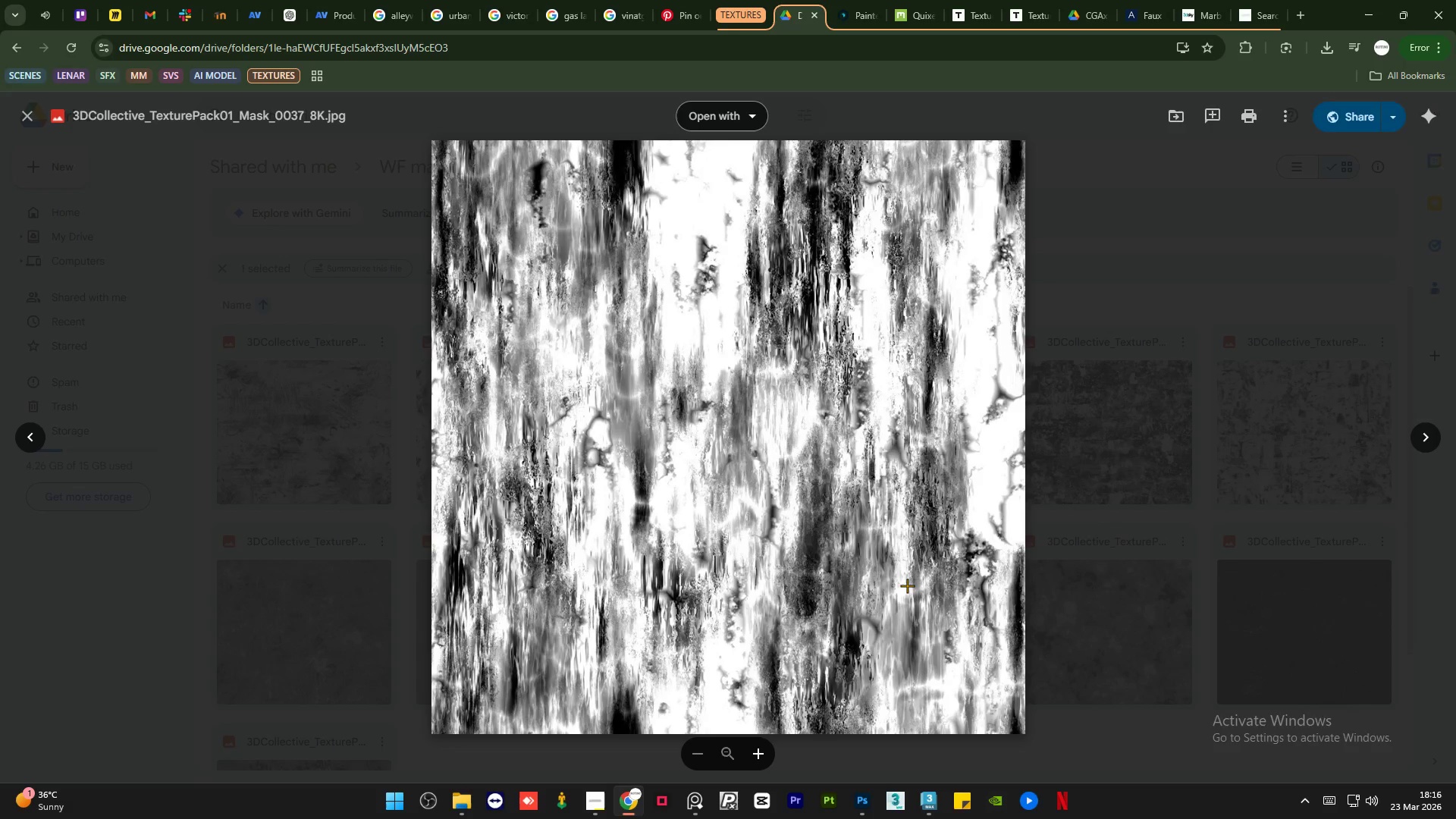 
left_click([1174, 242])
 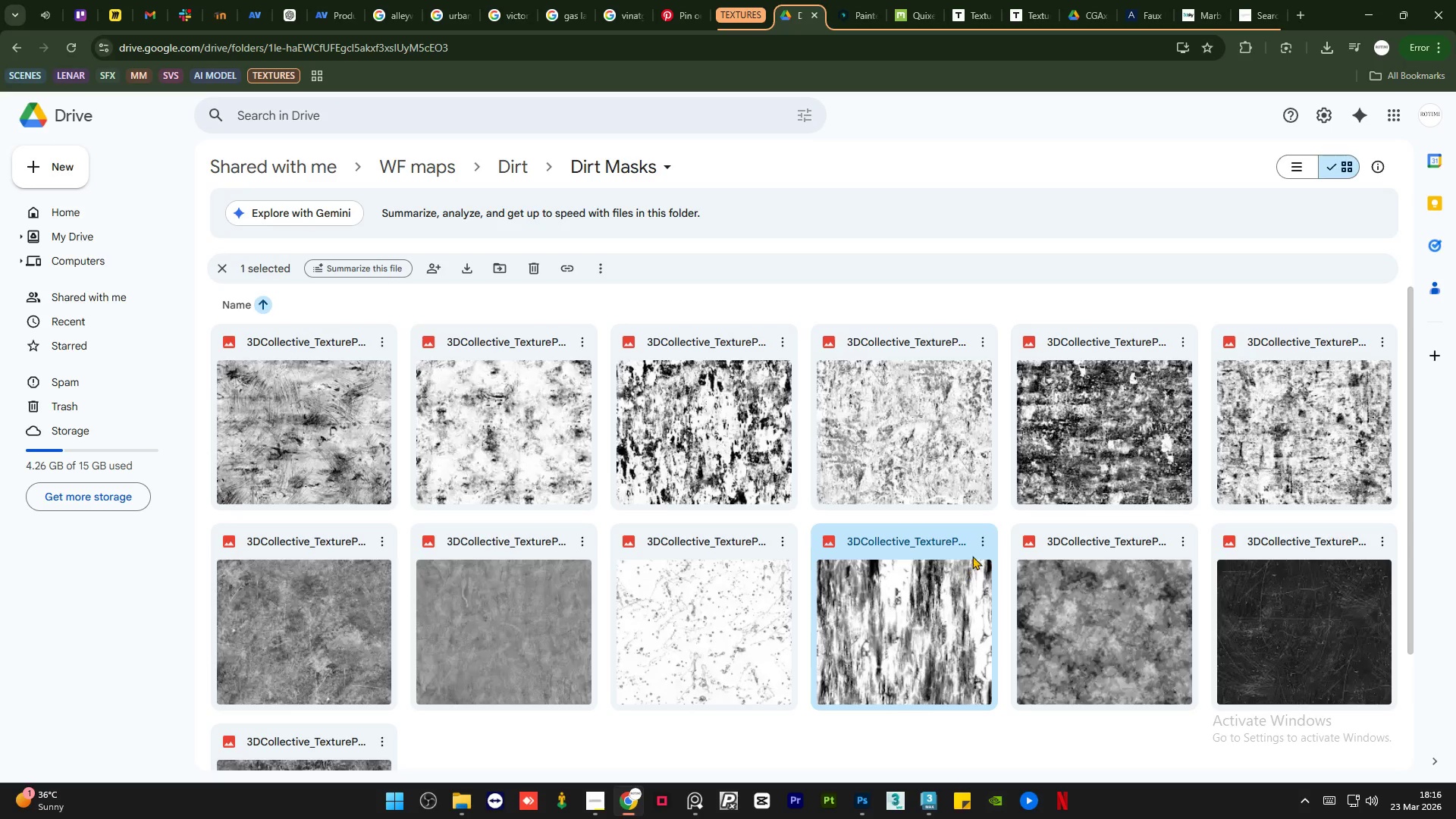 
left_click([979, 549])
 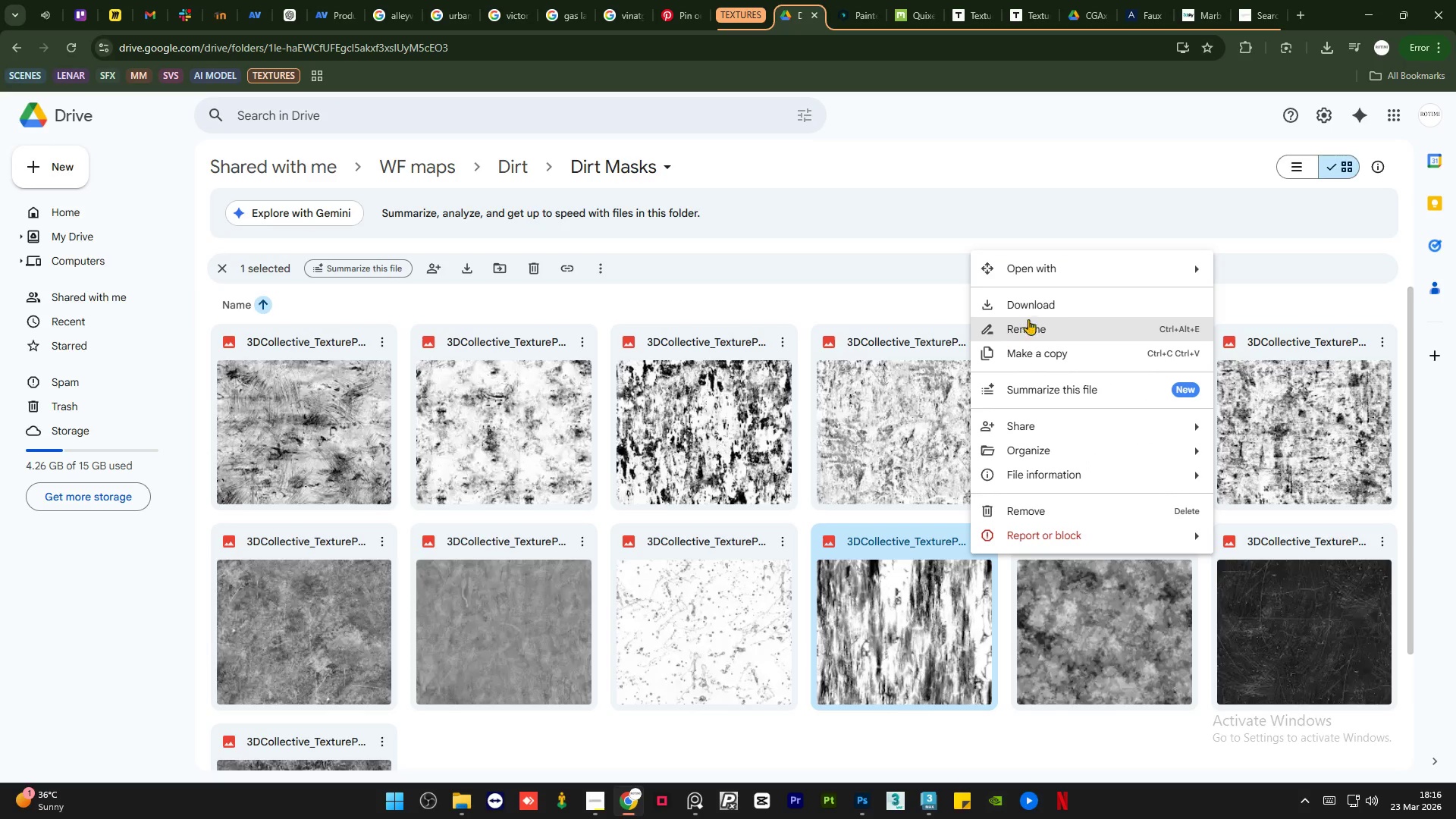 
left_click([1042, 311])
 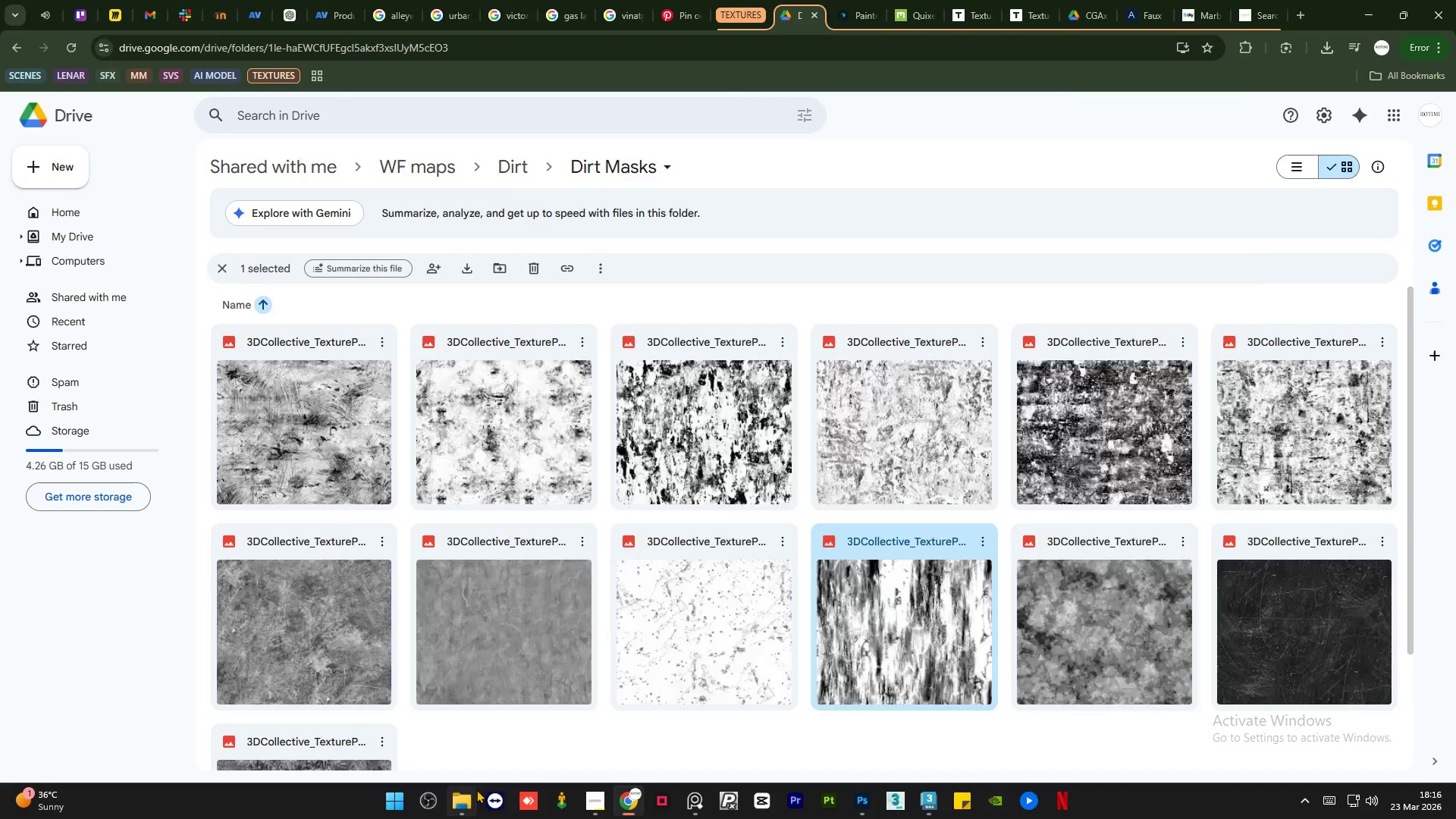 
left_click([1058, 451])
 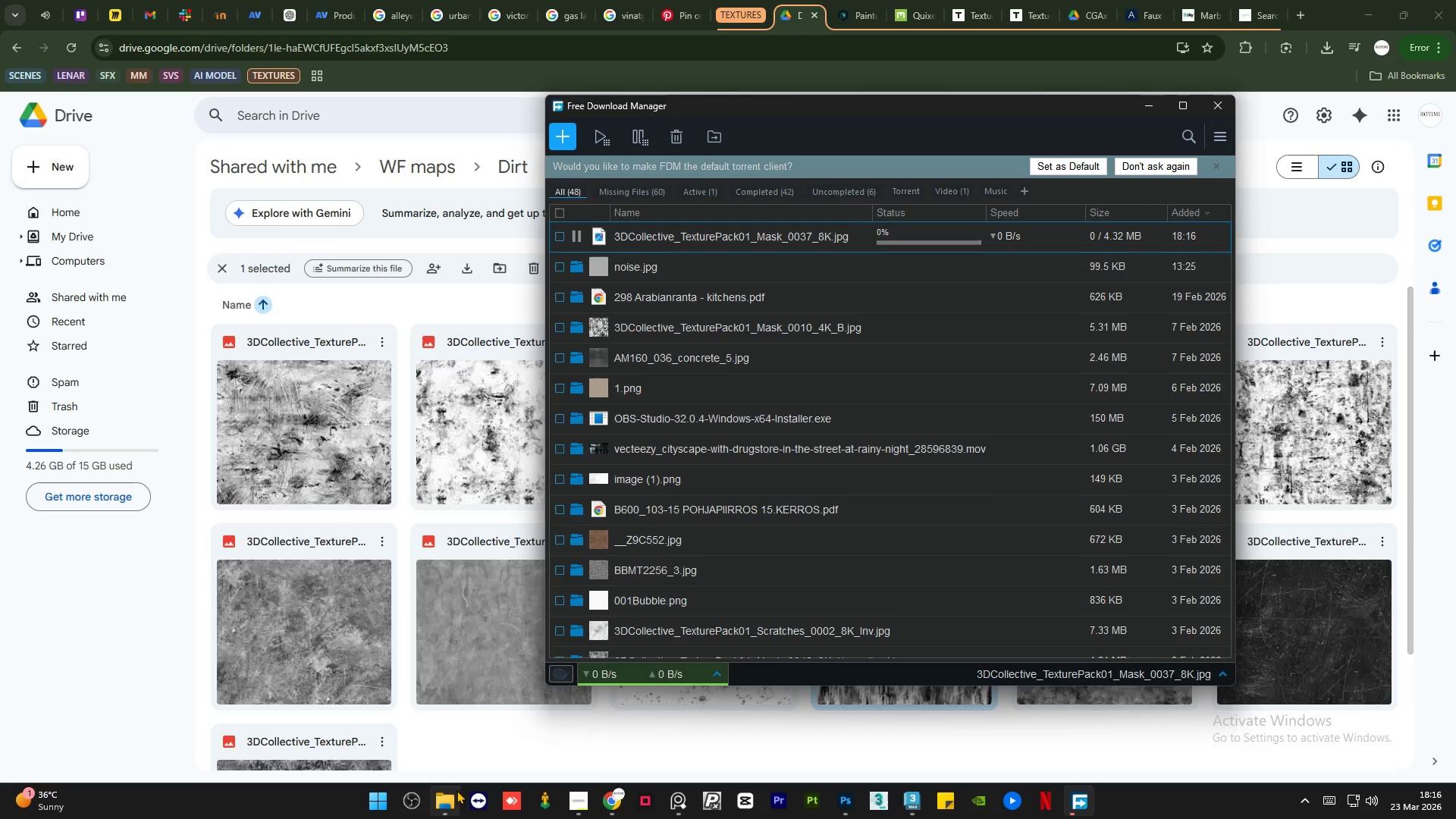 
left_click([453, 796])
 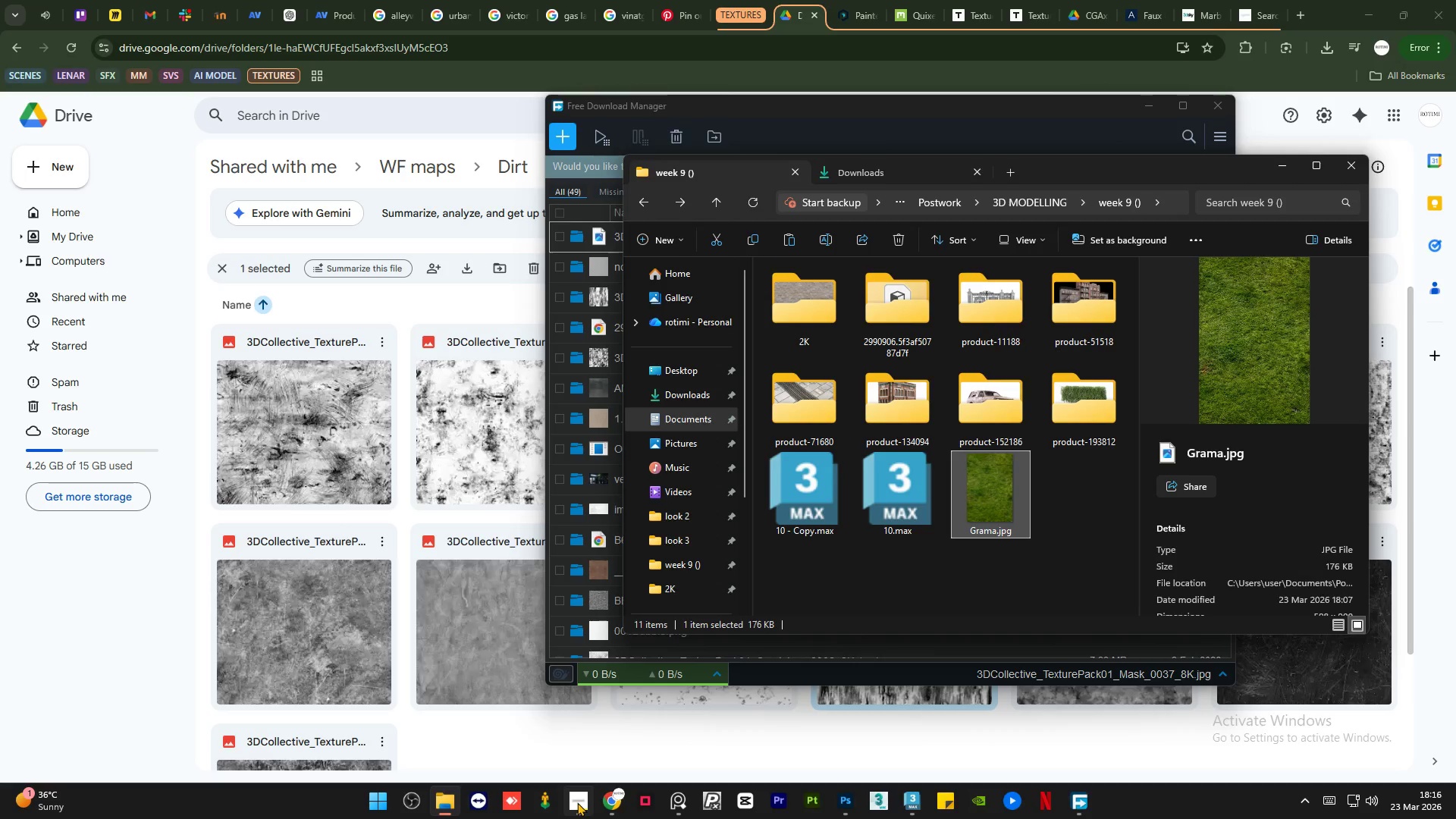 
left_click([577, 802])
 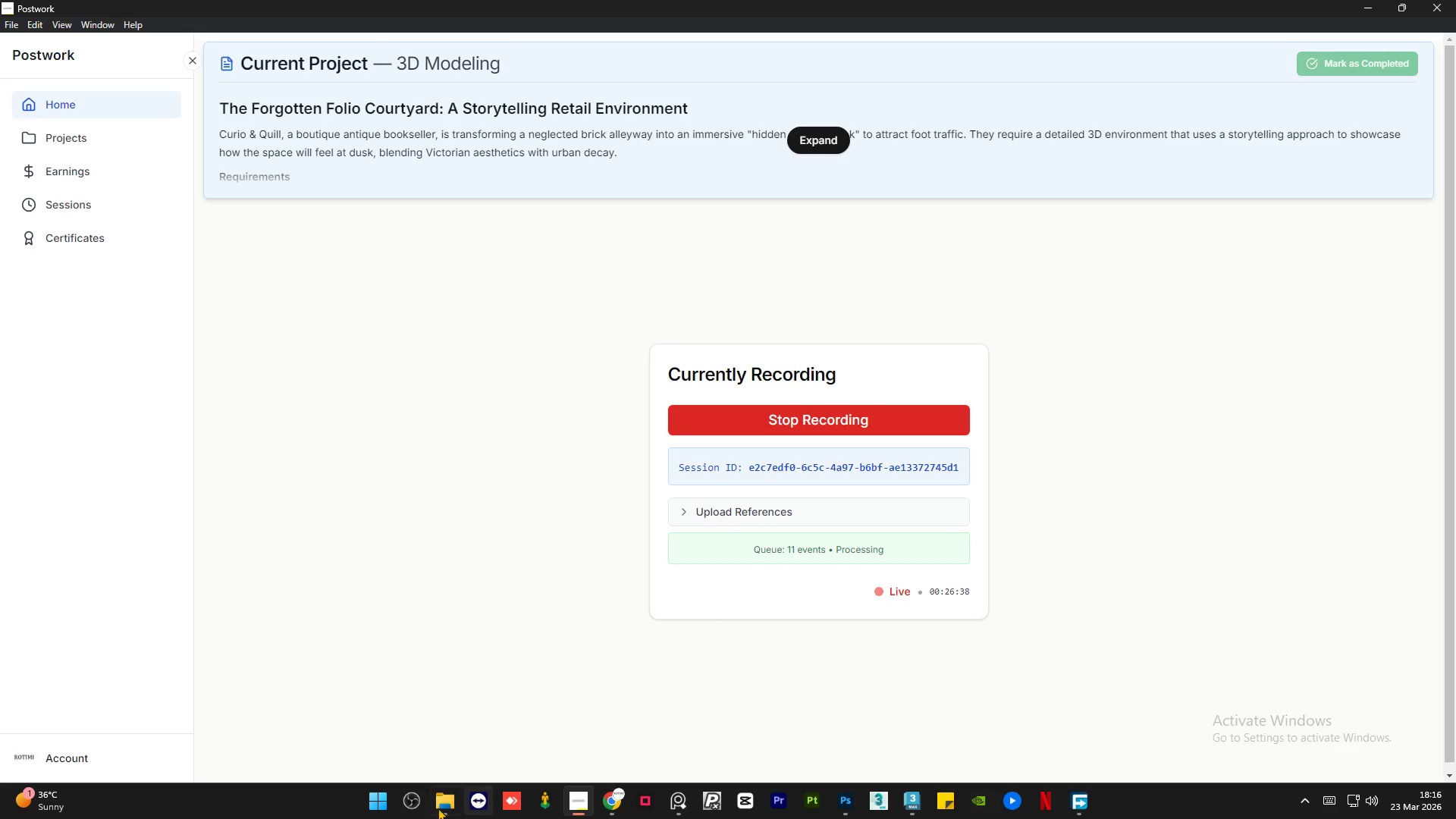 
left_click([440, 805])
 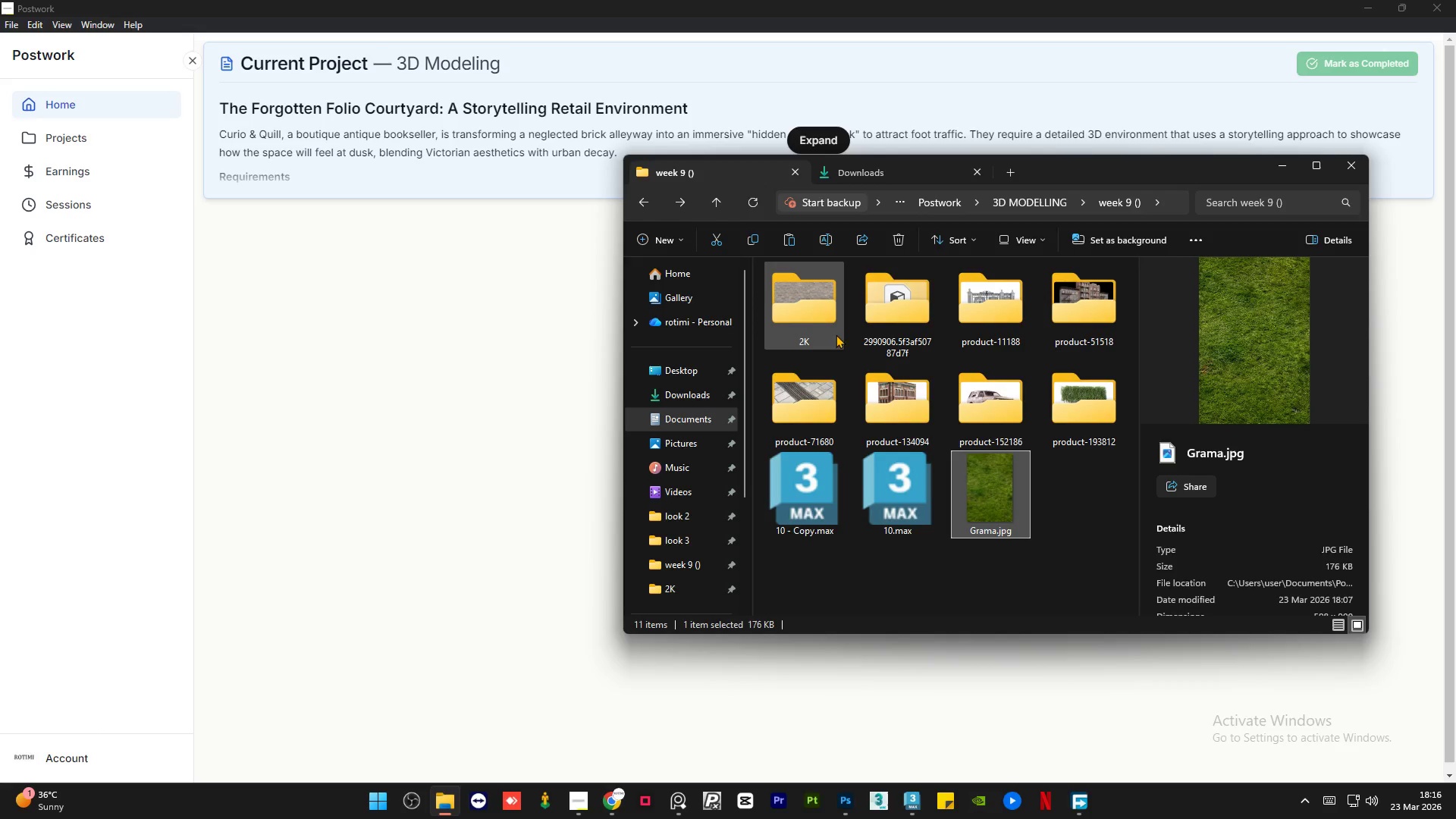 
left_click([883, 174])
 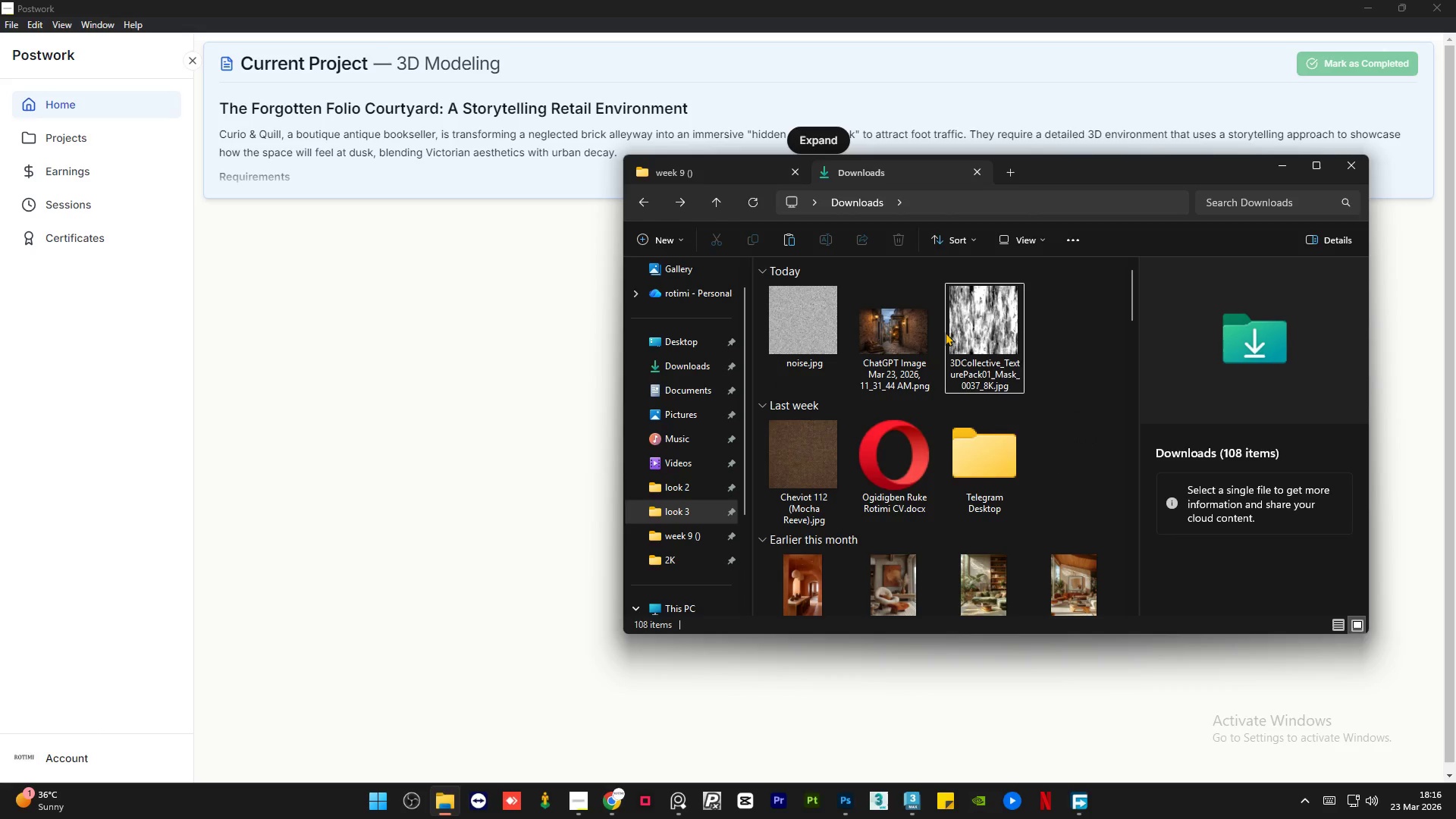 
left_click_drag(start_coordinate=[969, 317], to_coordinate=[1078, 558])
 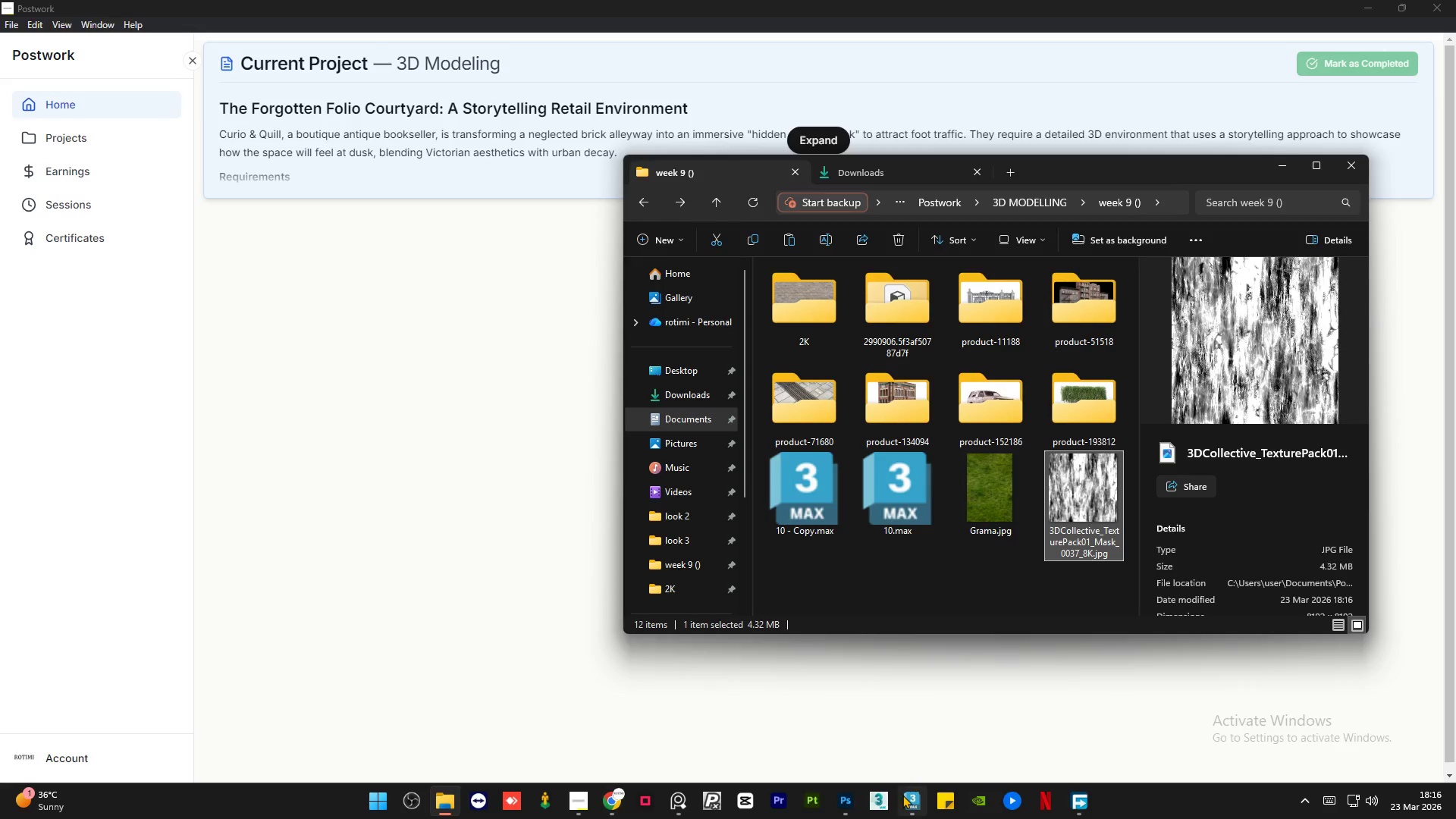 
left_click([905, 801])
 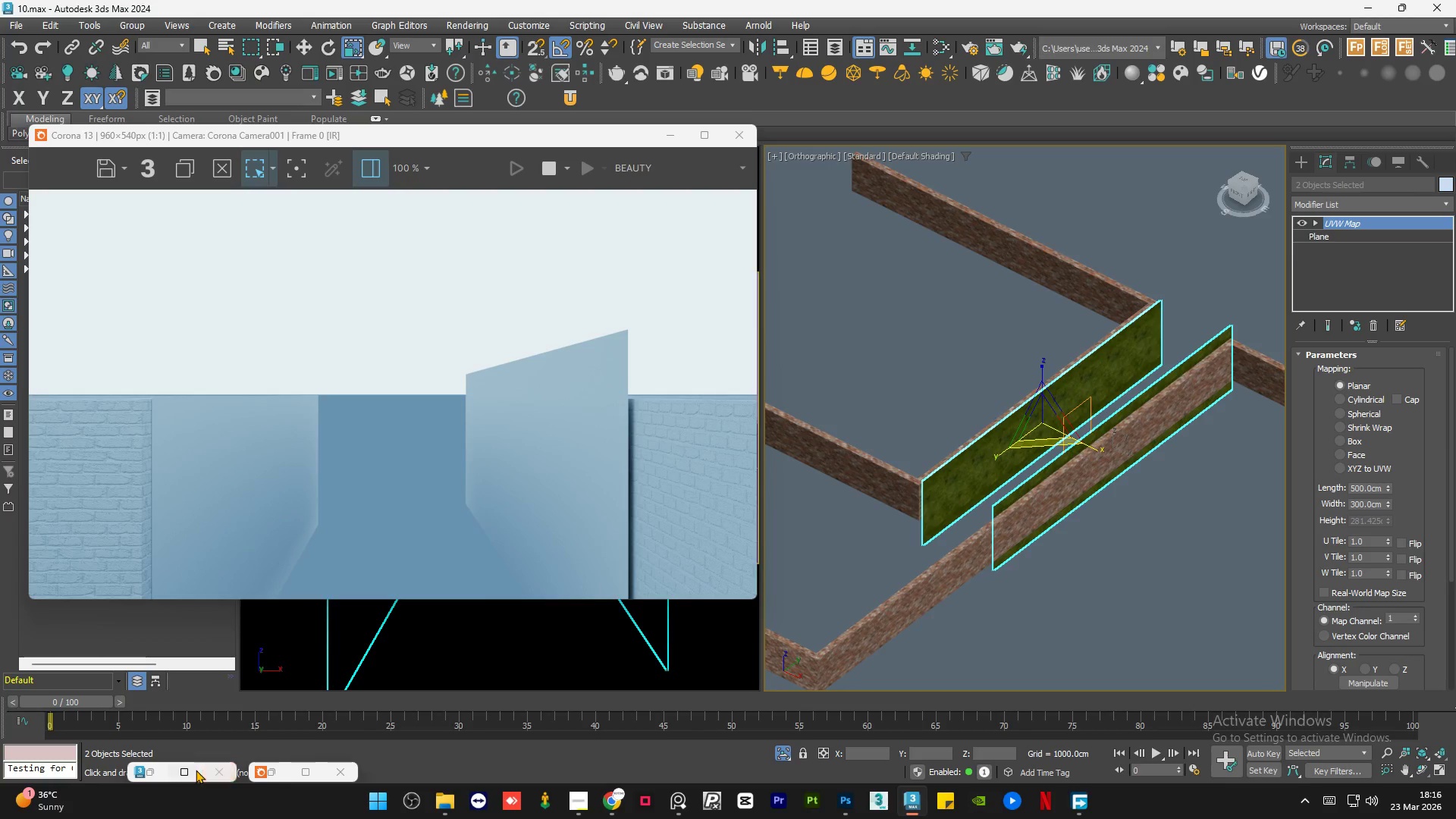 
left_click([157, 772])
 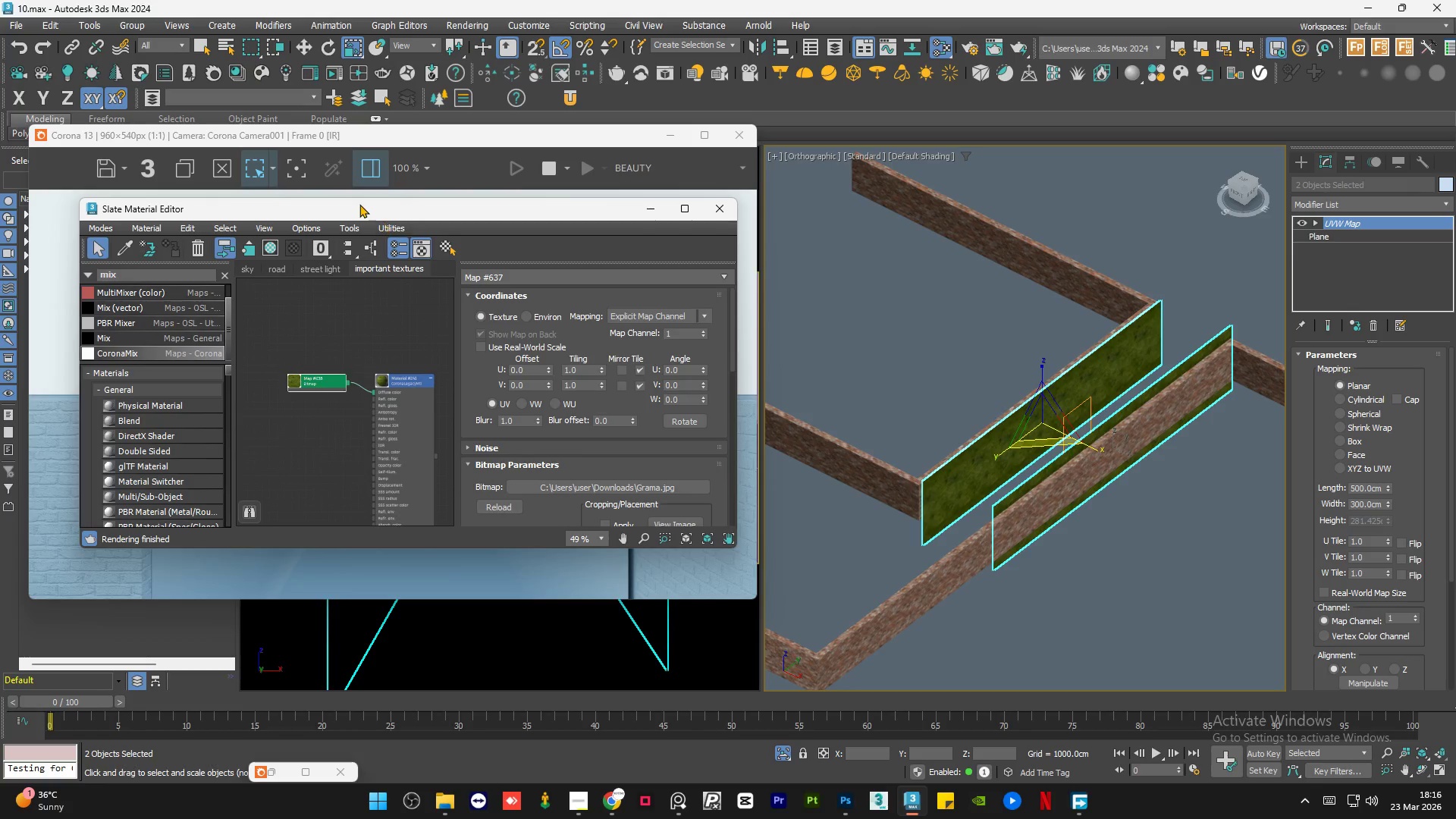 
left_click_drag(start_coordinate=[358, 204], to_coordinate=[1022, 174])
 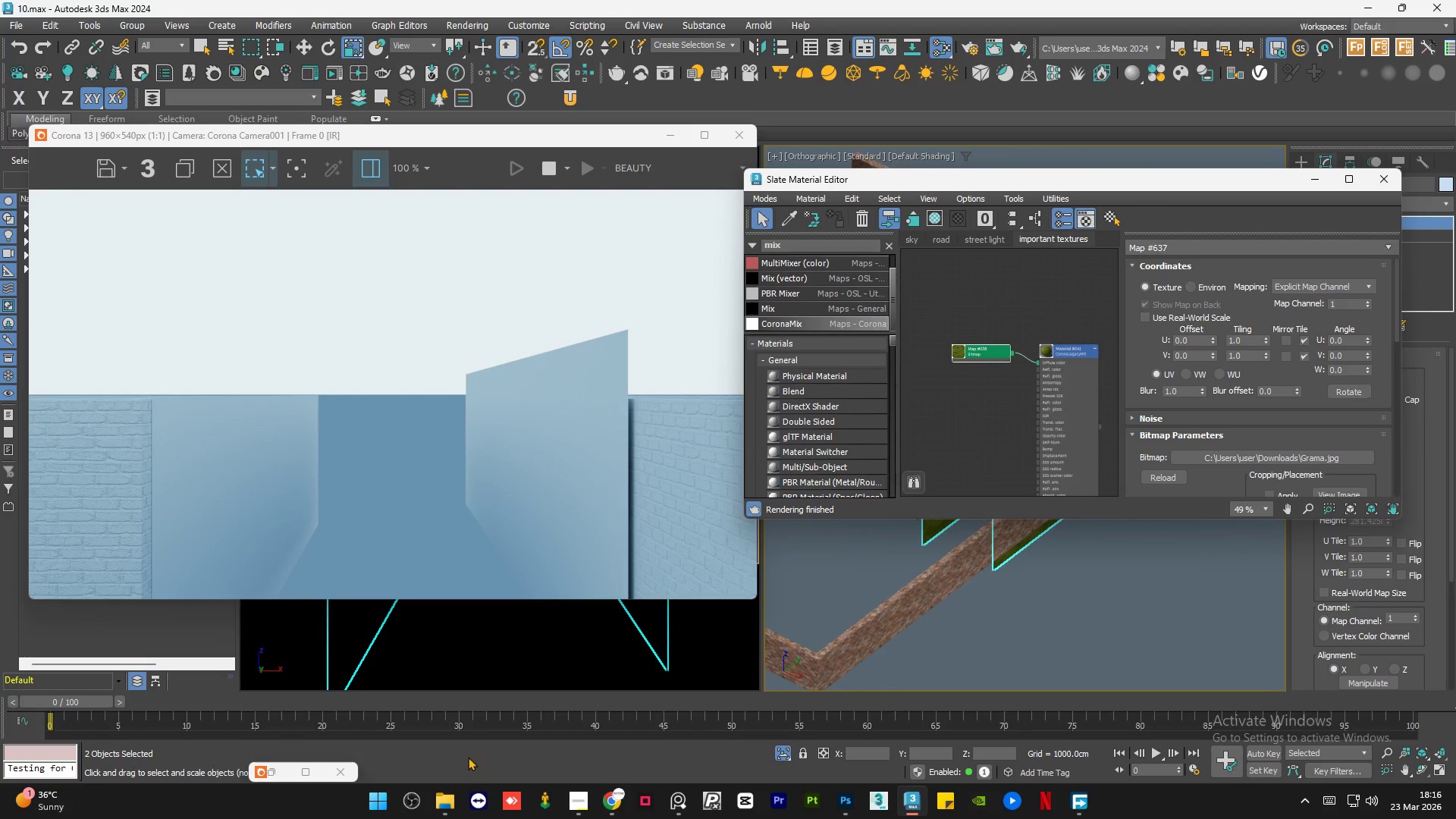 
left_click([447, 815])
 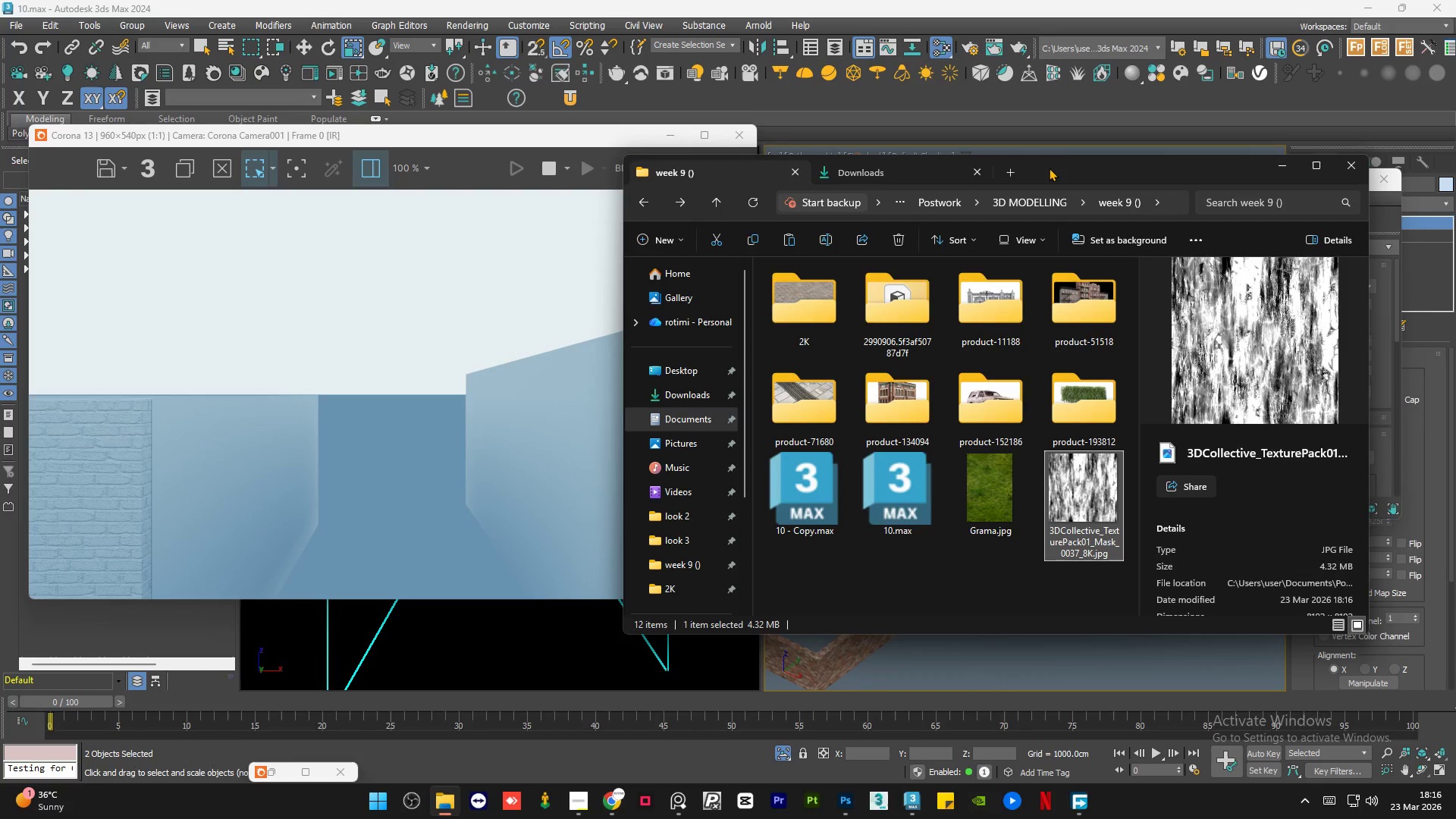 
left_click_drag(start_coordinate=[1059, 166], to_coordinate=[459, 168])
 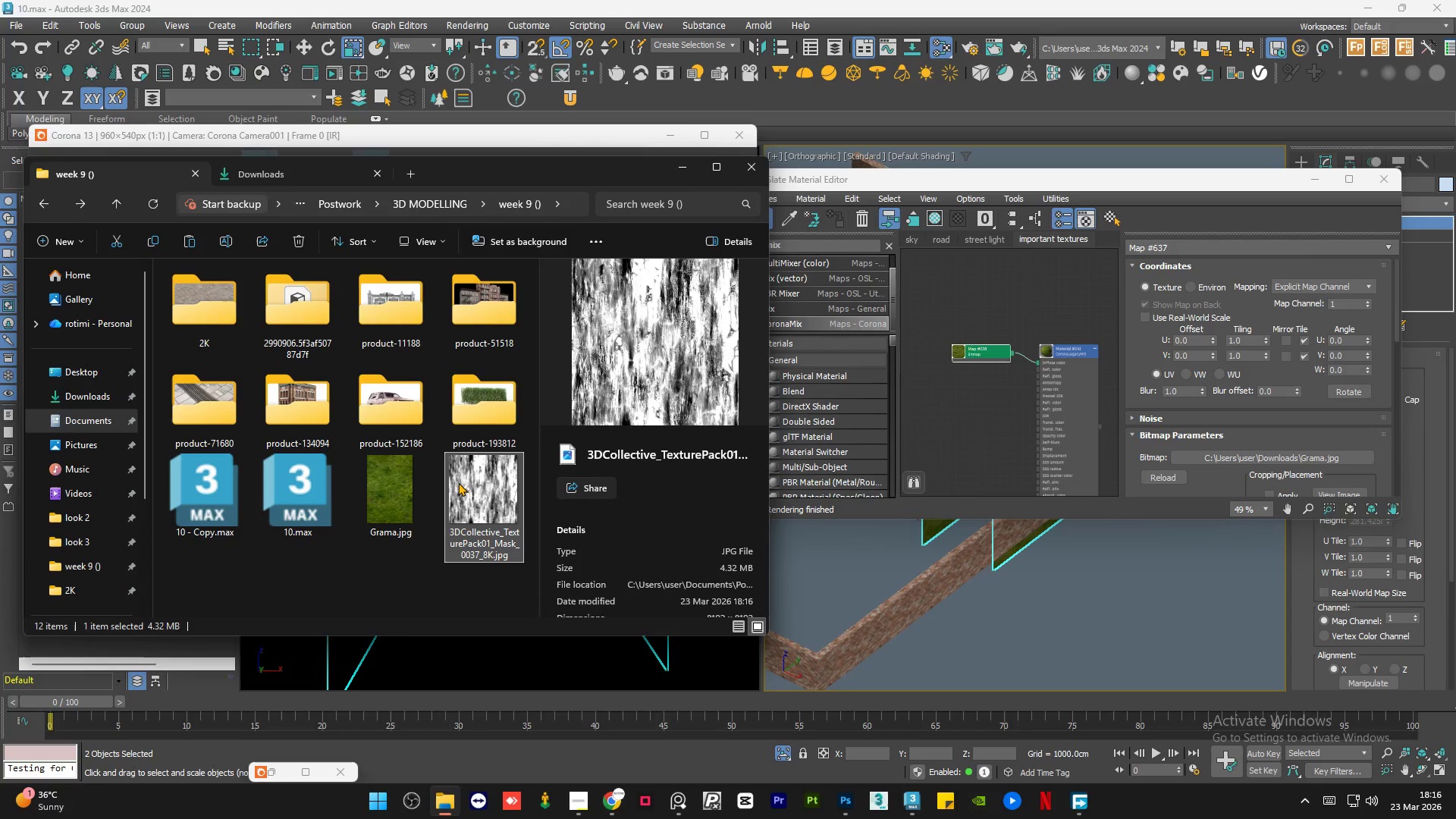 
left_click_drag(start_coordinate=[468, 475], to_coordinate=[966, 383])
 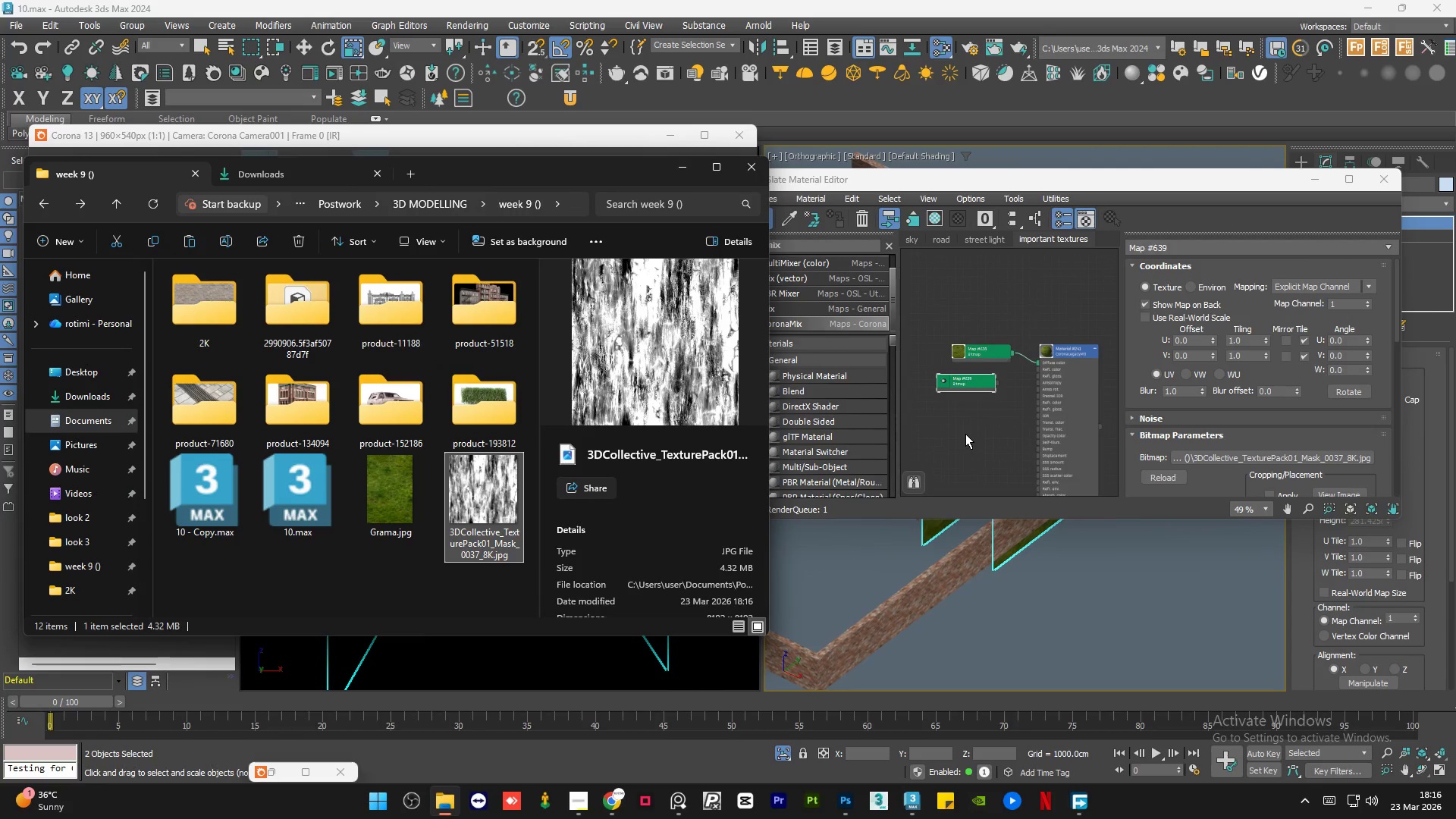 
left_click([965, 434])
 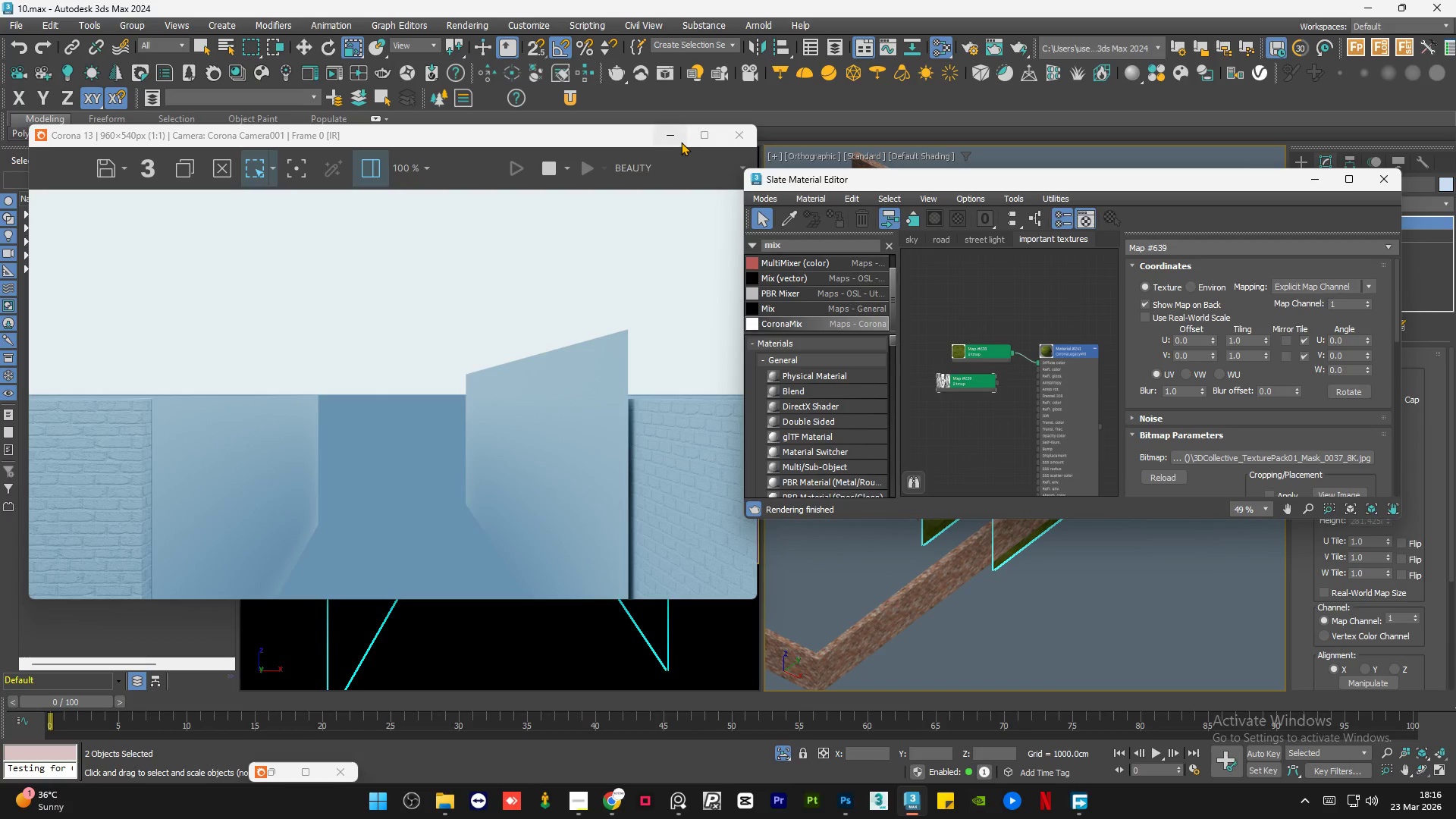 
left_click([679, 141])
 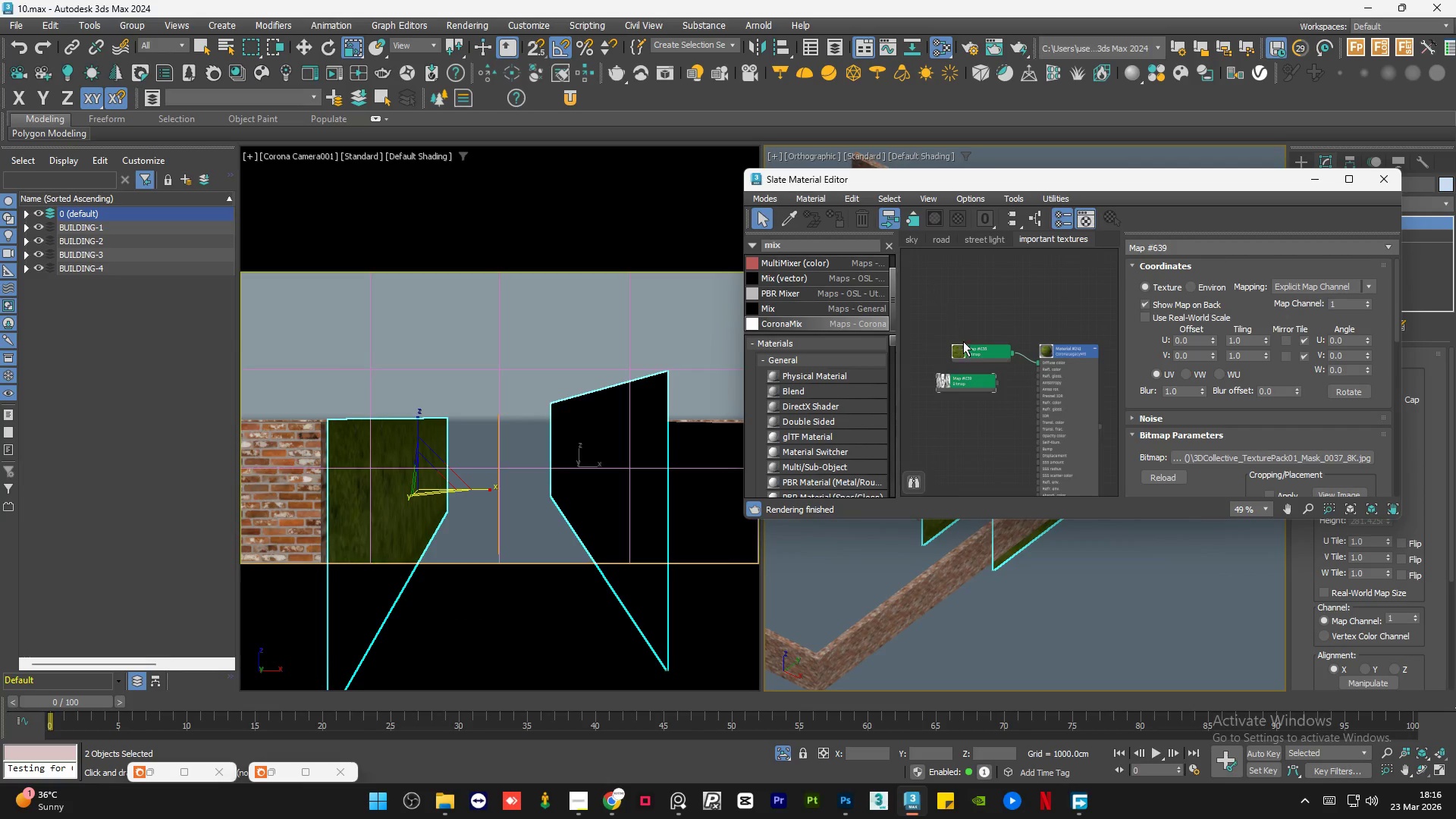 
left_click_drag(start_coordinate=[984, 405], to_coordinate=[1005, 405])
 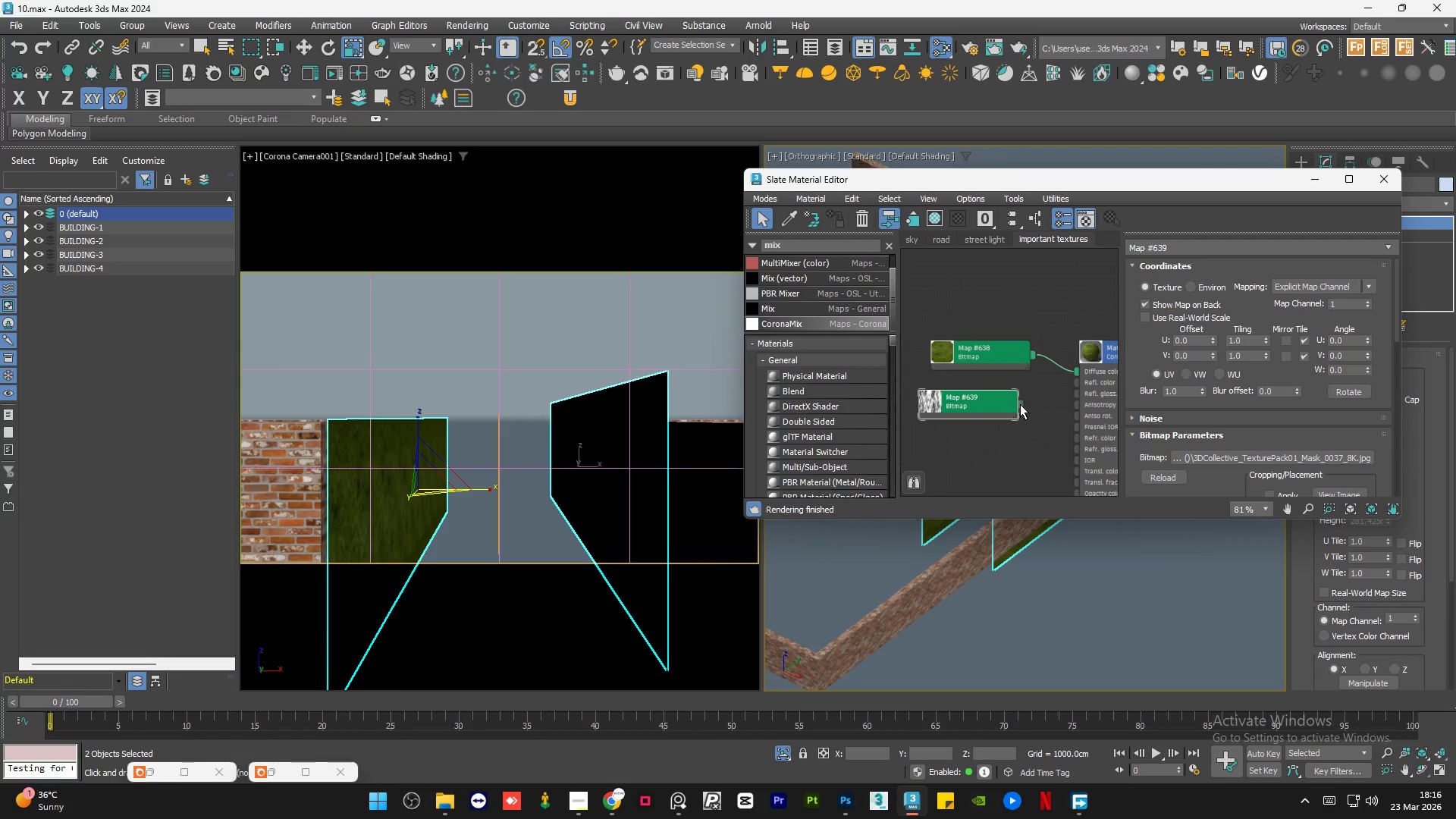 
scroll: coordinate [988, 353], scroll_direction: up, amount: 3.0
 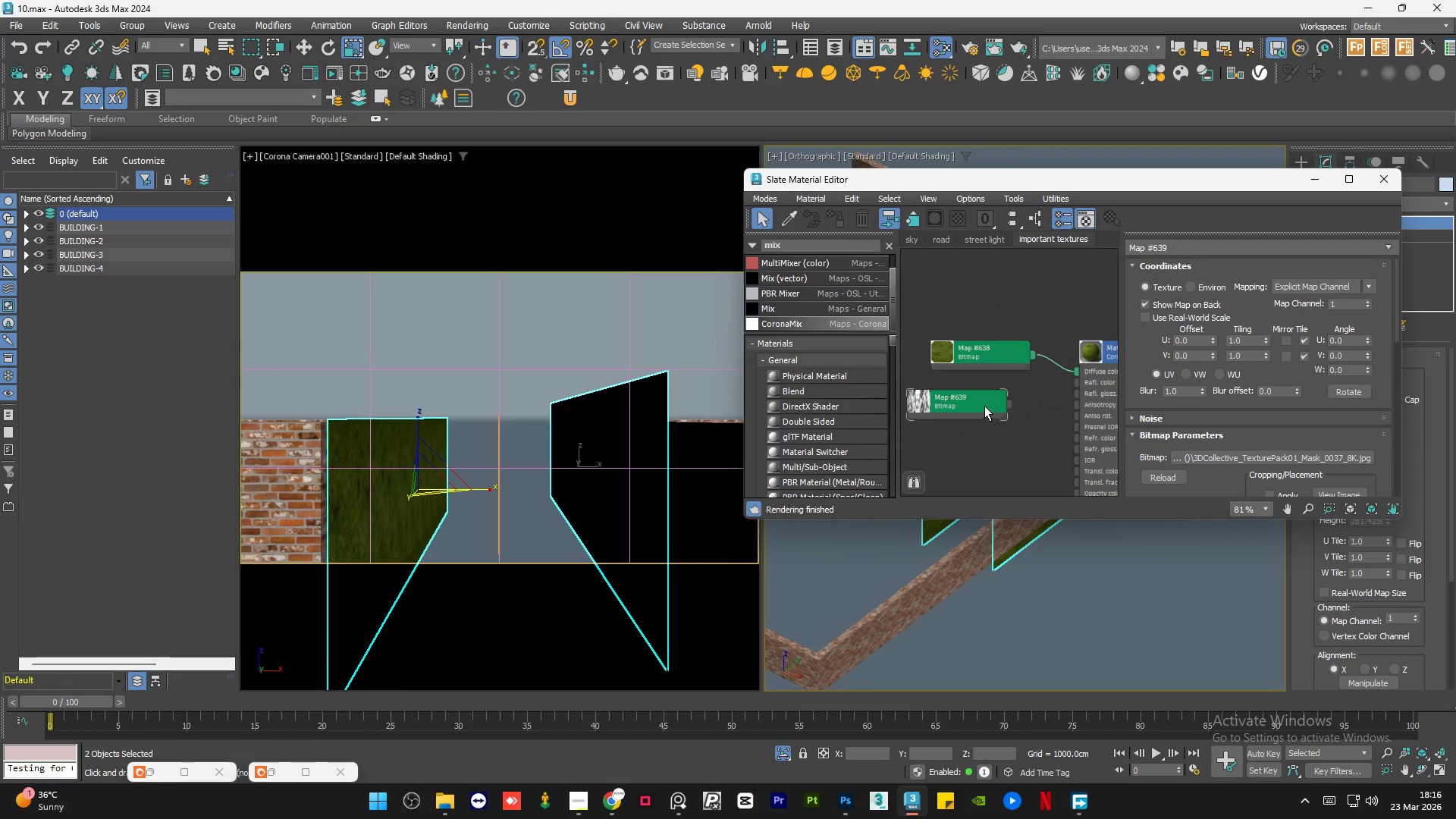 
left_click_drag(start_coordinate=[1020, 403], to_coordinate=[1077, 369])
 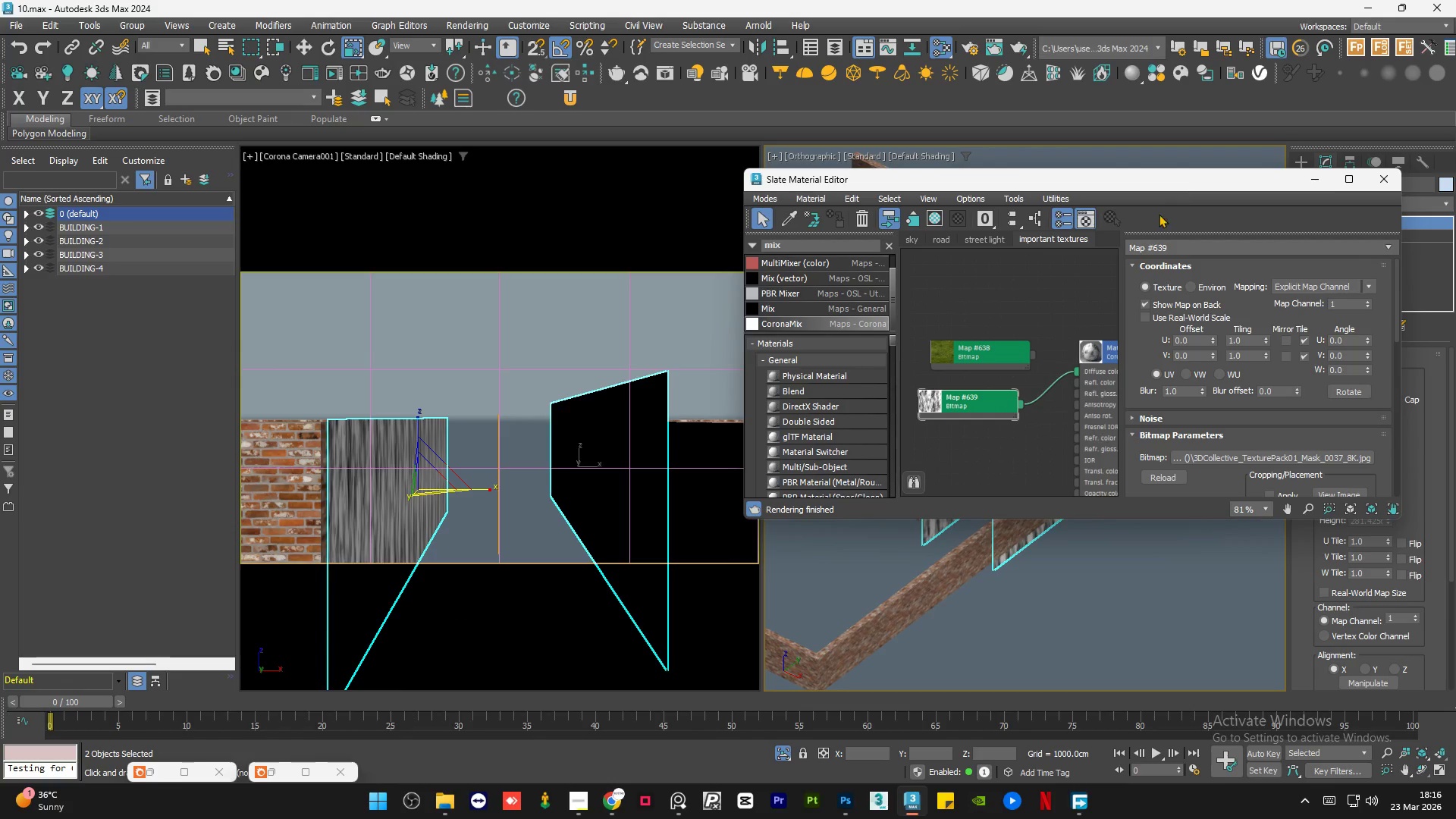 
left_click_drag(start_coordinate=[1184, 182], to_coordinate=[658, 212])
 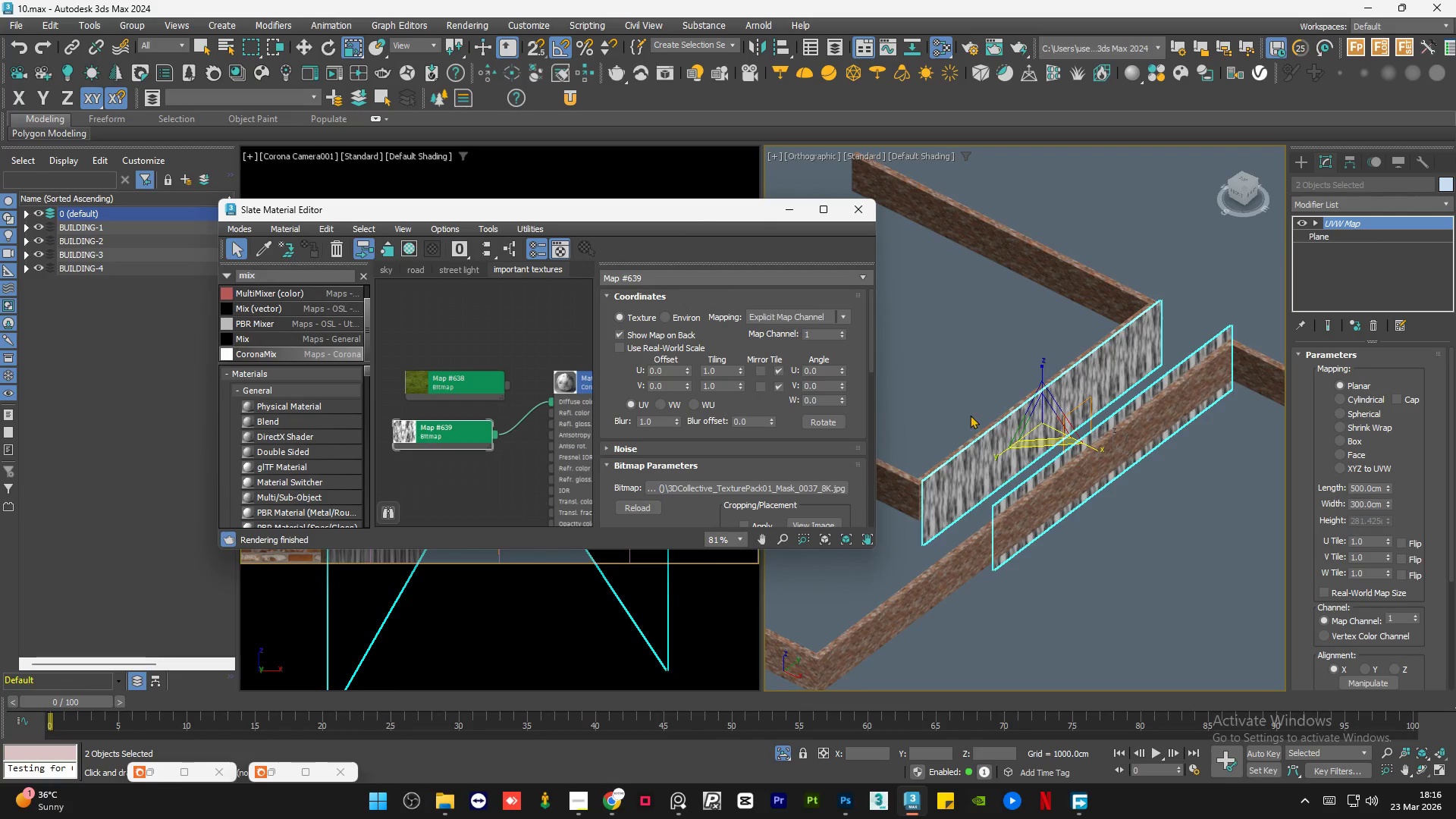 
hold_key(key=AltLeft, duration=1.14)
 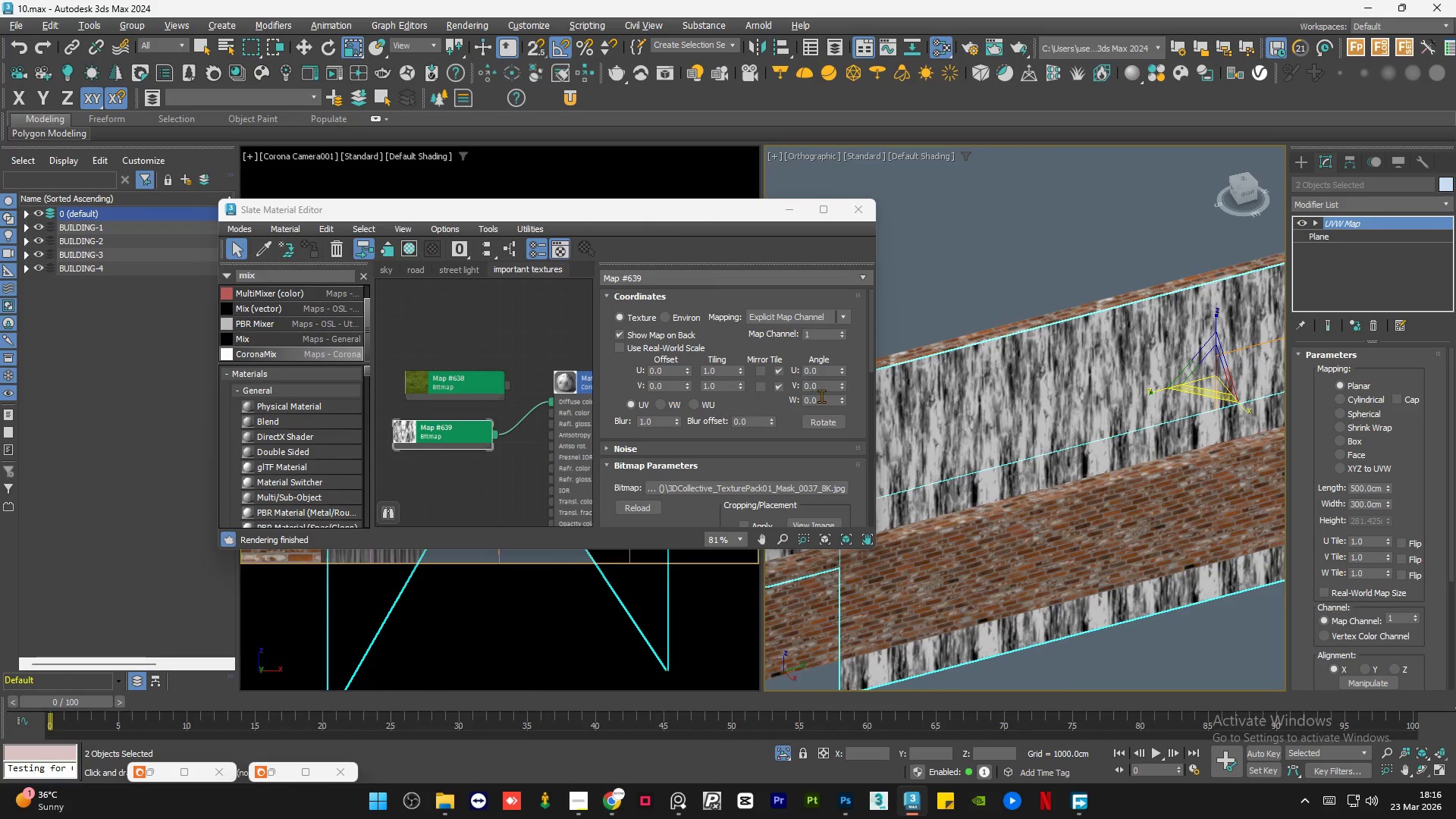 
scroll: coordinate [1067, 469], scroll_direction: up, amount: 3.0
 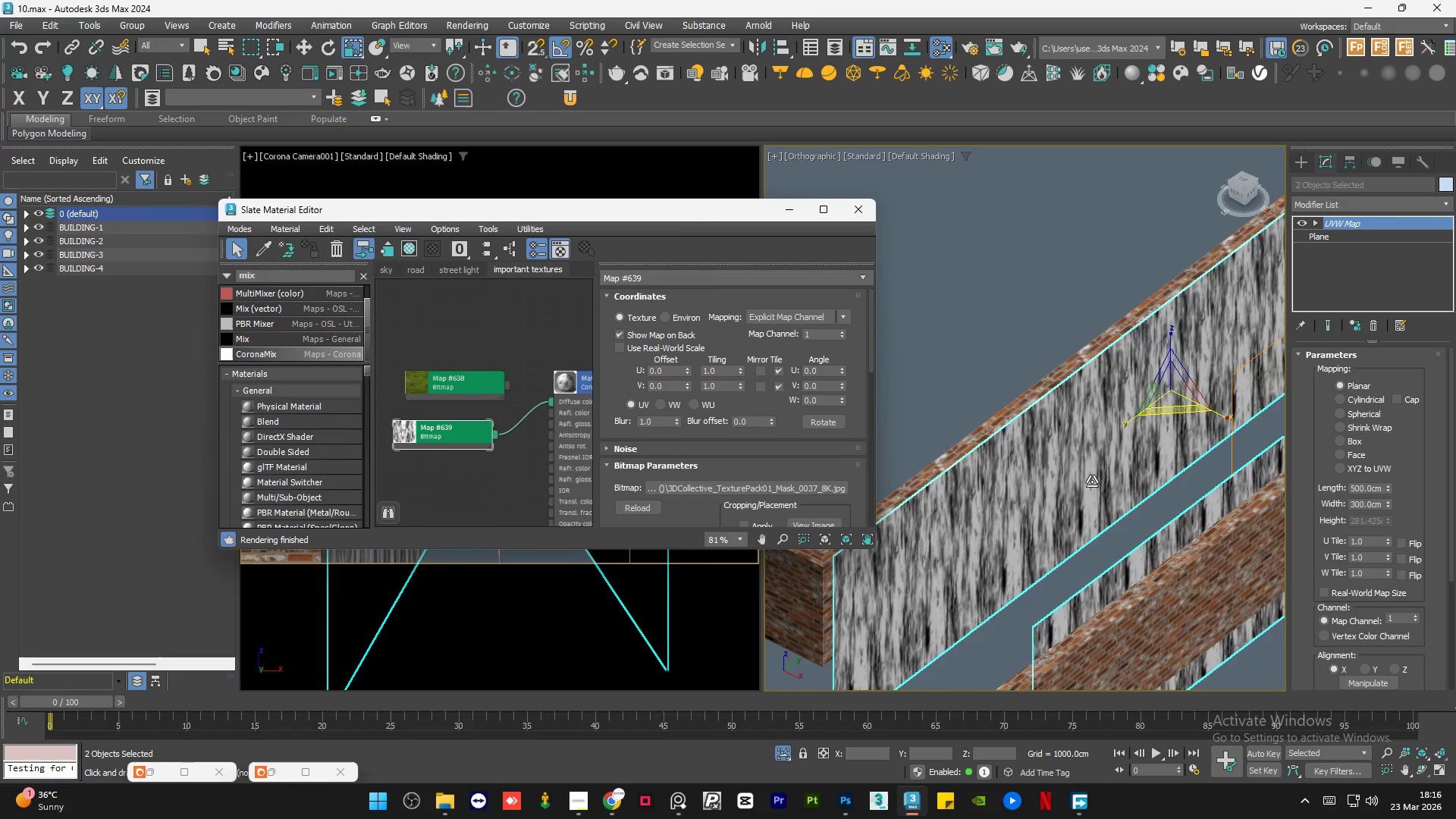 
double_click([821, 396])
 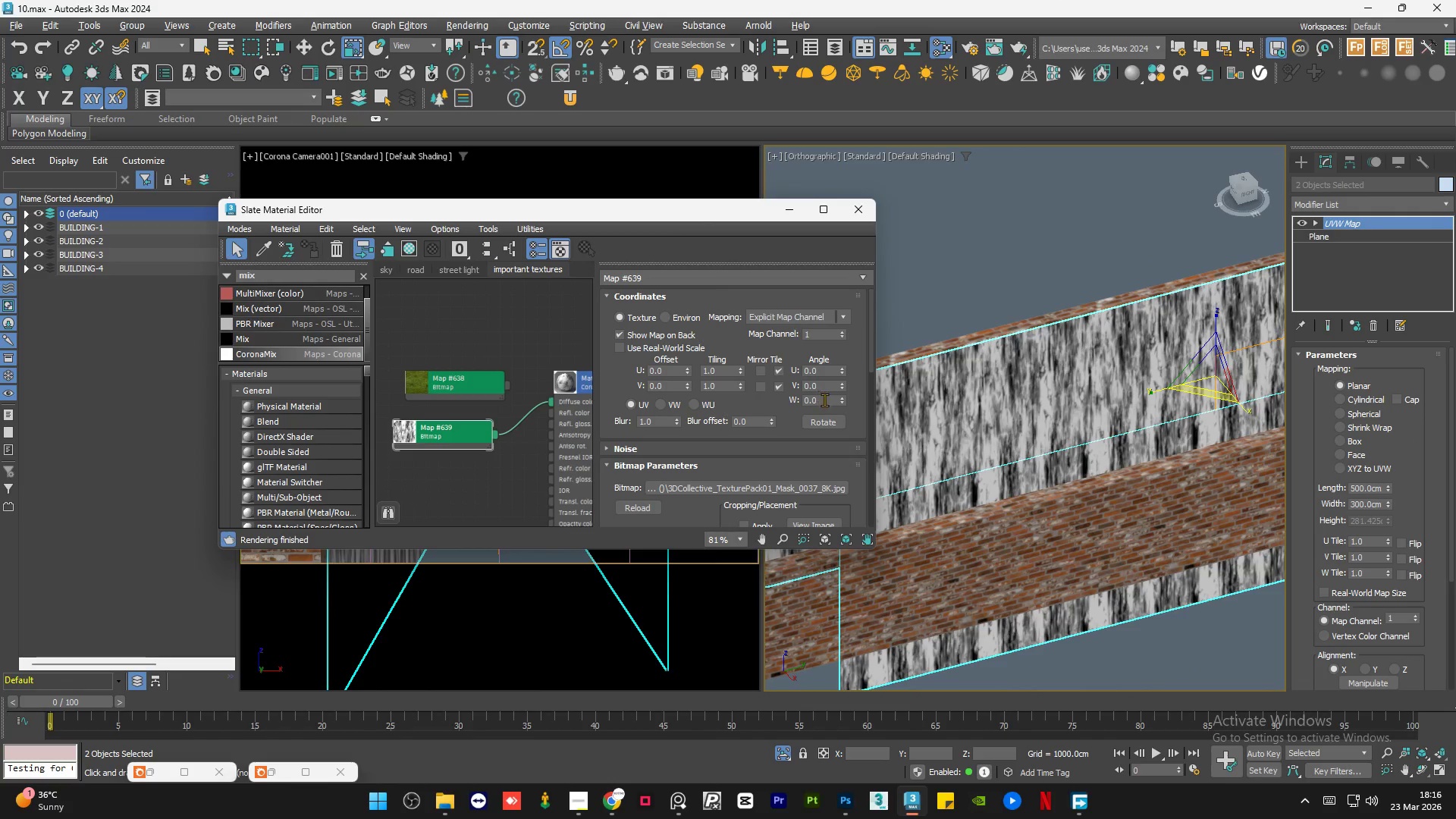 
double_click([824, 401])
 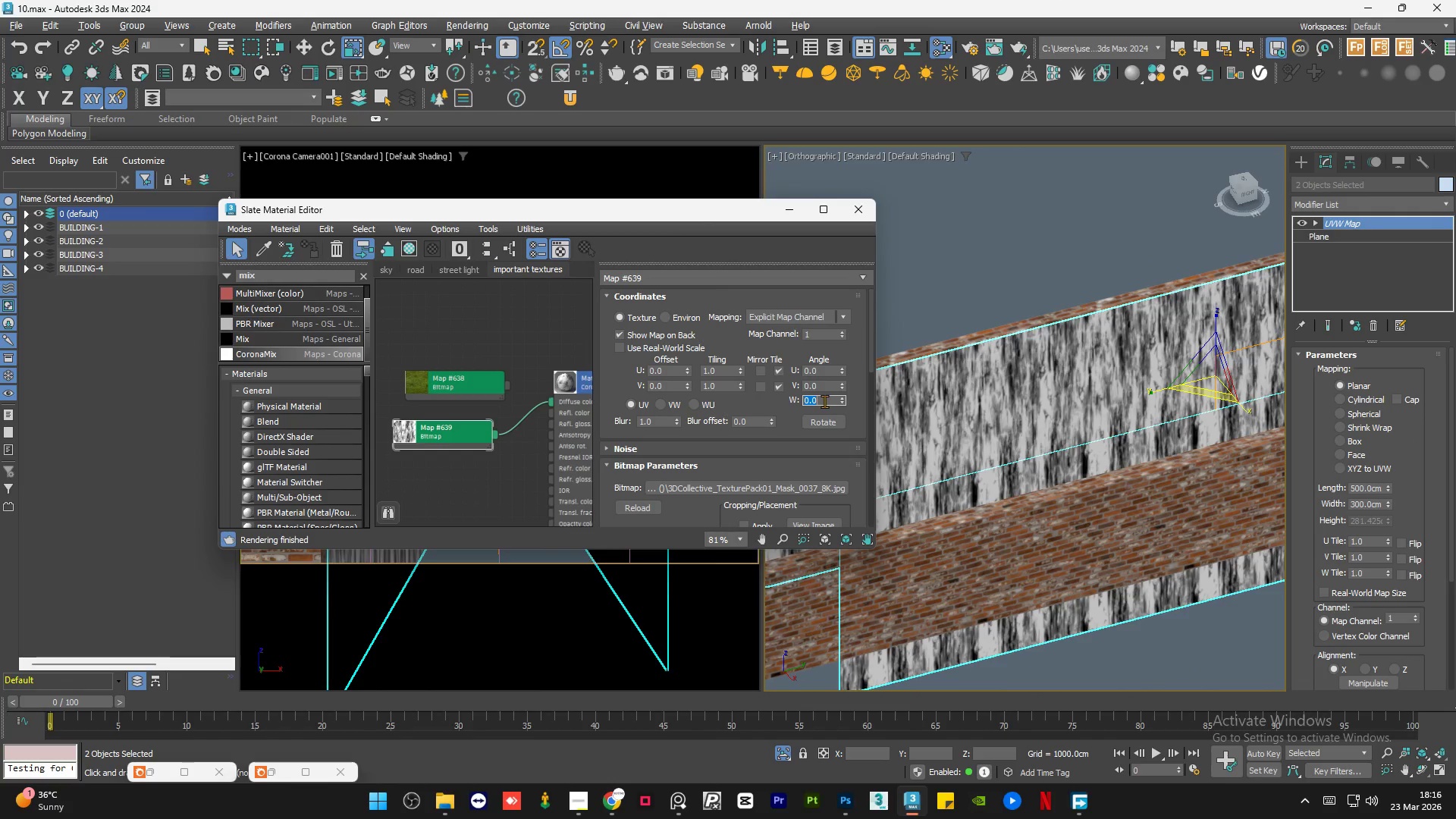 
key(Numpad9)
 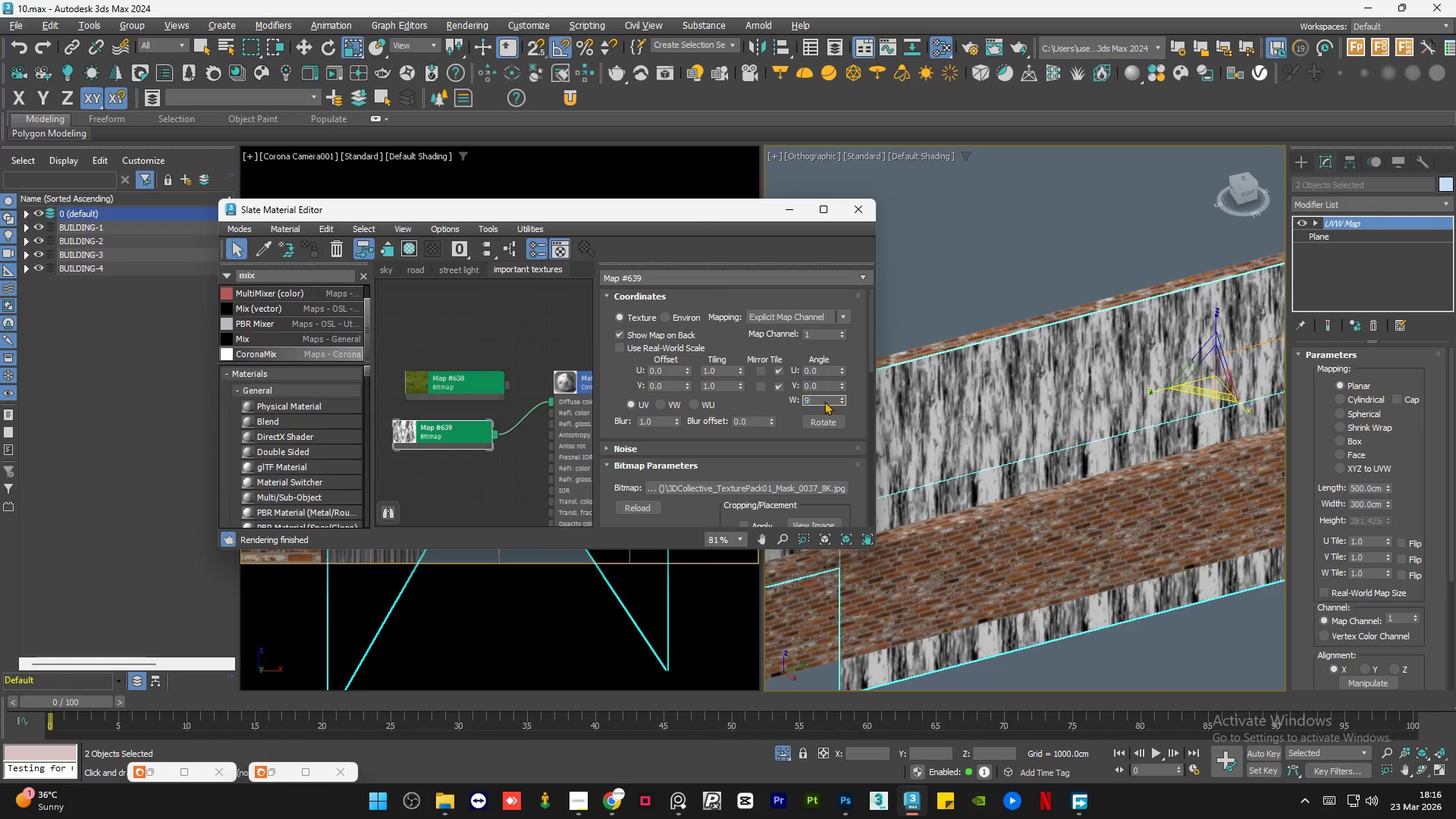 
key(Numpad0)
 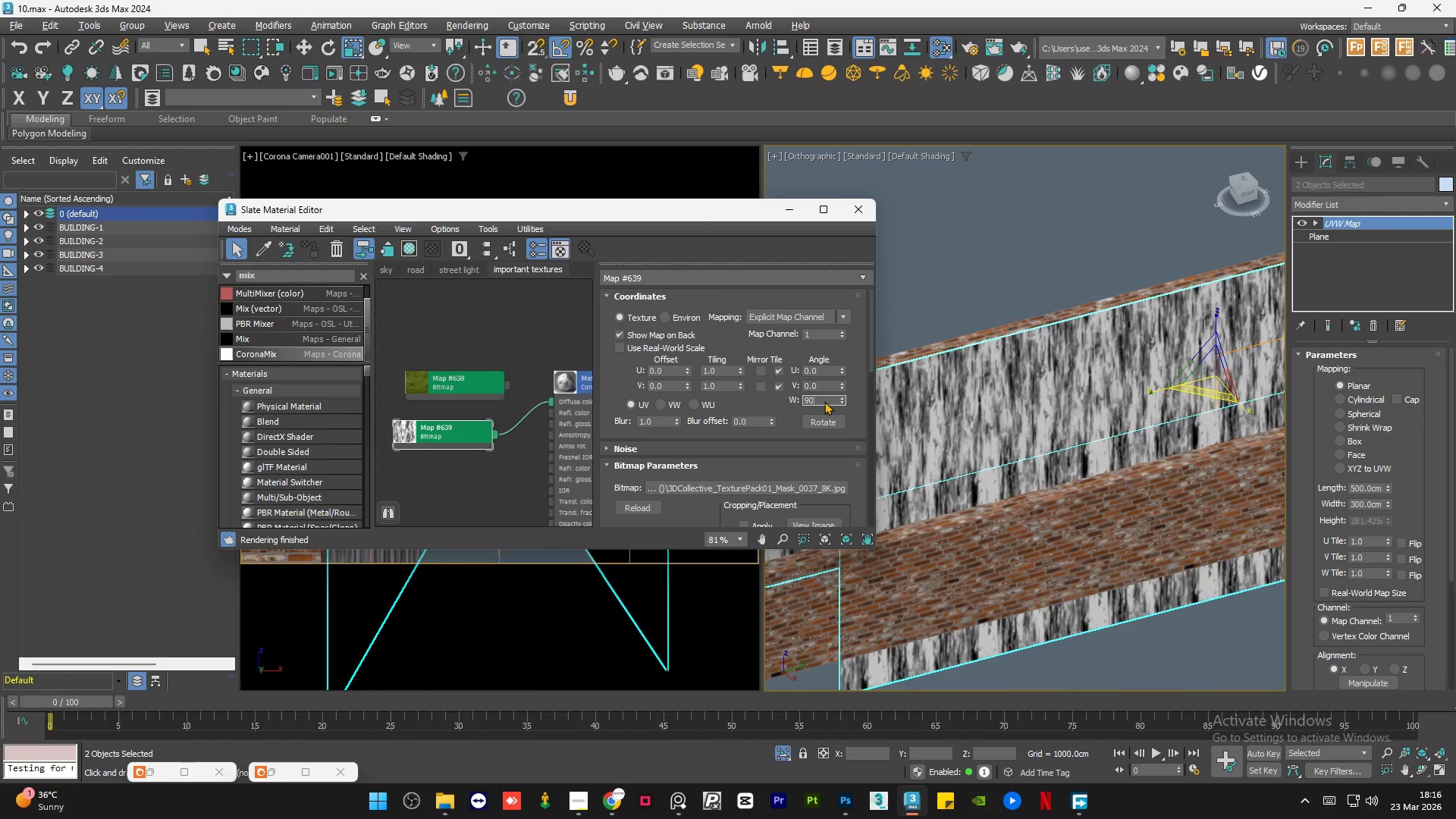 
key(NumpadEnter)
 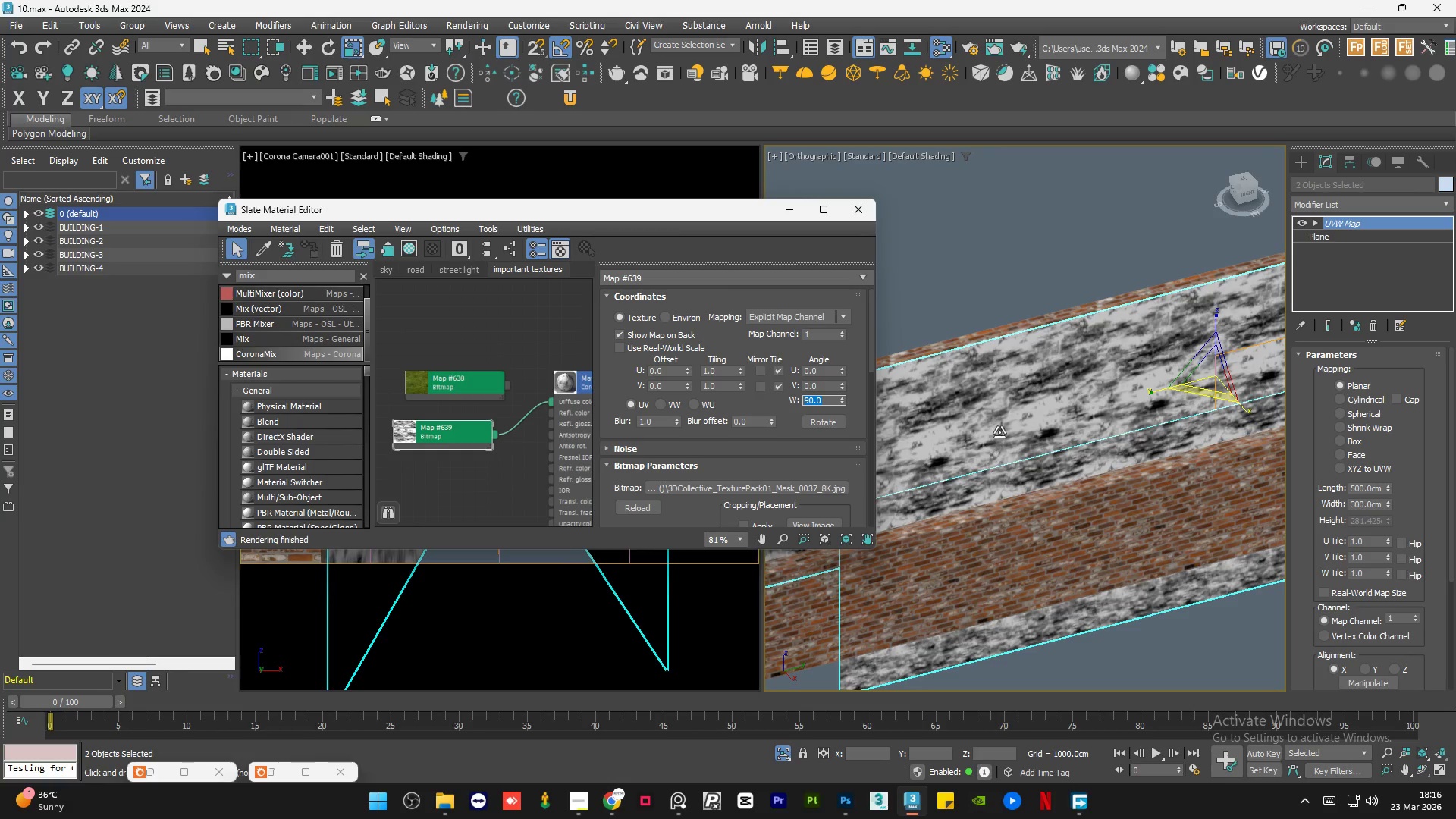 
scroll: coordinate [1122, 441], scroll_direction: down, amount: 3.0
 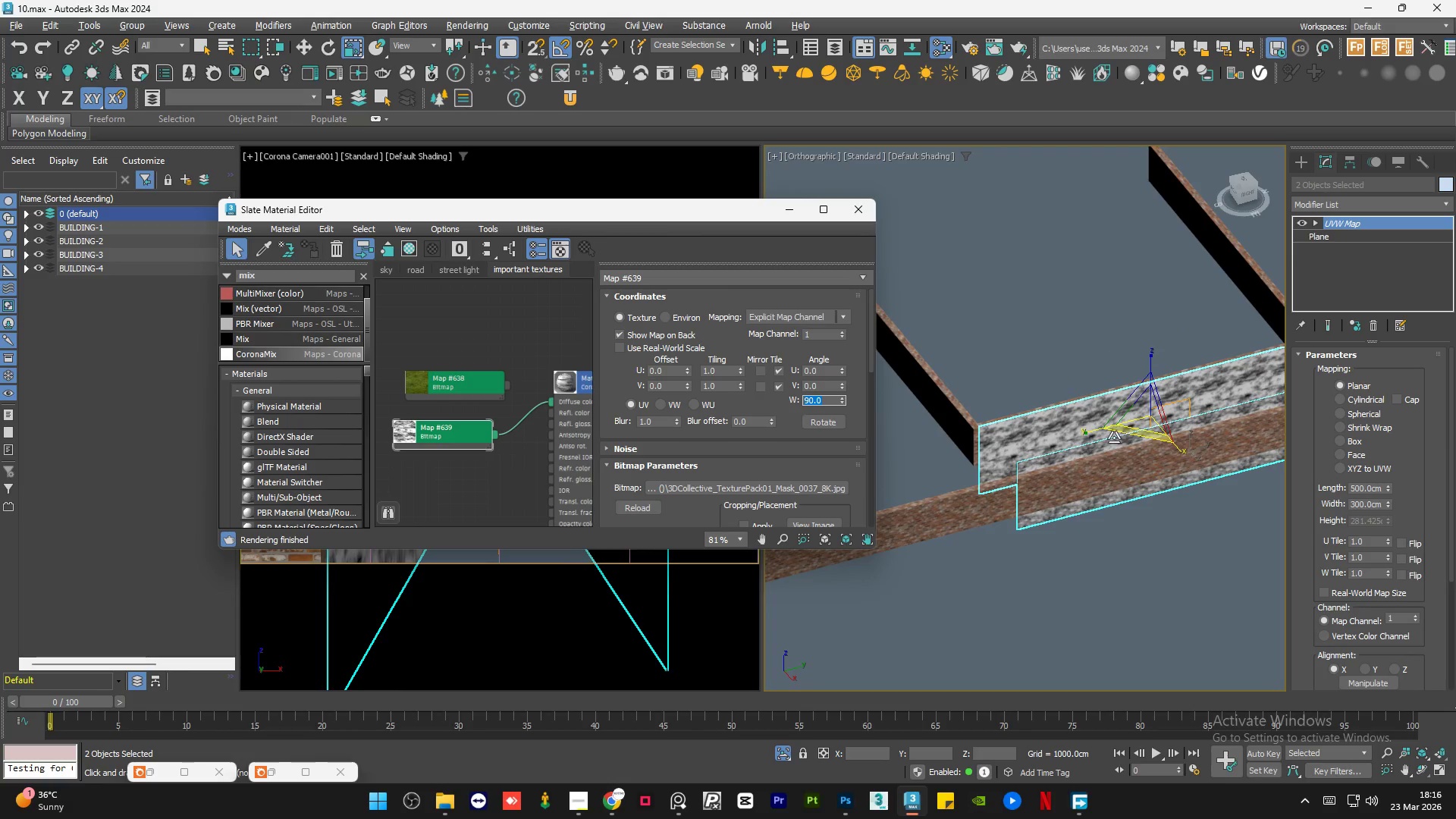 
scroll: coordinate [1084, 430], scroll_direction: up, amount: 9.0
 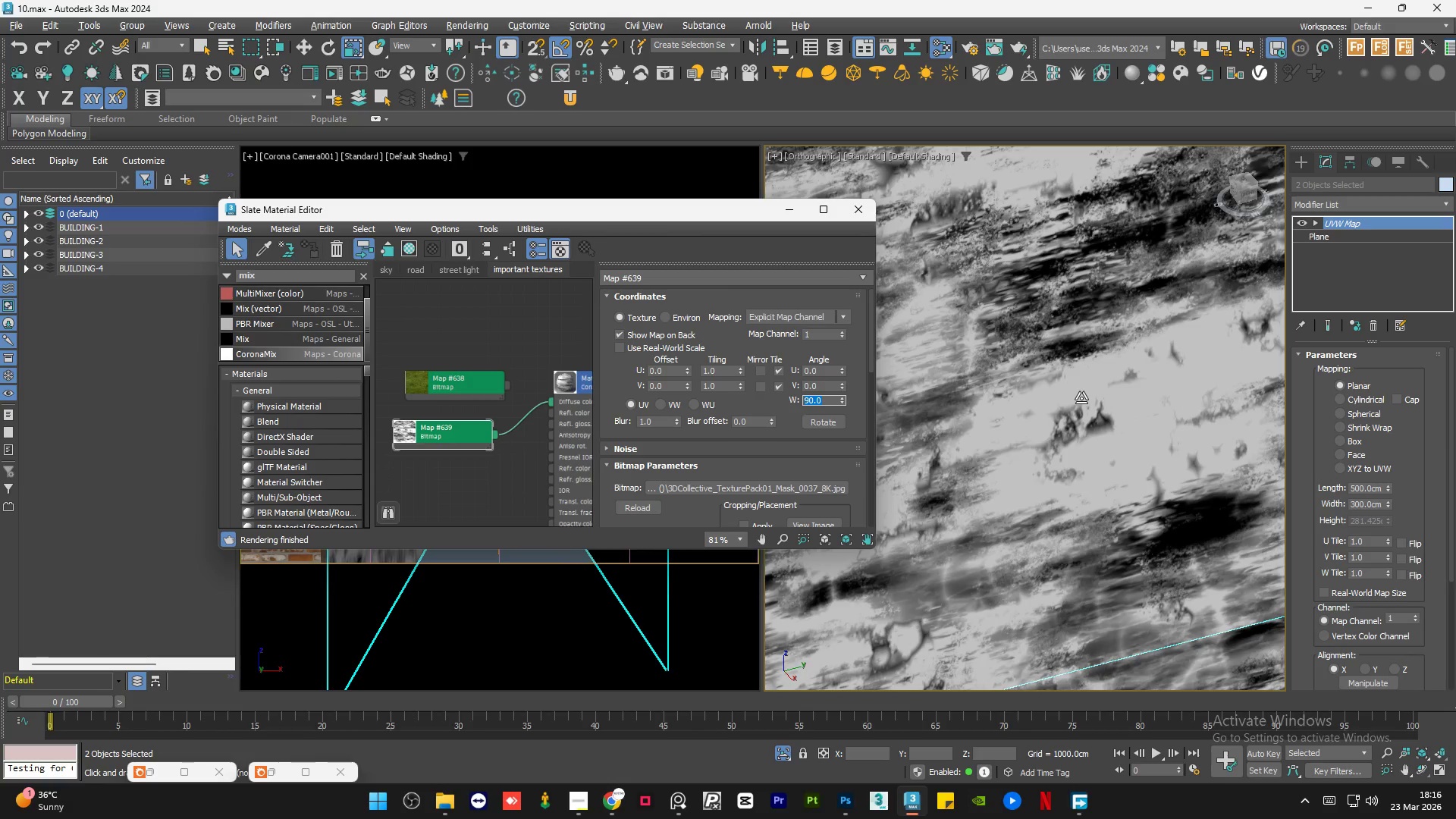 
scroll: coordinate [1081, 398], scroll_direction: down, amount: 6.0
 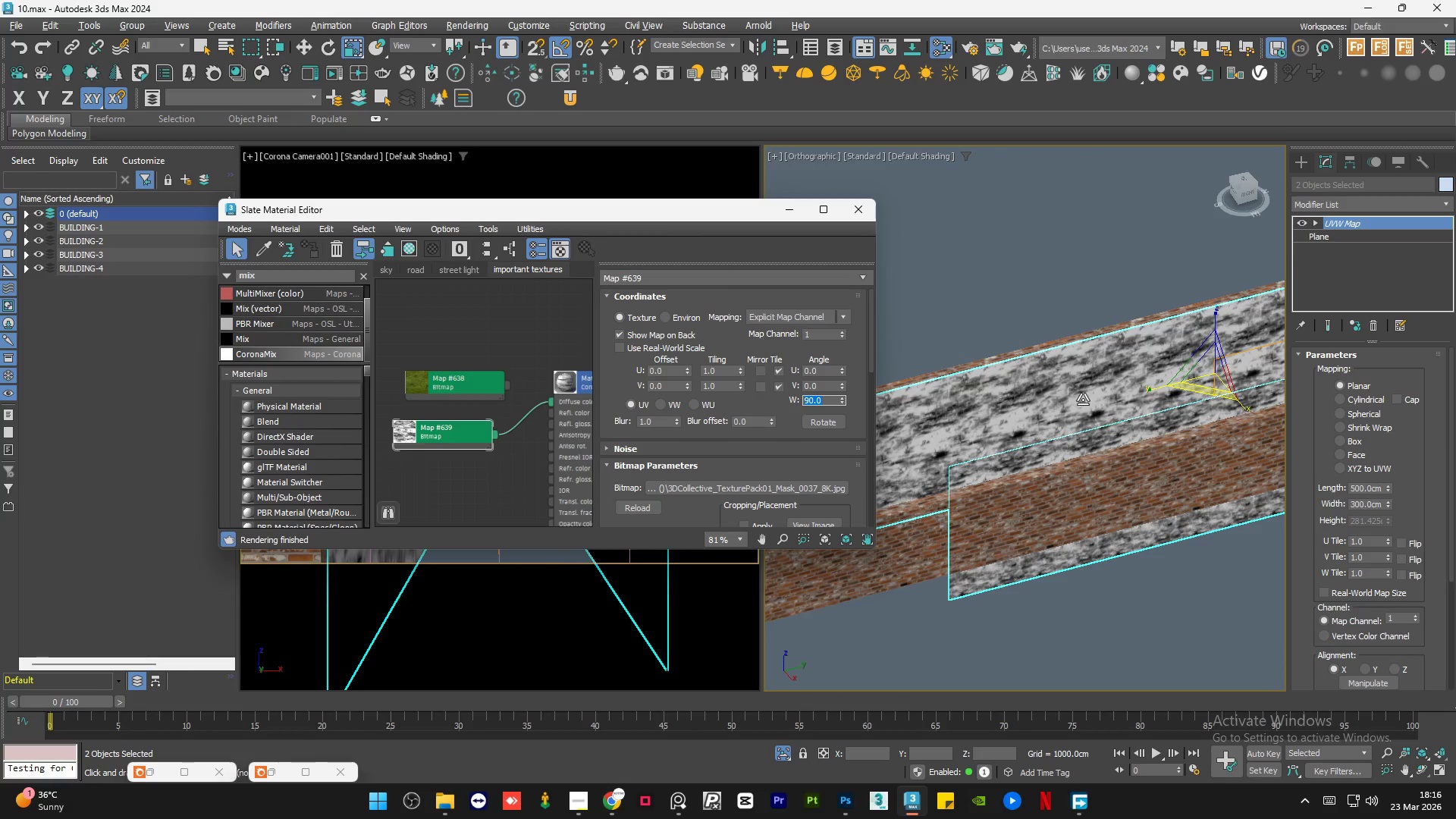 
scroll: coordinate [1006, 413], scroll_direction: up, amount: 5.0
 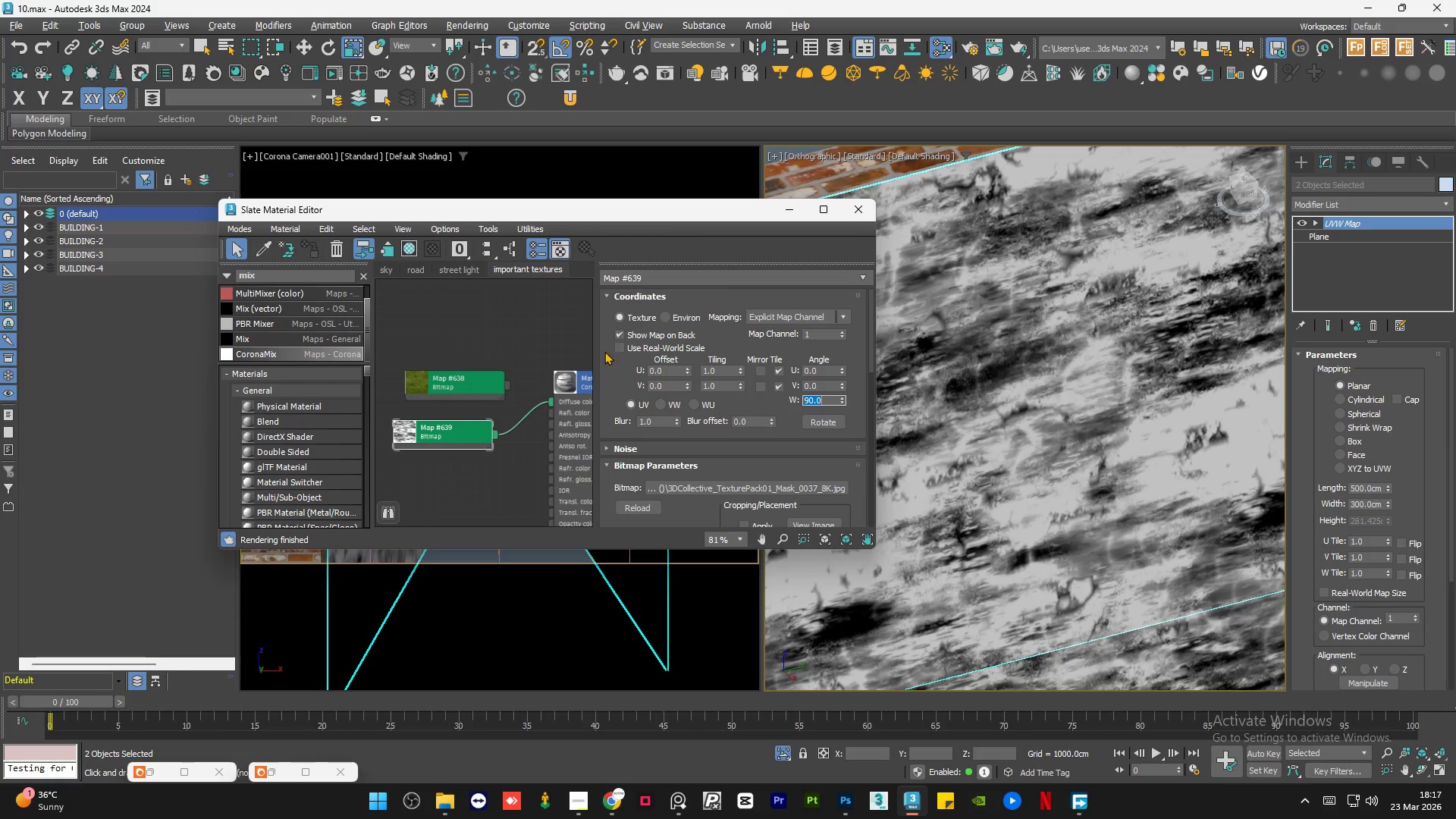 
left_click([648, 347])
 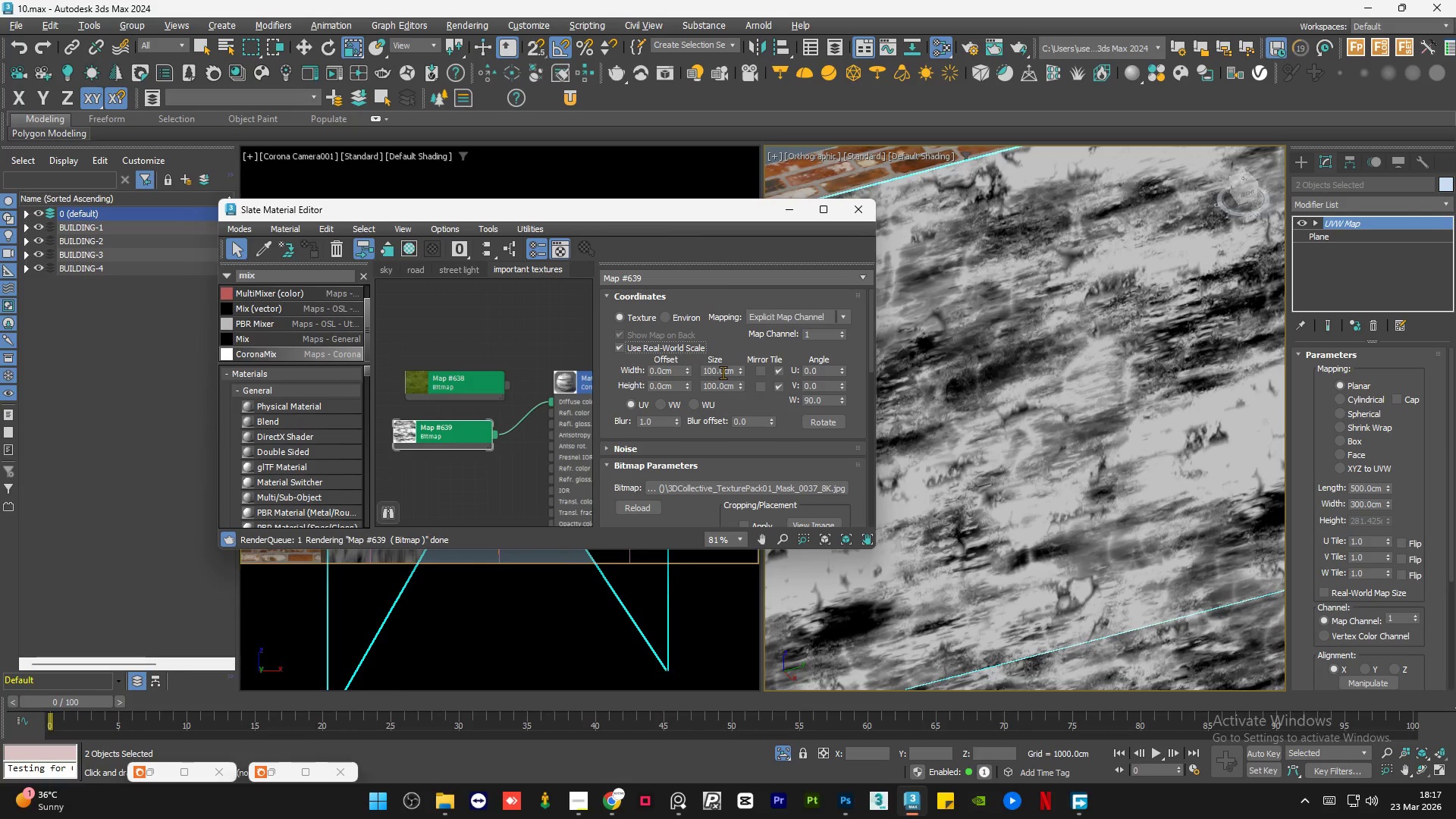 
double_click([723, 372])
 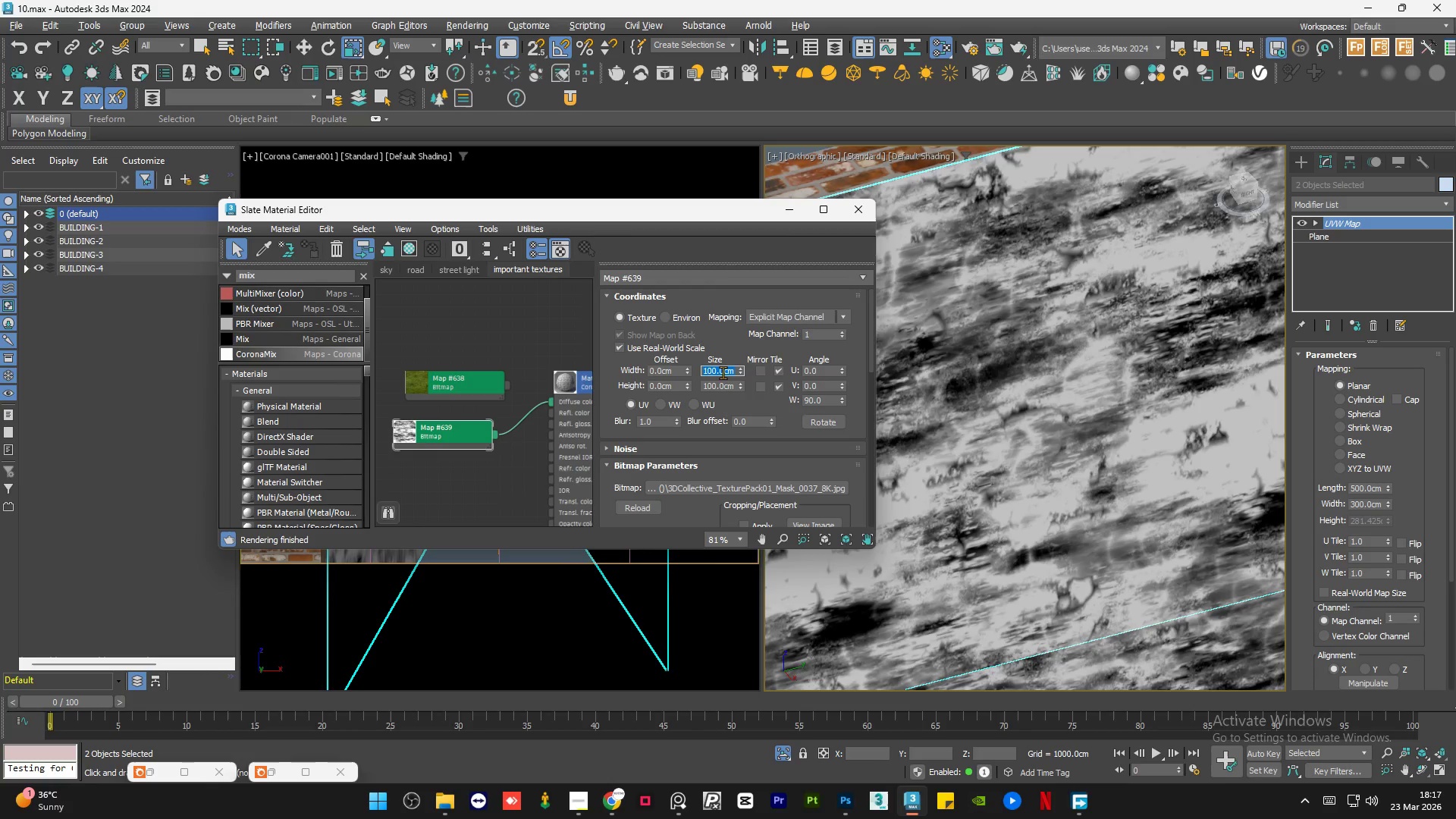 
key(Numpad5)
 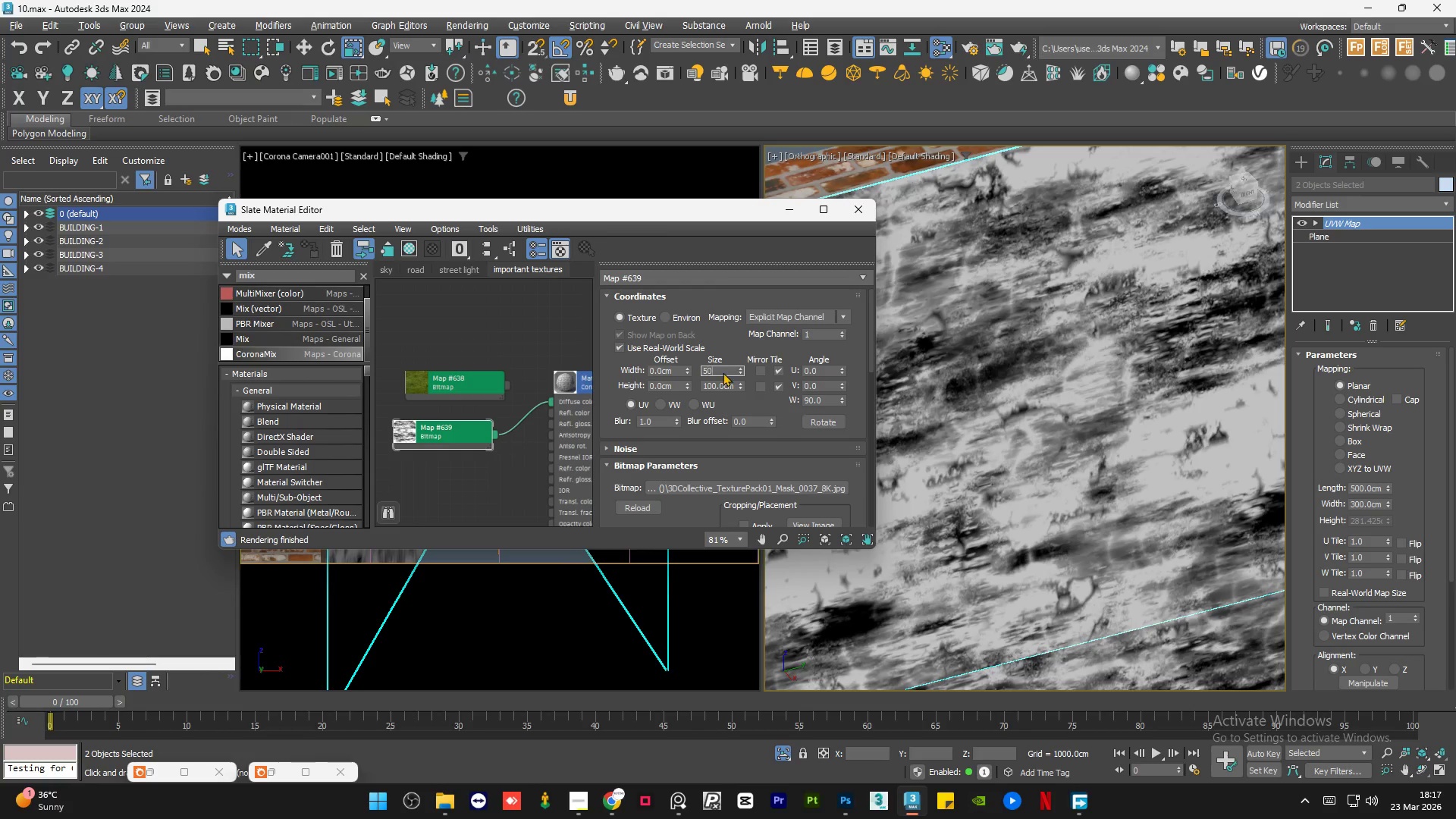 
key(Numpad0)
 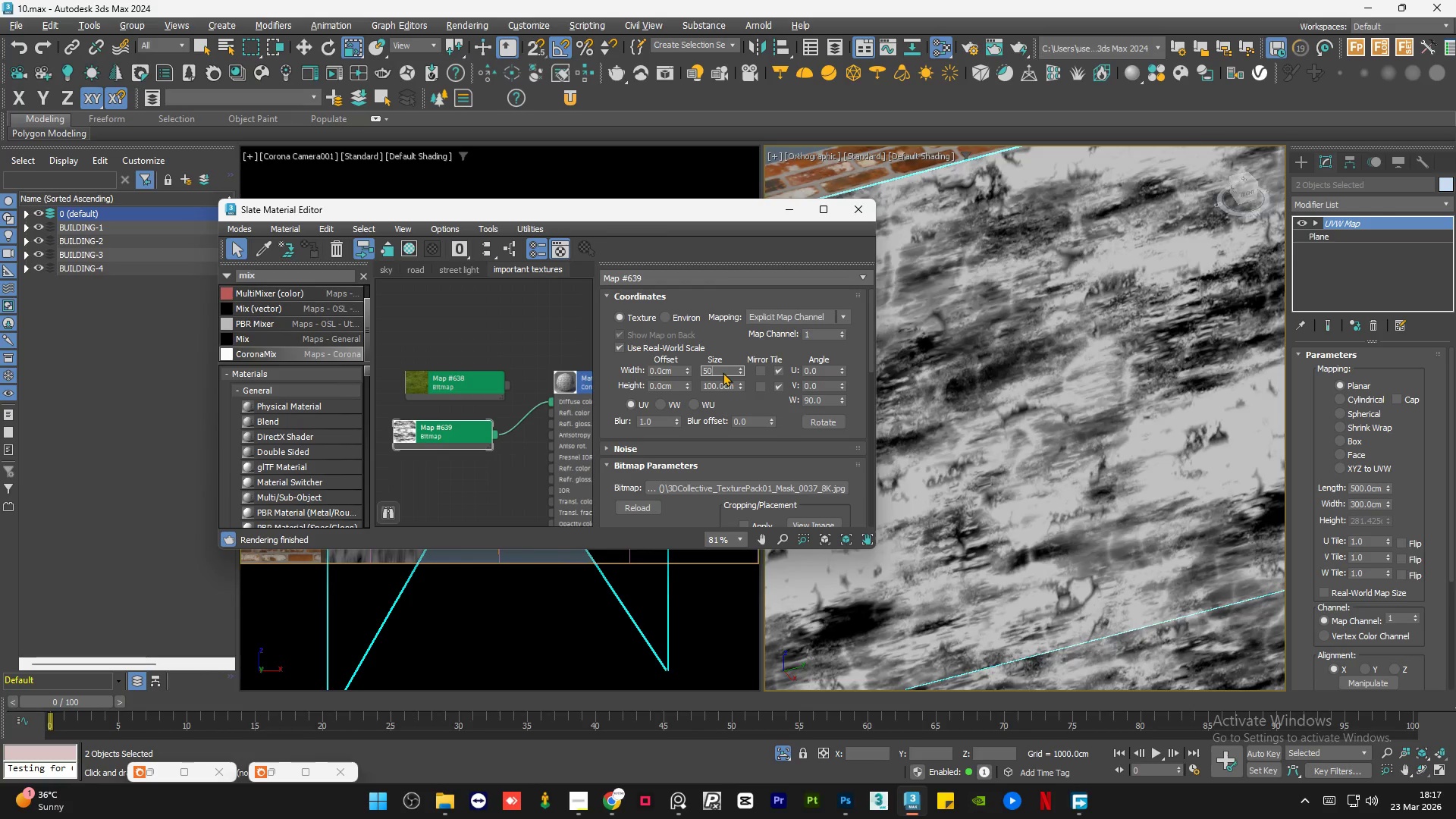 
key(NumpadEnter)
 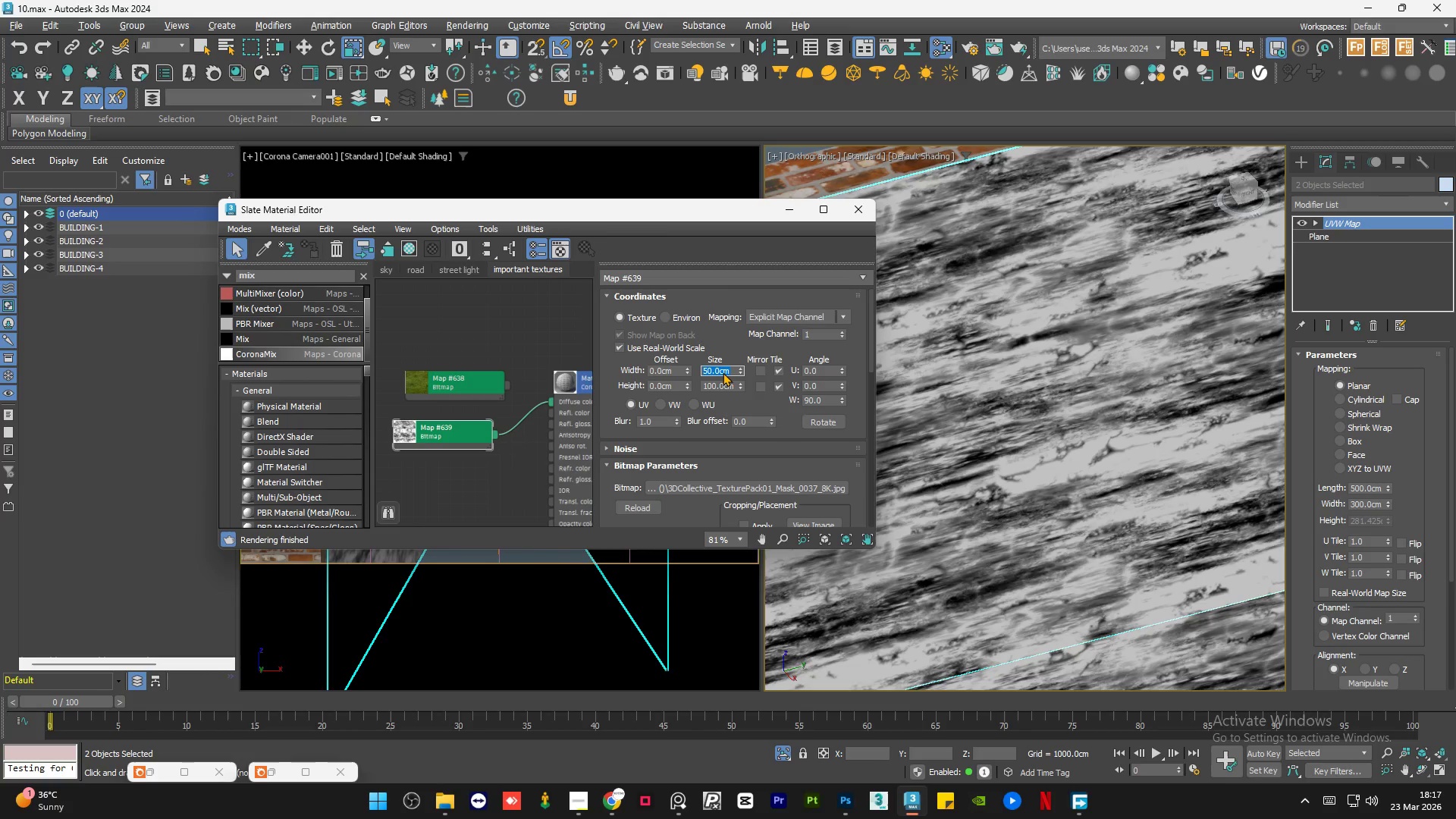 
key(Tab)
 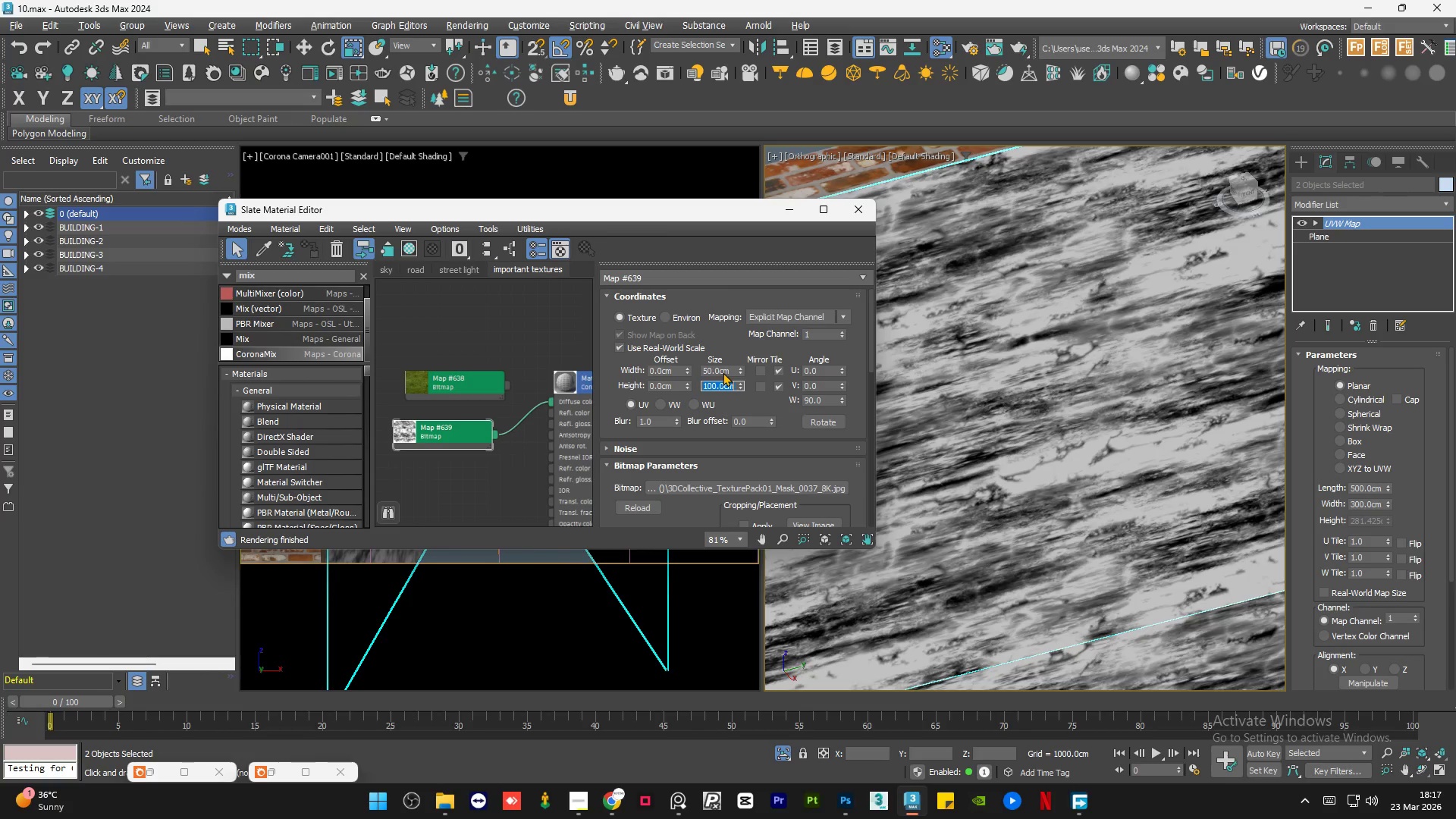 
key(Numpad5)
 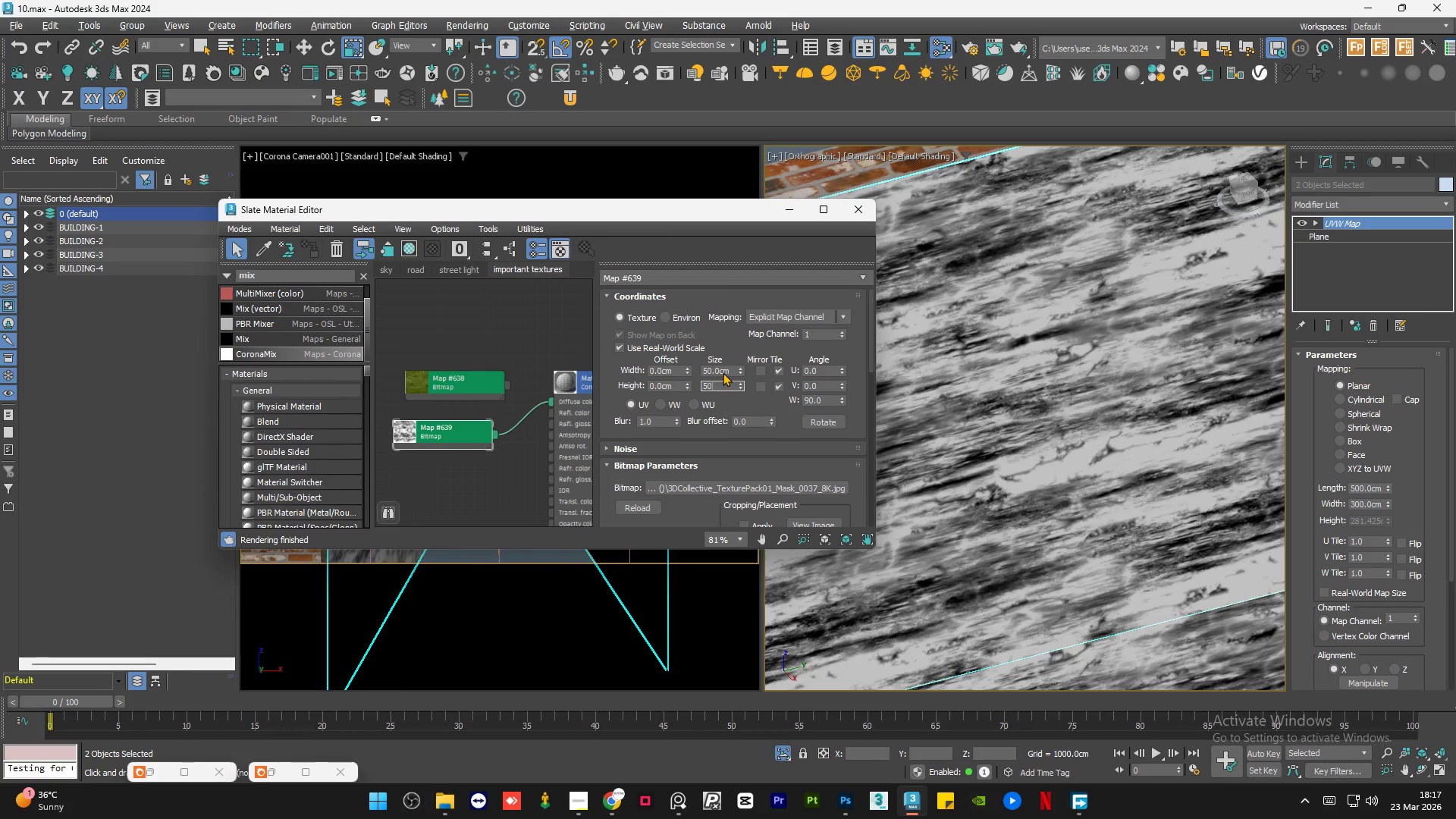 
key(Numpad0)
 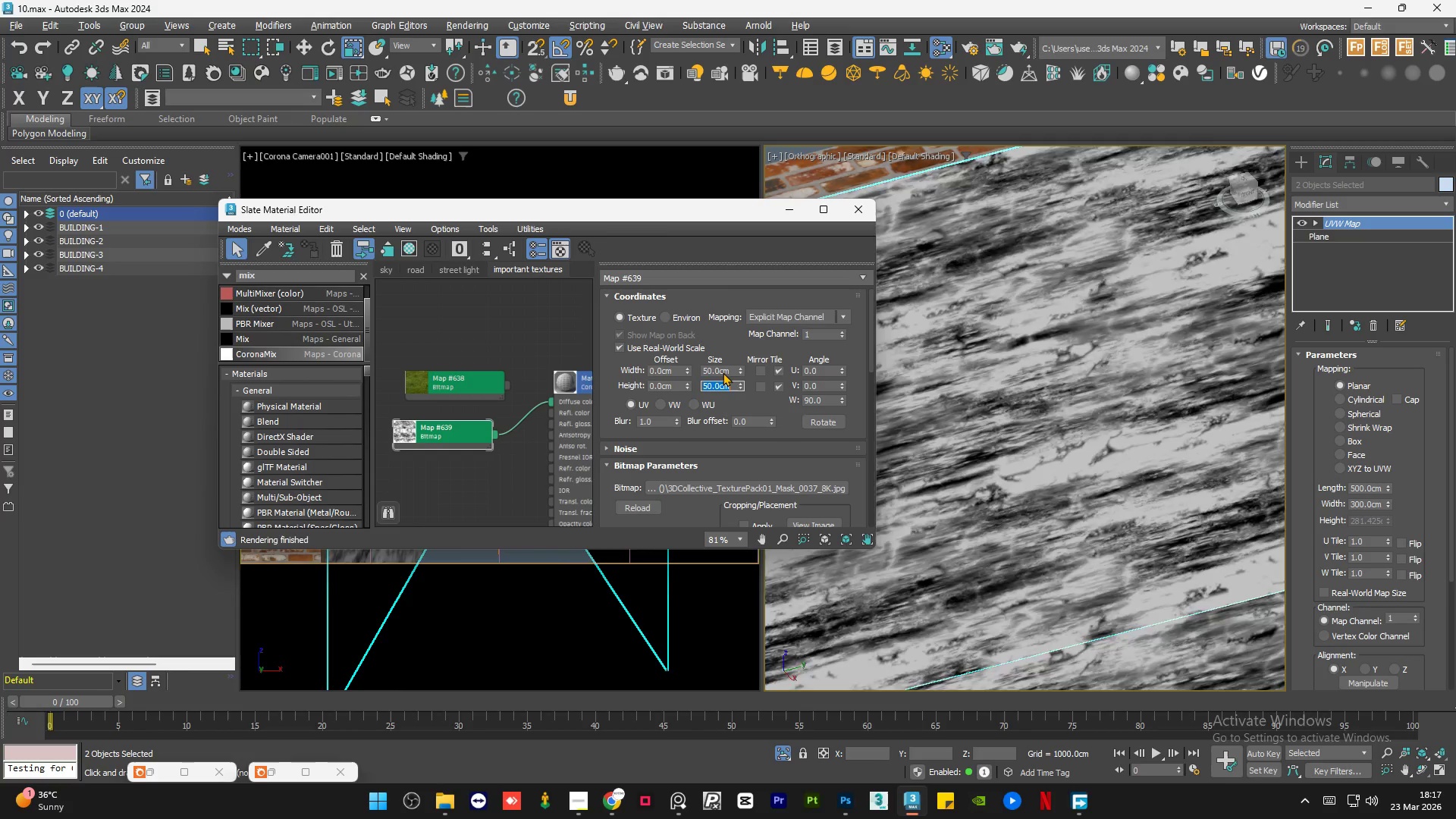 
key(NumpadEnter)
 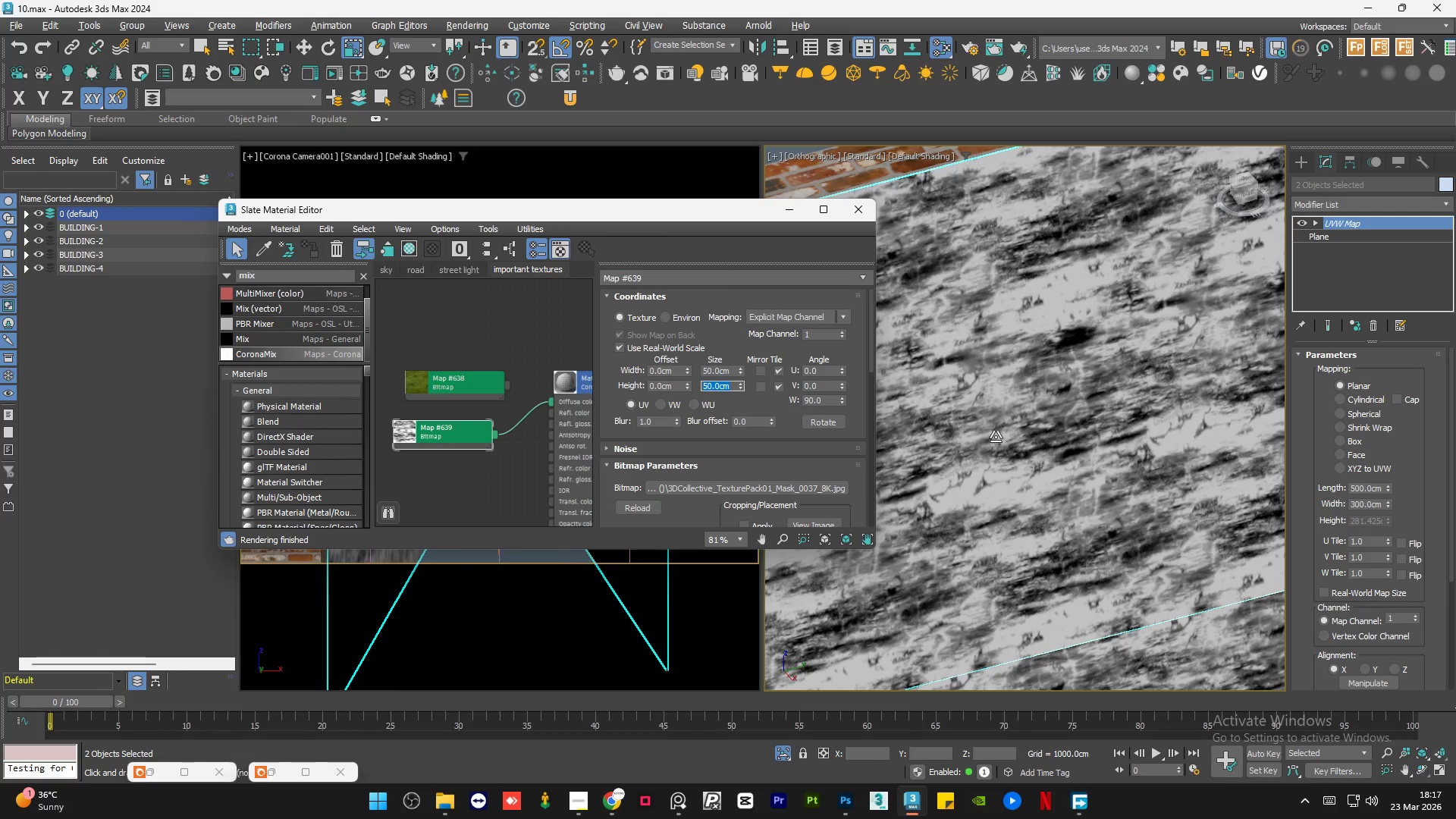 
scroll: coordinate [1076, 407], scroll_direction: down, amount: 5.0
 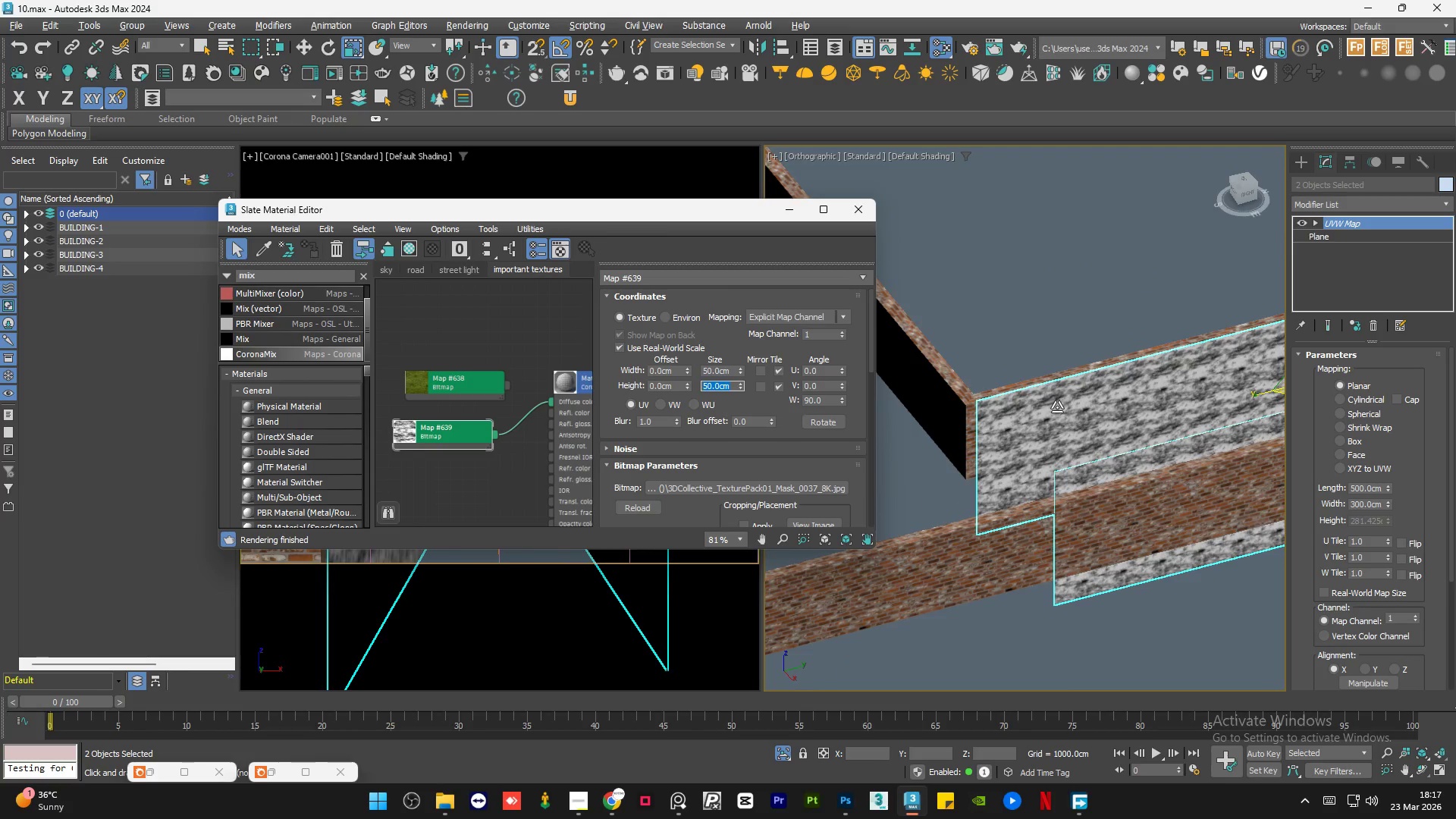 
scroll: coordinate [1056, 417], scroll_direction: up, amount: 4.0
 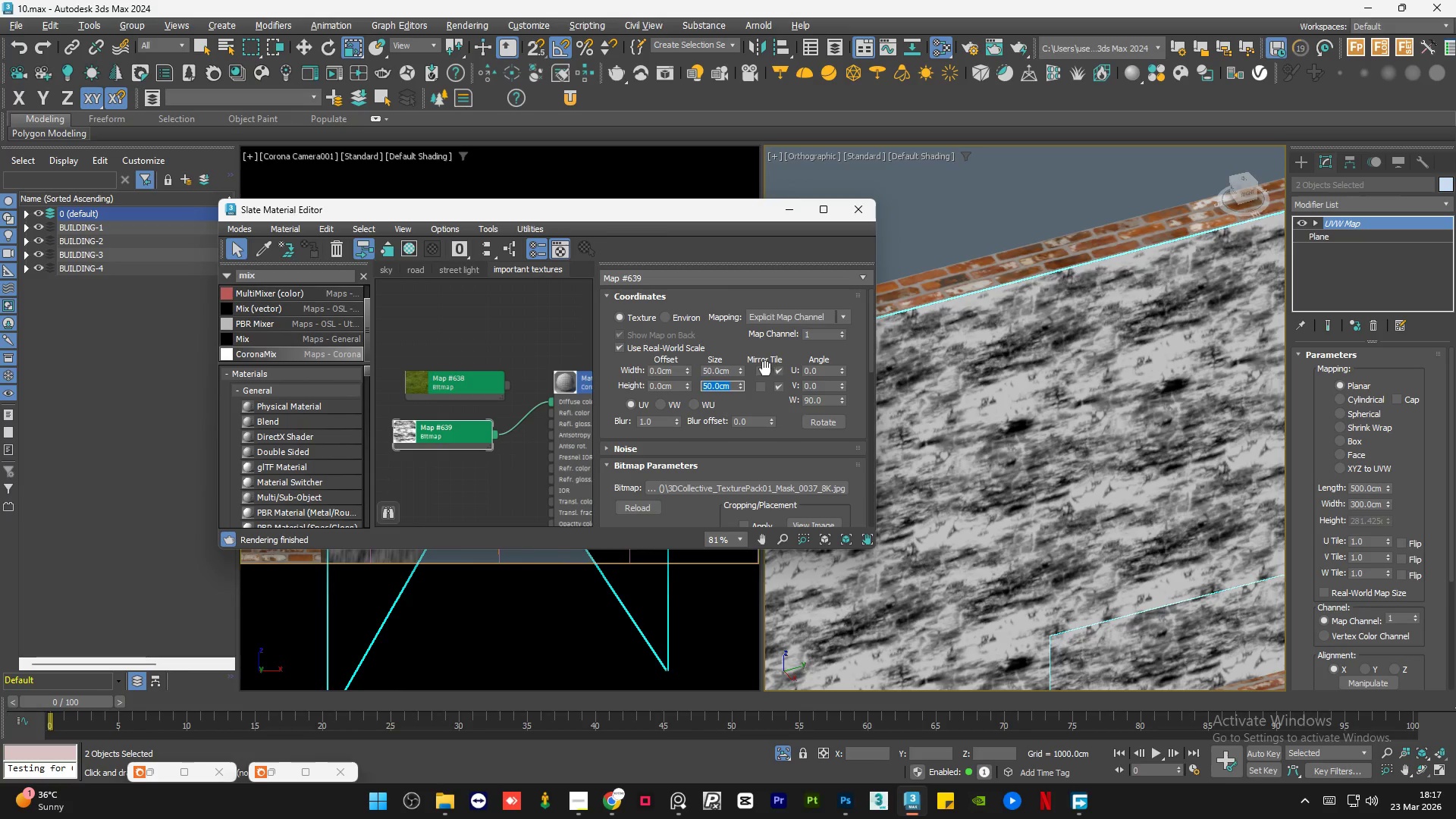 
double_click([721, 370])
 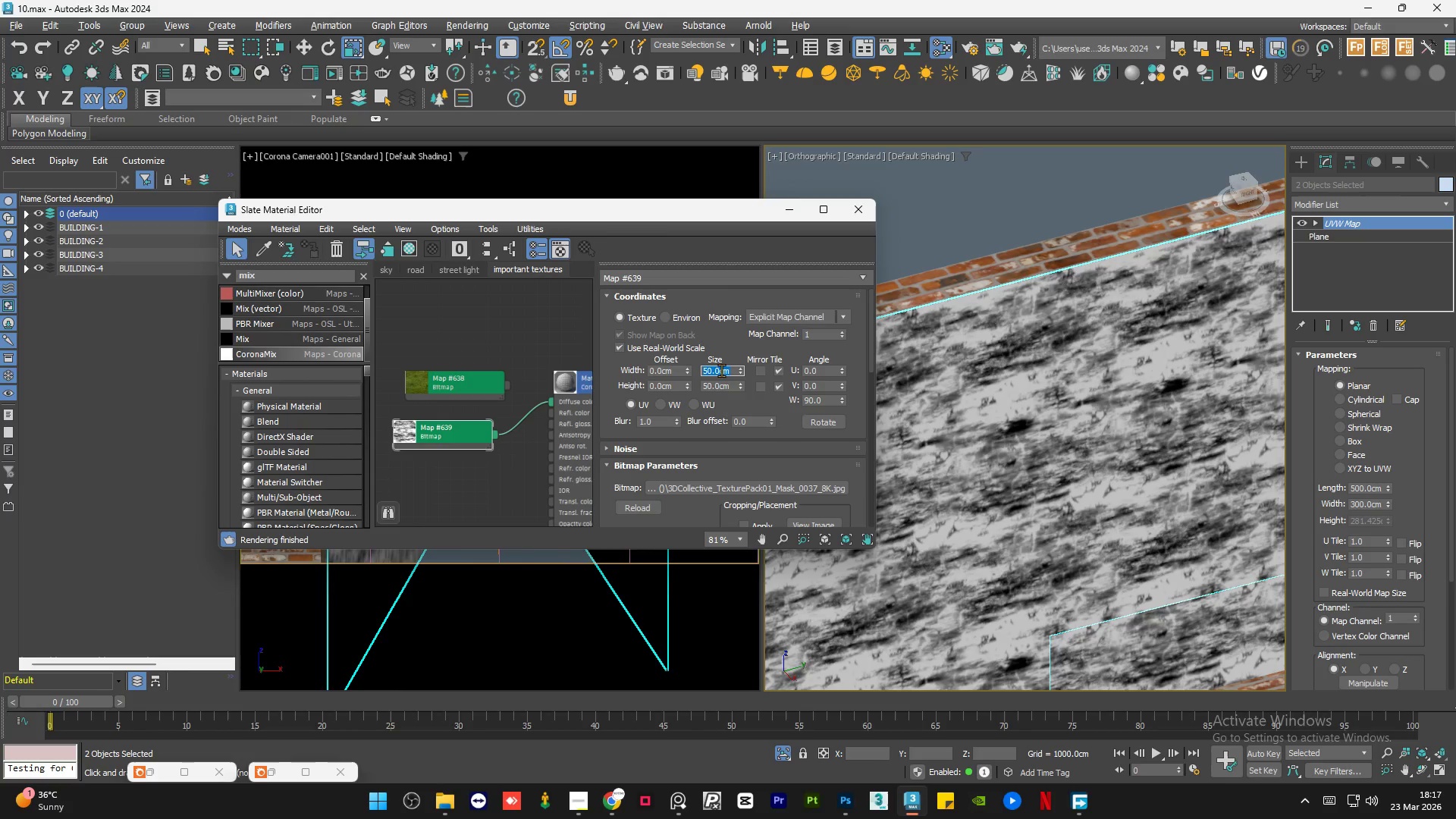 
key(Numpad8)
 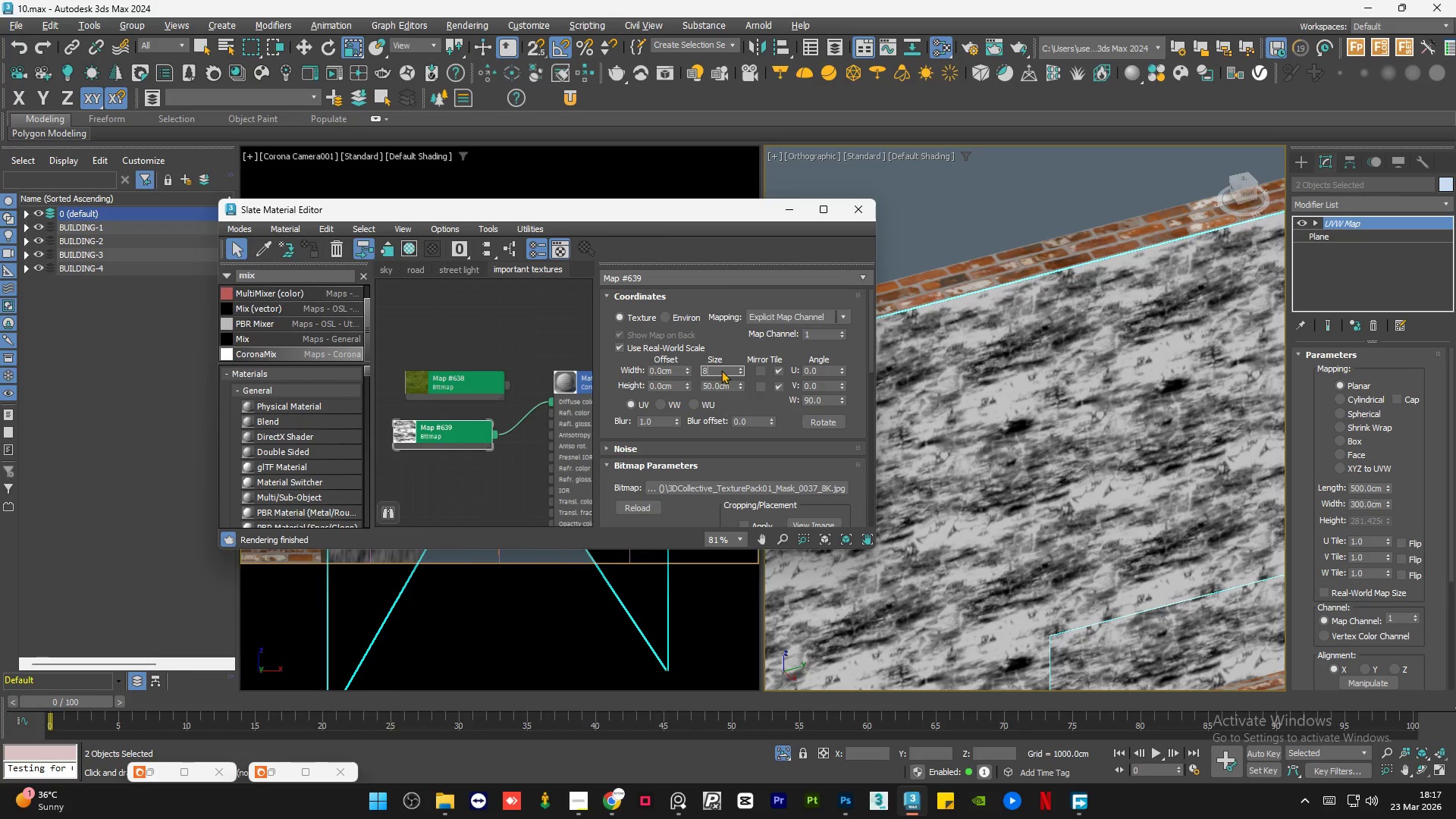 
key(Numpad0)
 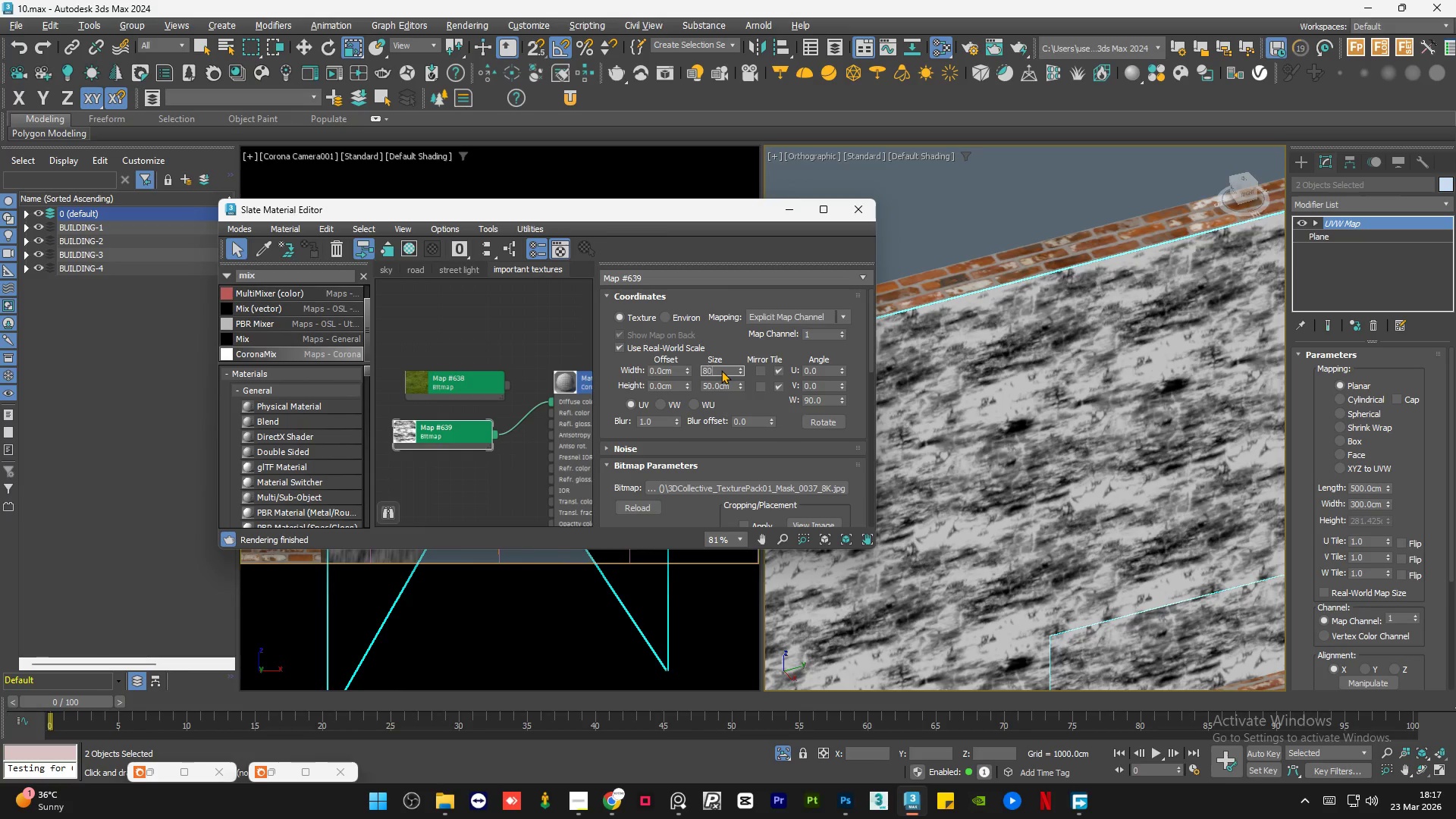 
key(NumpadEnter)
 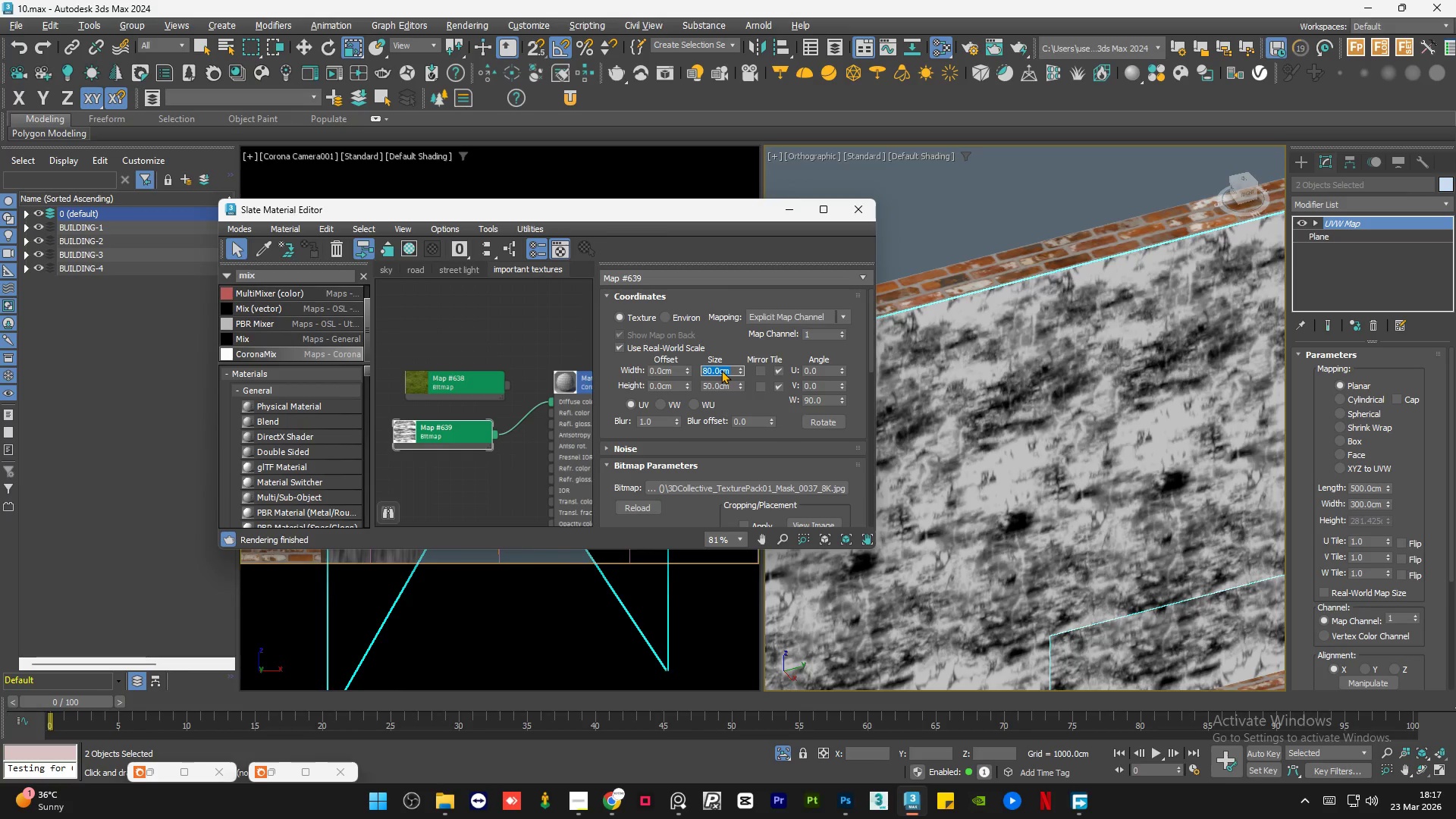 
key(Numpad5)
 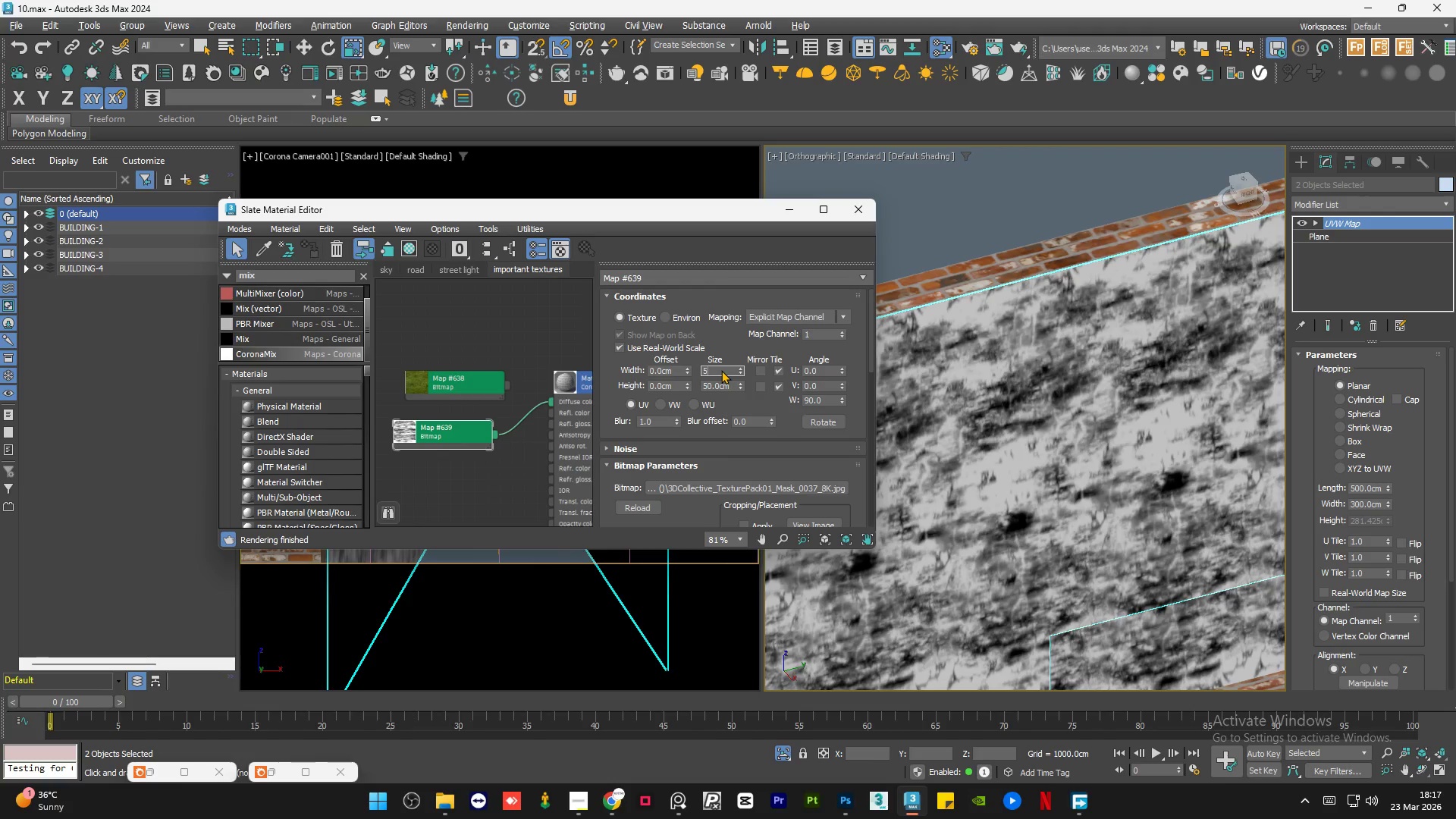 
key(Numpad0)
 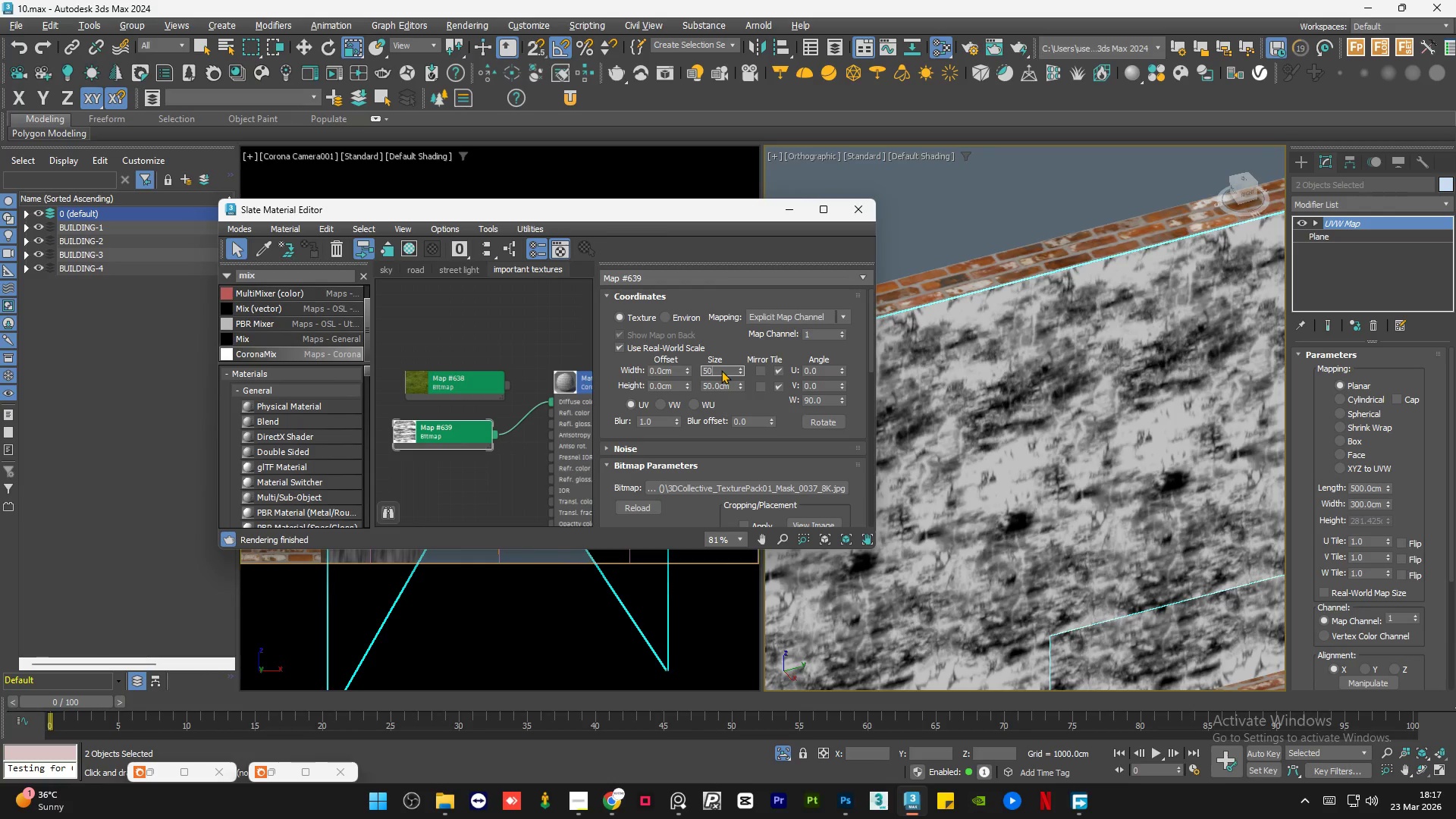 
key(NumpadEnter)
 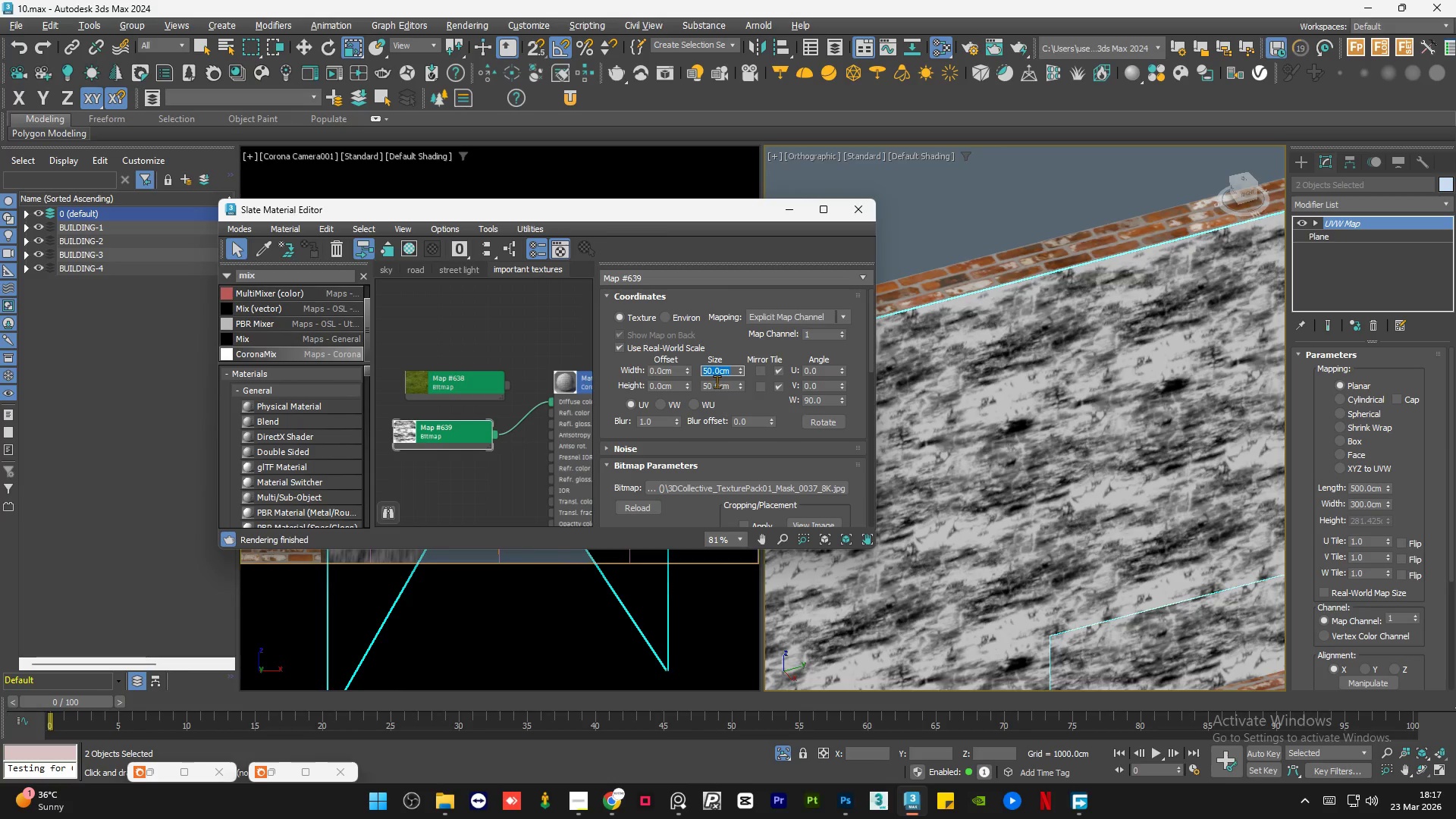 
double_click([717, 381])
 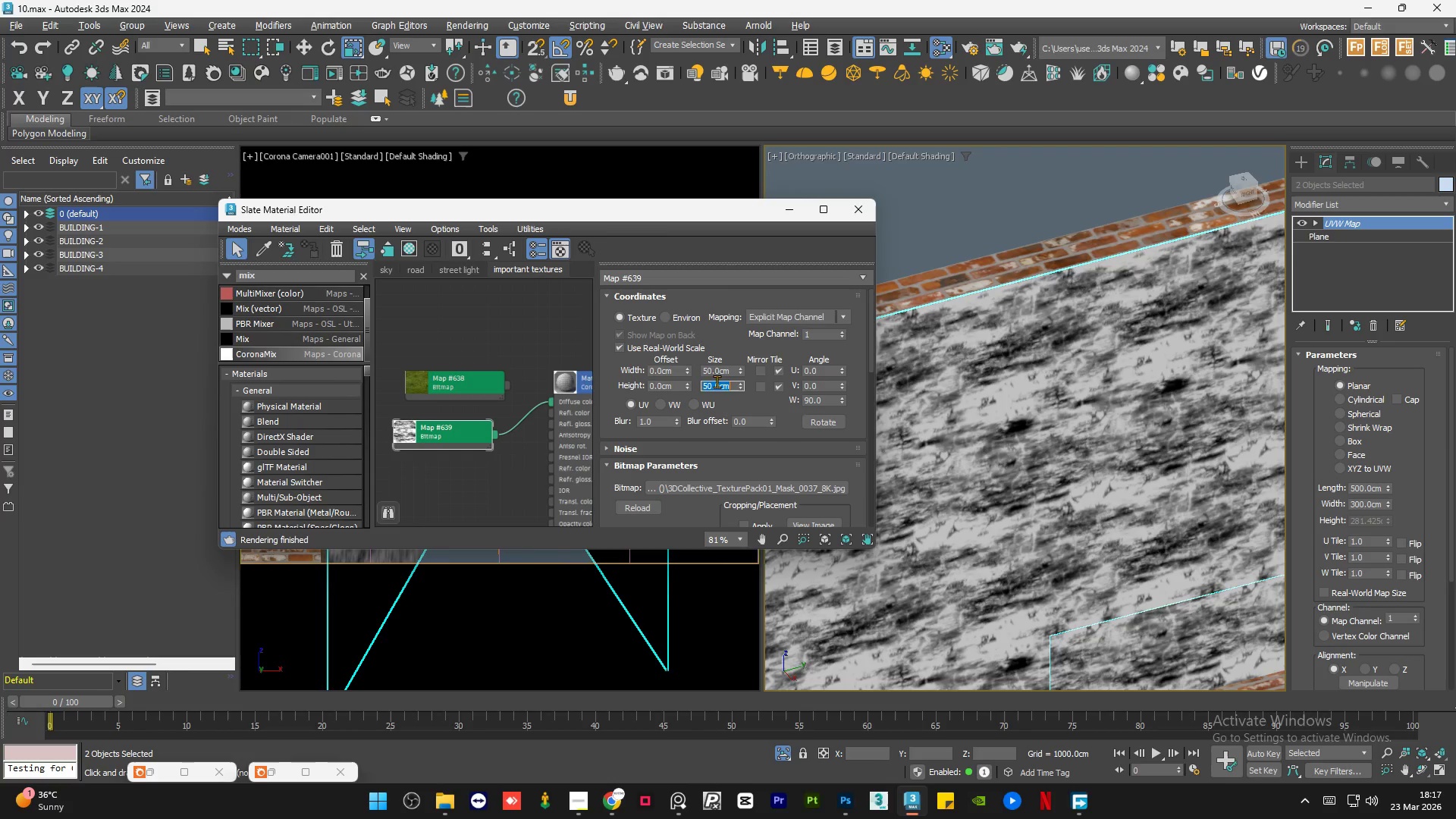 
key(Numpad8)
 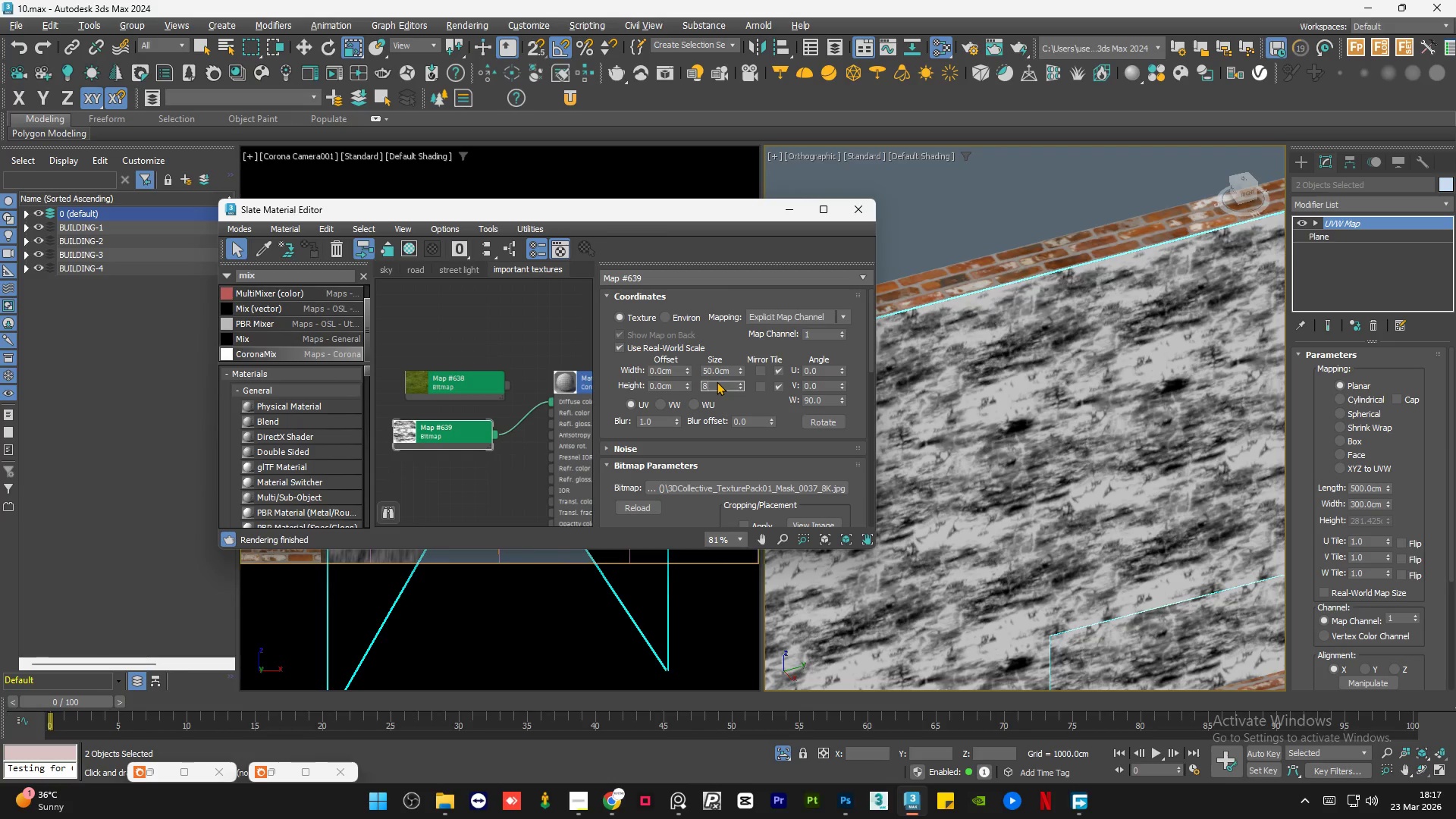 
key(Numpad0)
 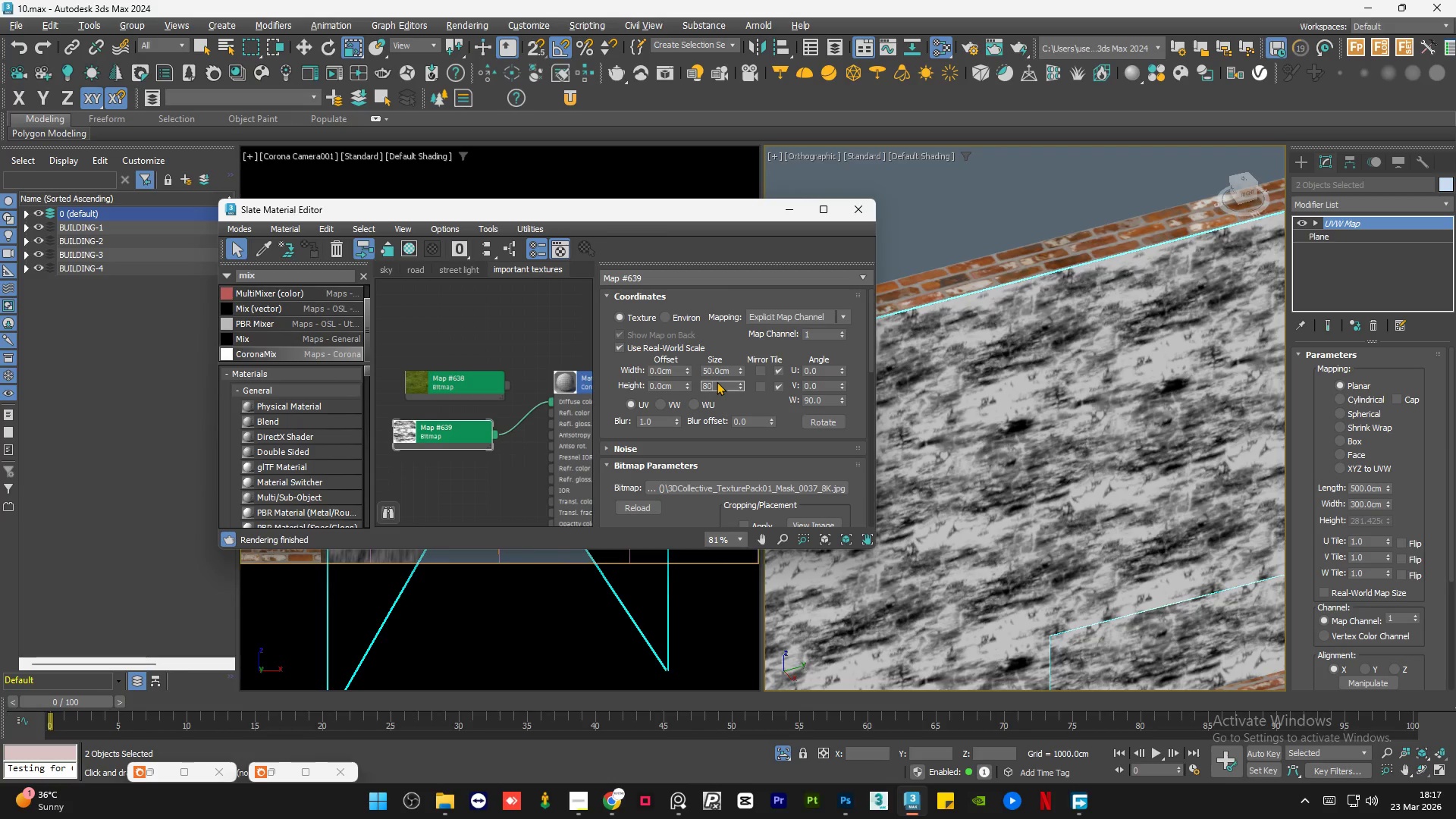 
key(NumpadEnter)
 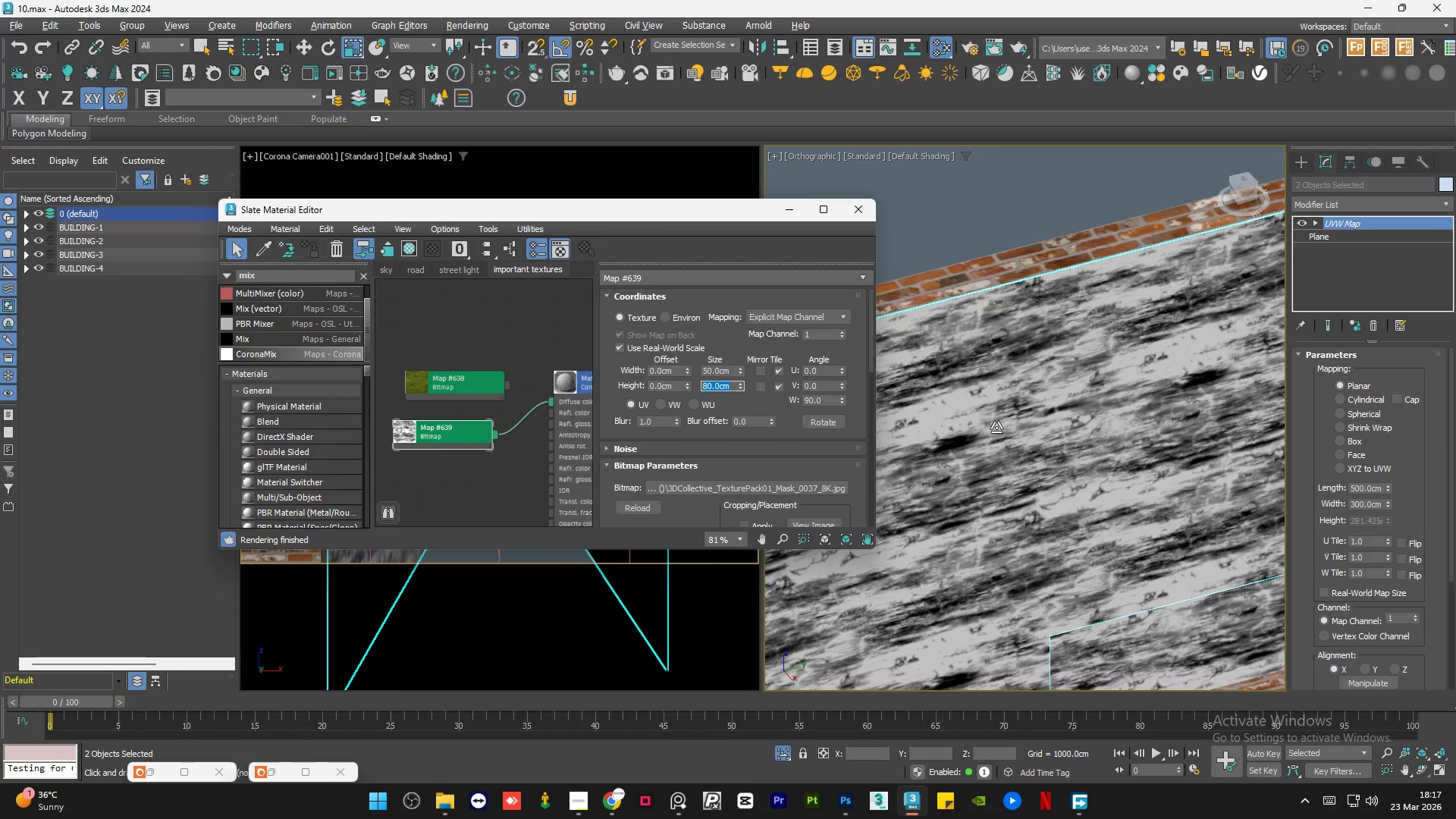 
scroll: coordinate [990, 453], scroll_direction: down, amount: 5.0
 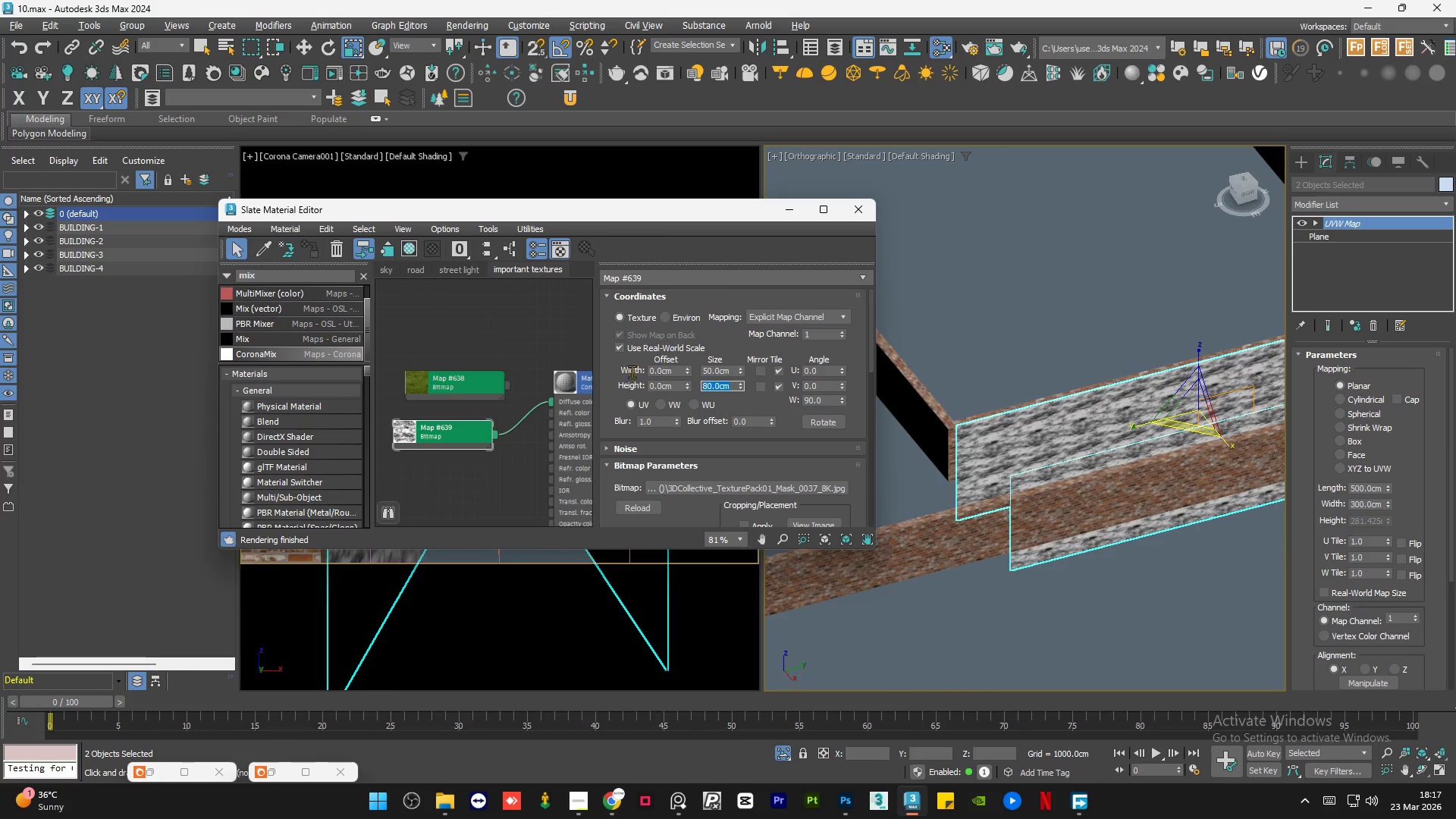 
scroll: coordinate [505, 381], scroll_direction: none, amount: 0.0
 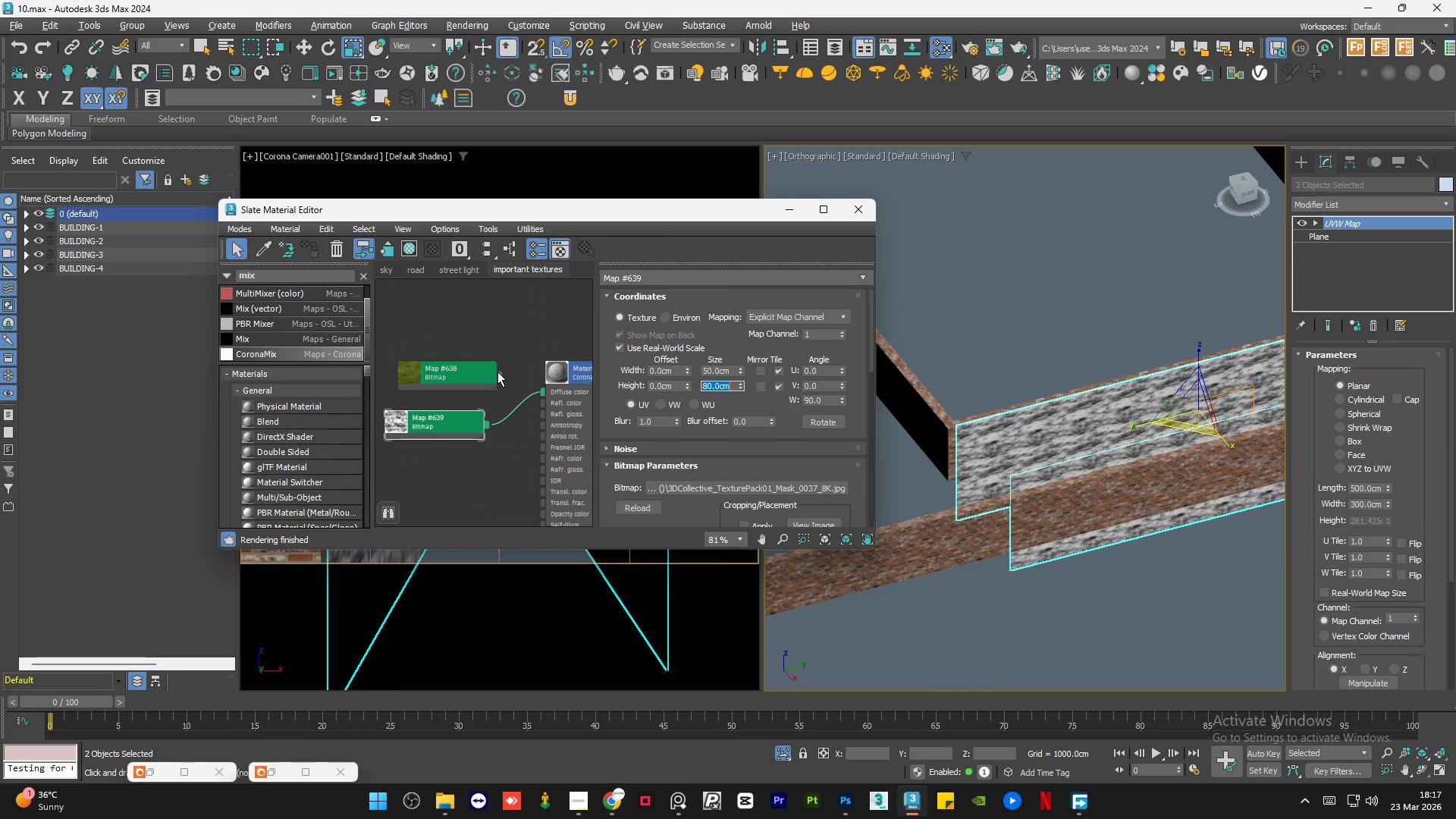 
left_click_drag(start_coordinate=[499, 372], to_coordinate=[544, 392])
 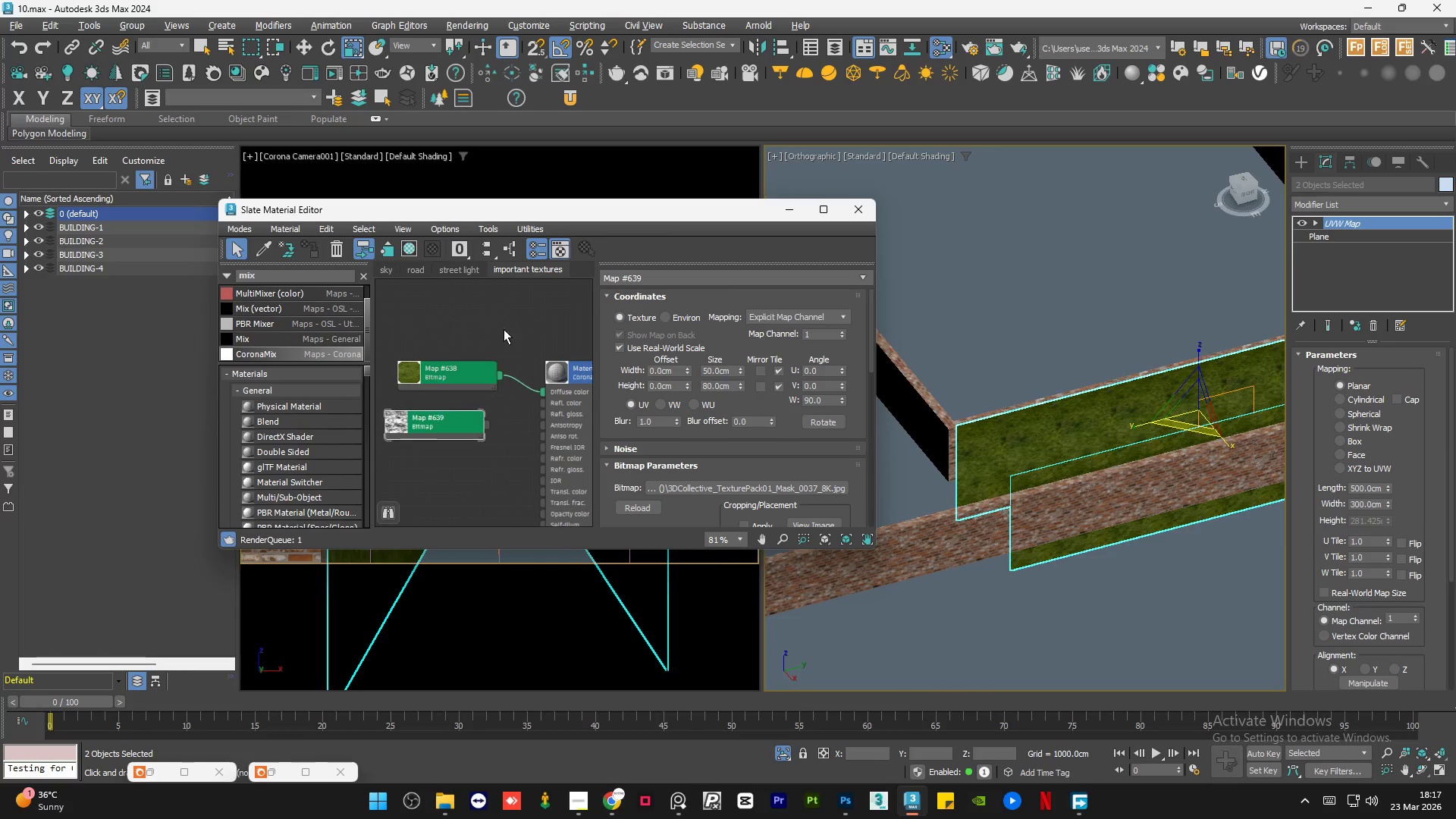 
left_click_drag(start_coordinate=[472, 388], to_coordinate=[486, 403])
 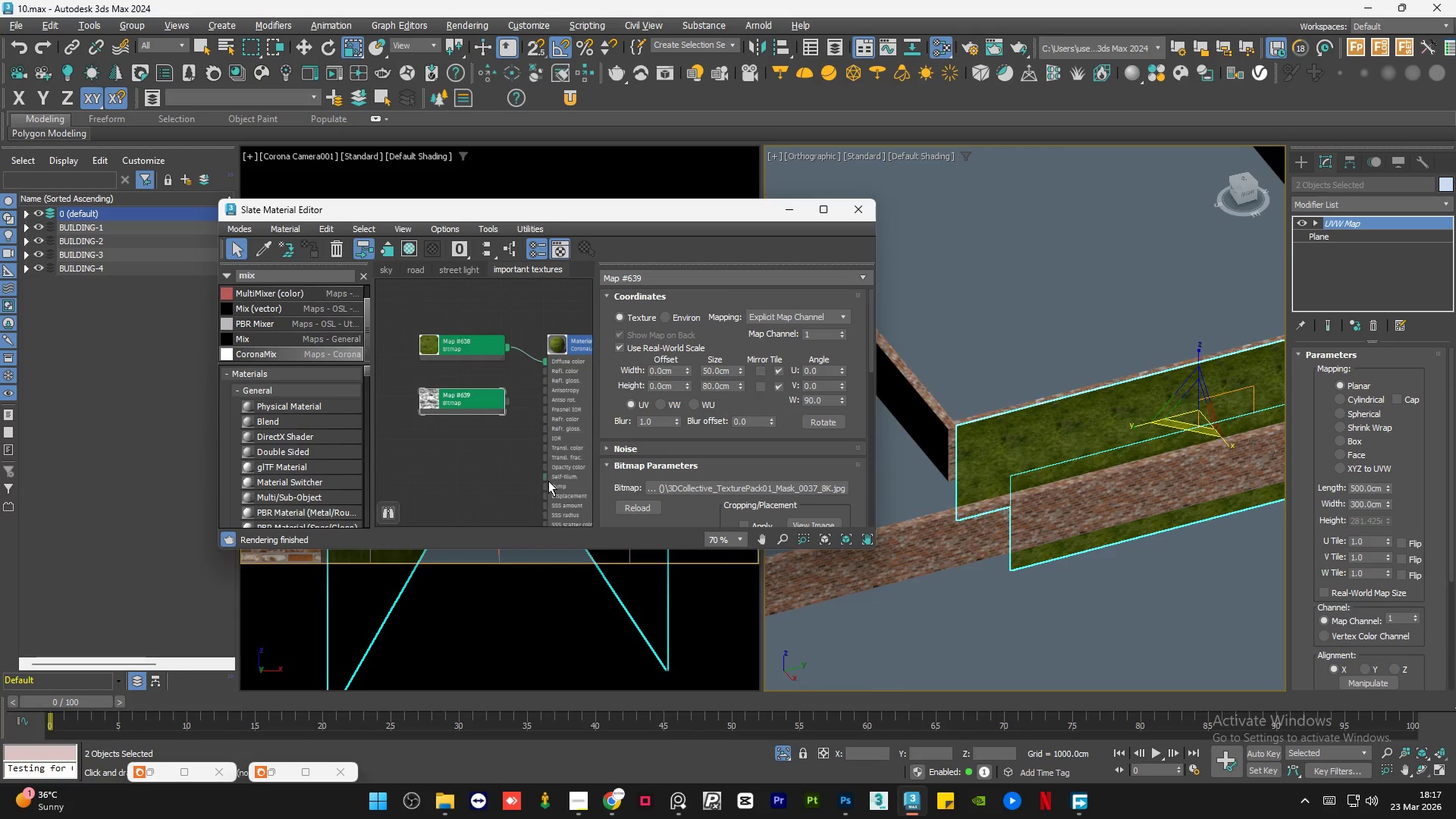 
scroll: coordinate [481, 382], scroll_direction: down, amount: 1.0
 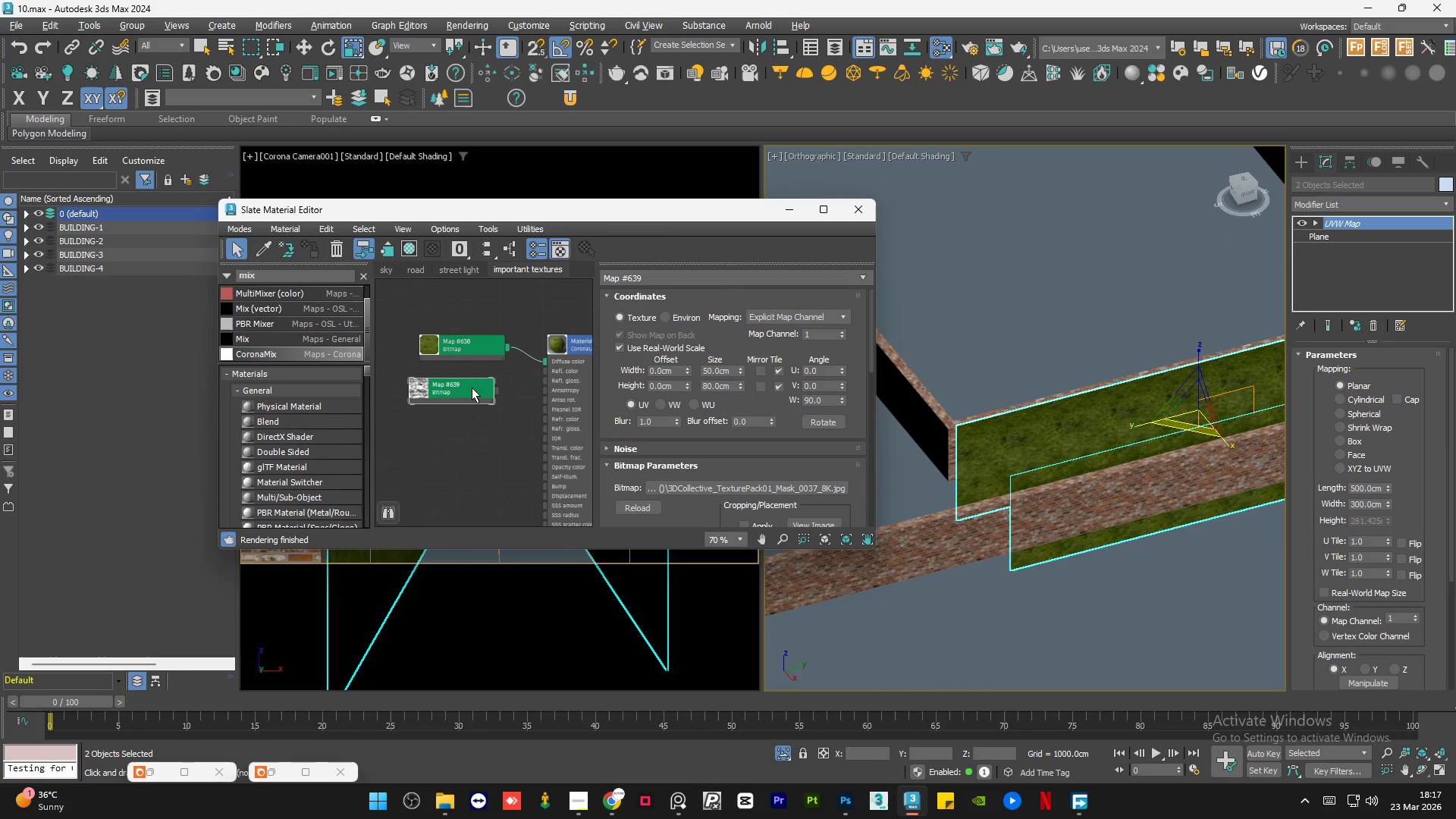 
scroll: coordinate [549, 481], scroll_direction: up, amount: 3.0
 